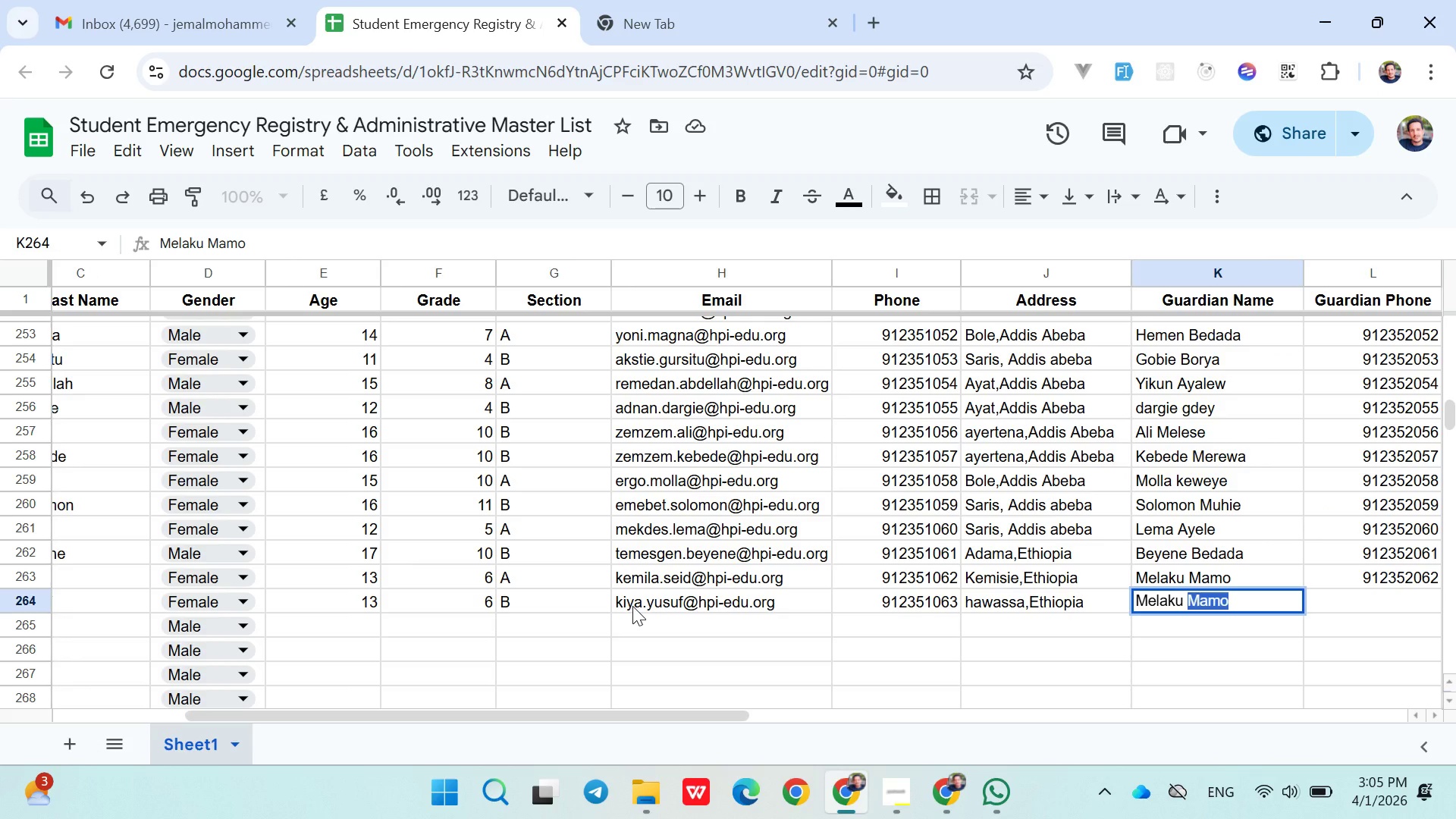 
hold_key(key=ShiftLeft, duration=1.52)
 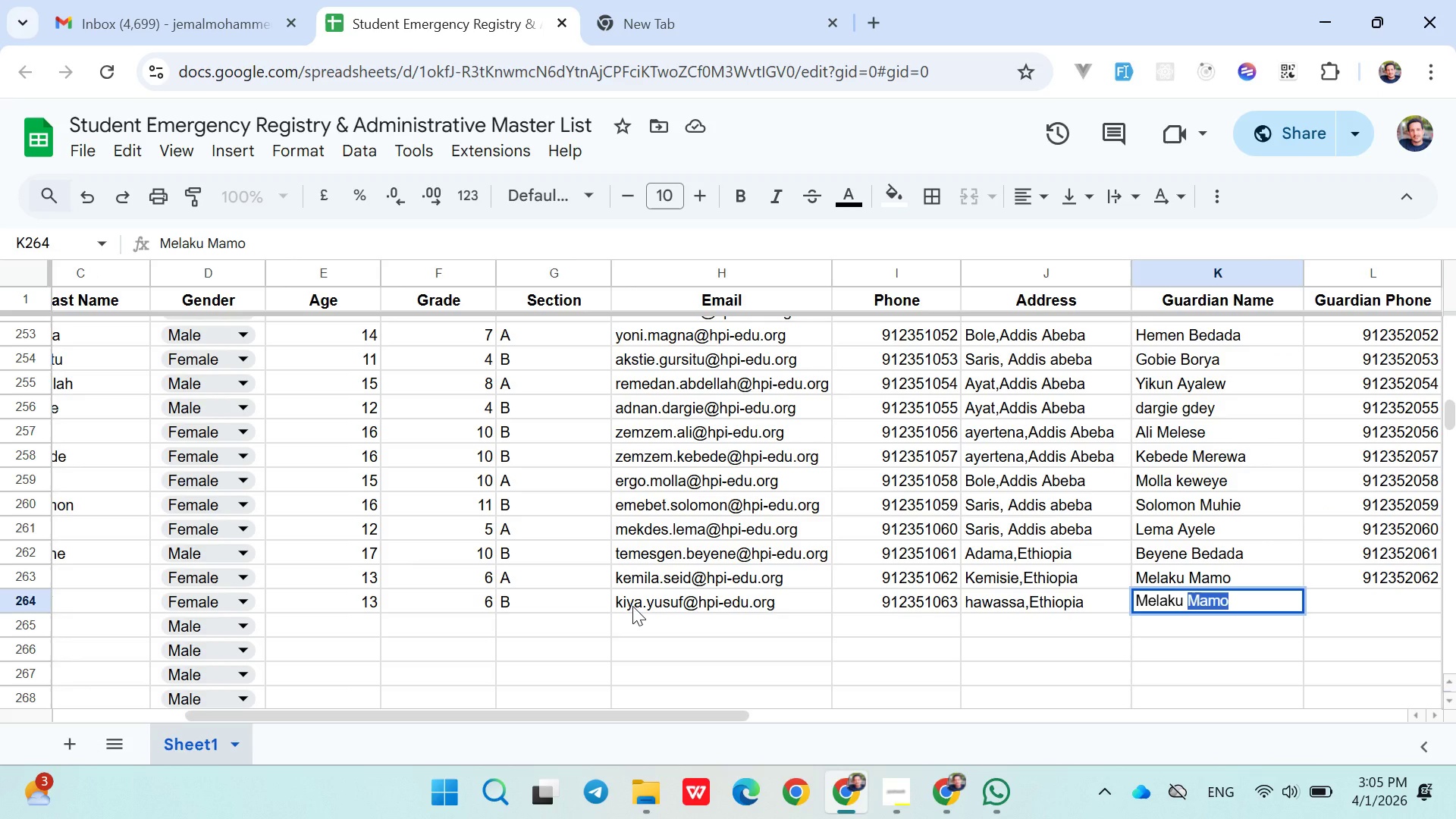 
hold_key(key=ShiftLeft, duration=1.5)
 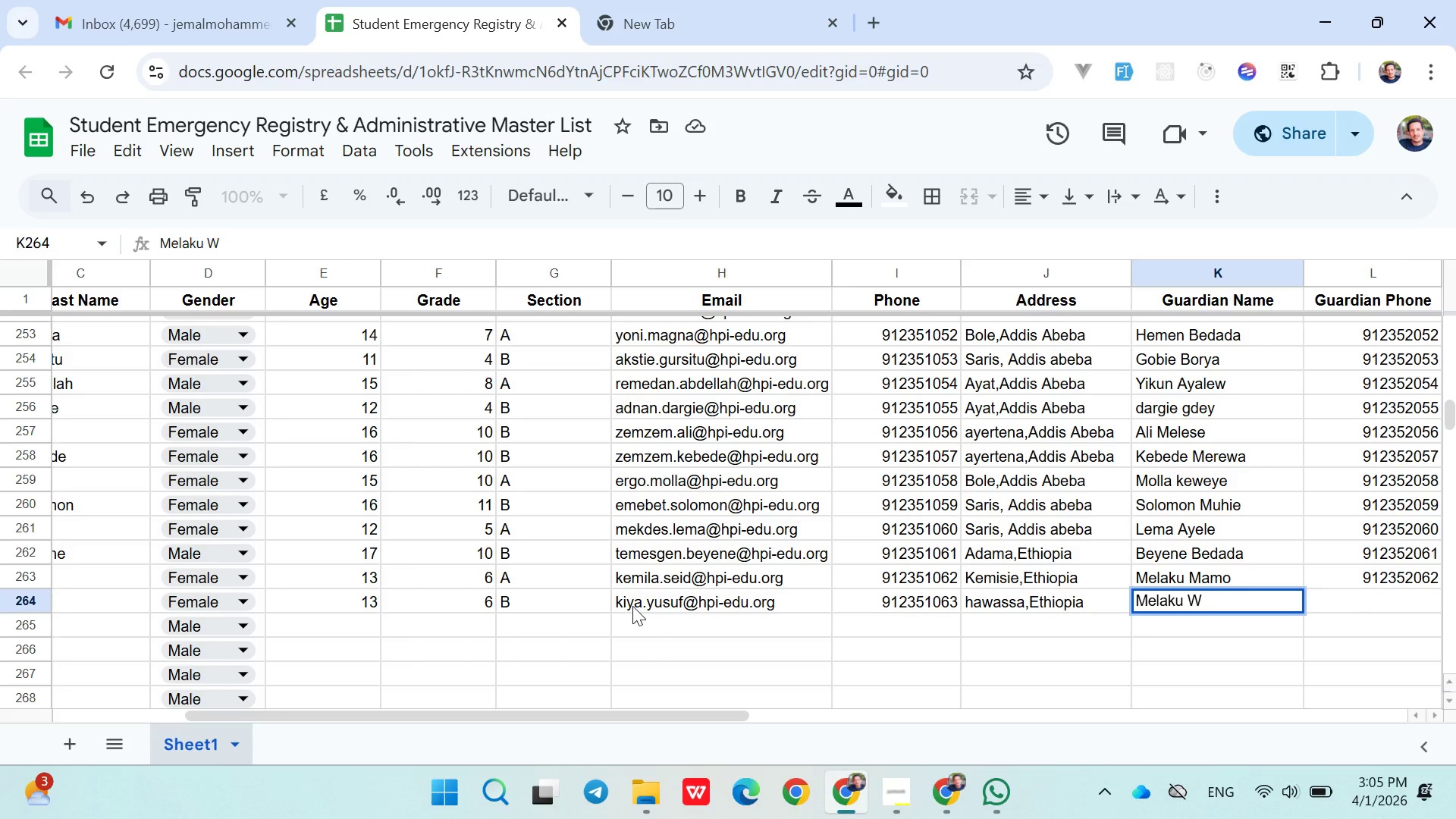 
type(Wendmagegn)
 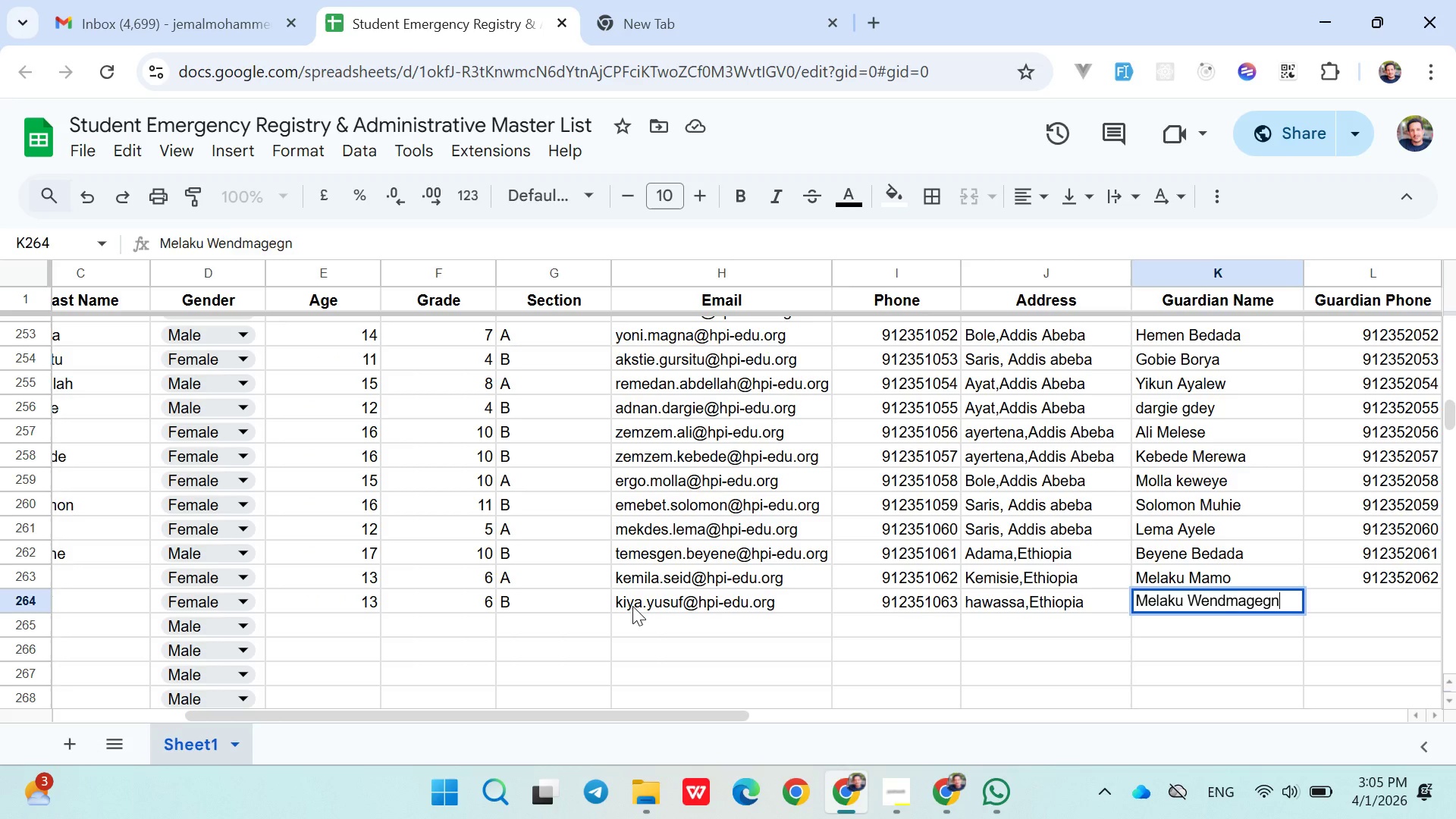 
key(ArrowRight)
 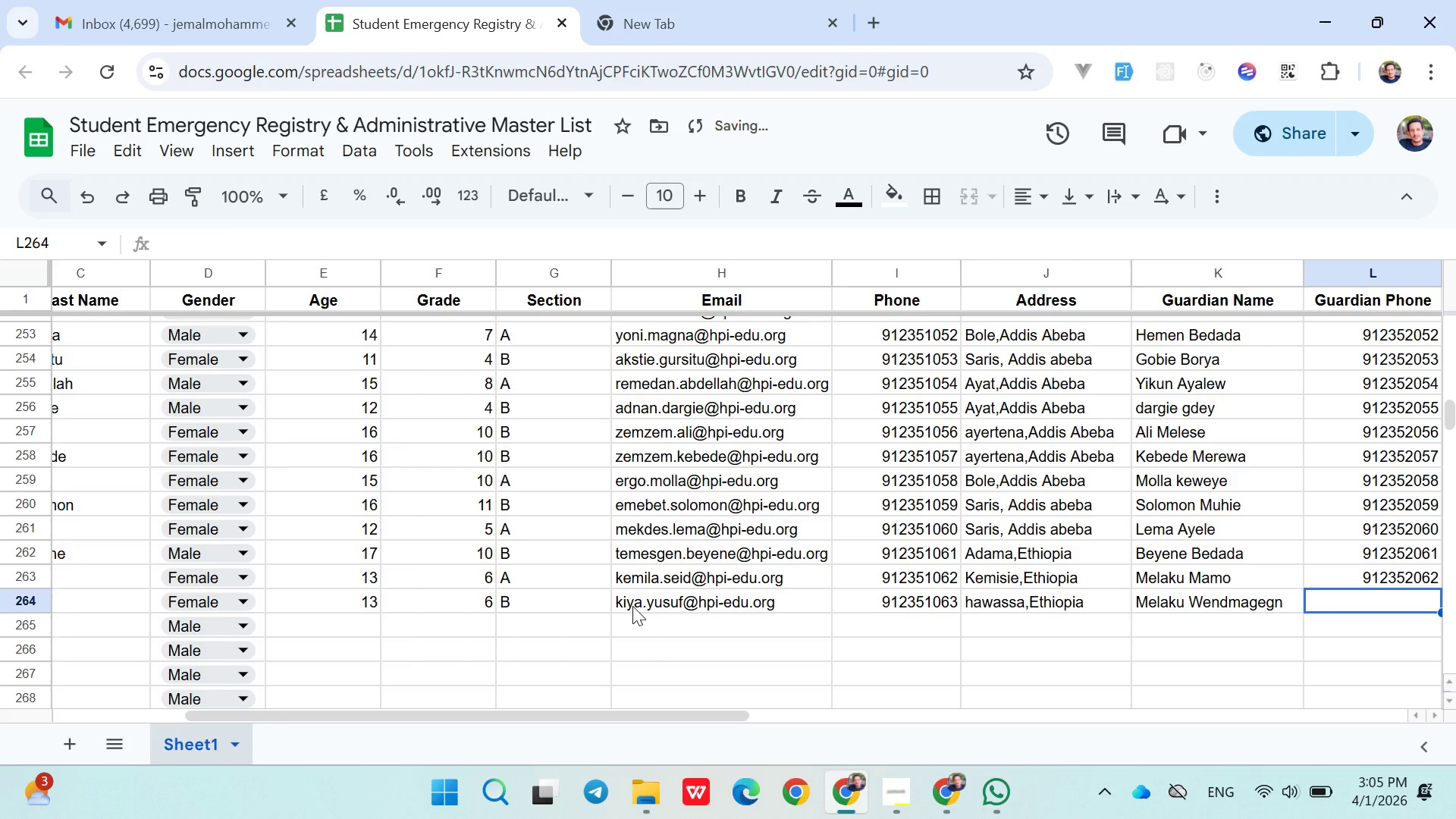 
type(091235)
 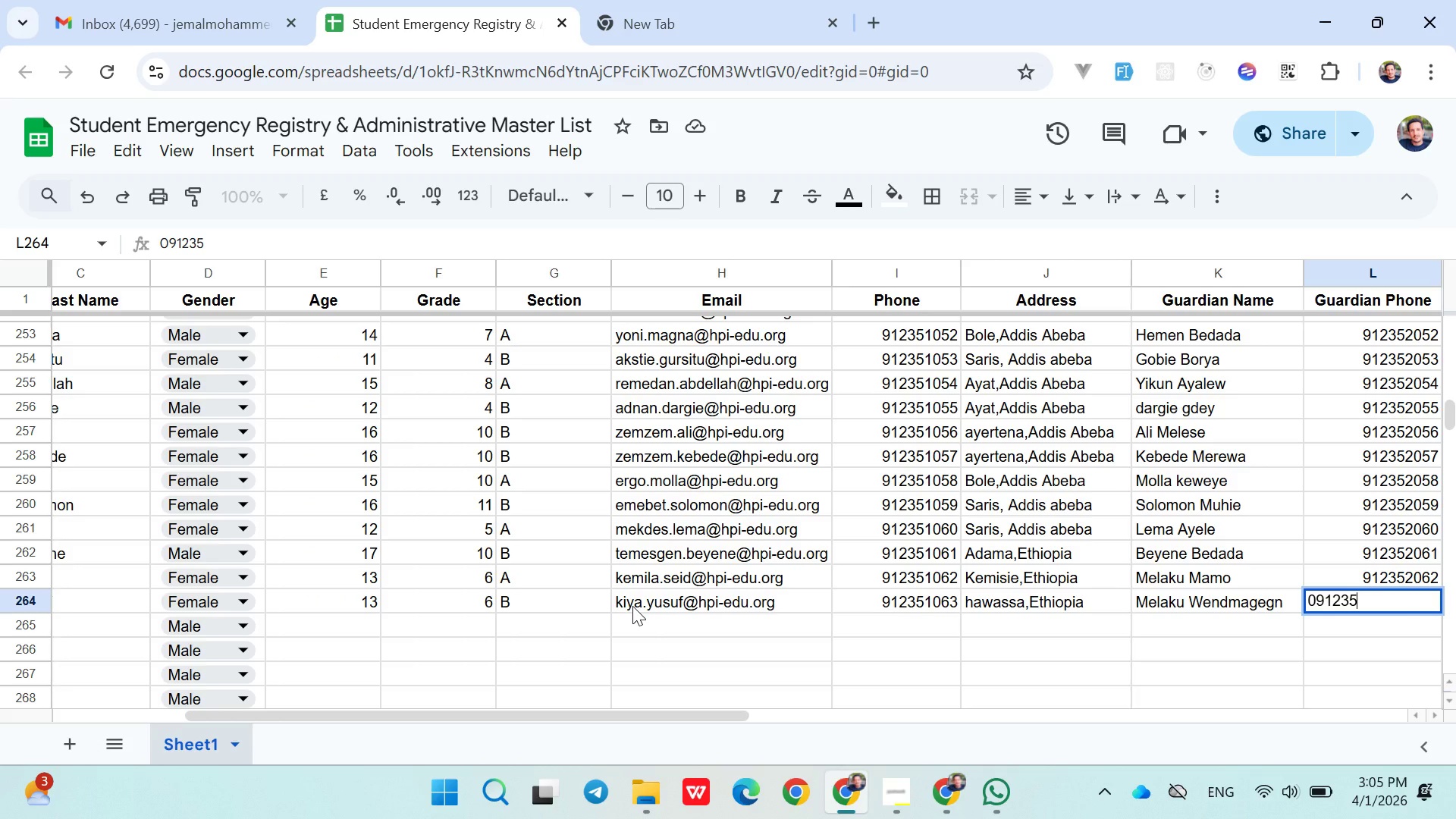 
wait(15.94)
 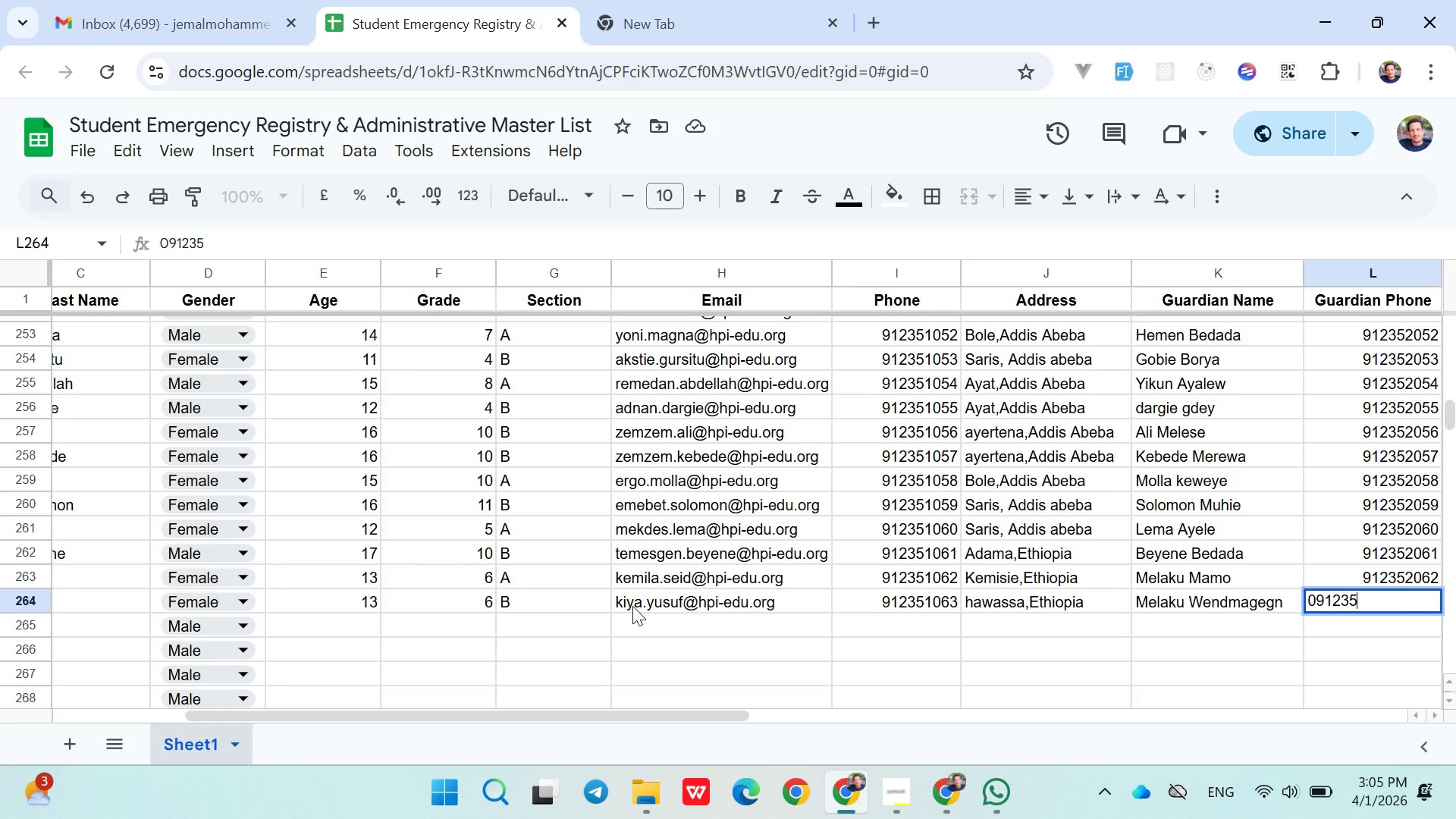 
type(2063)
 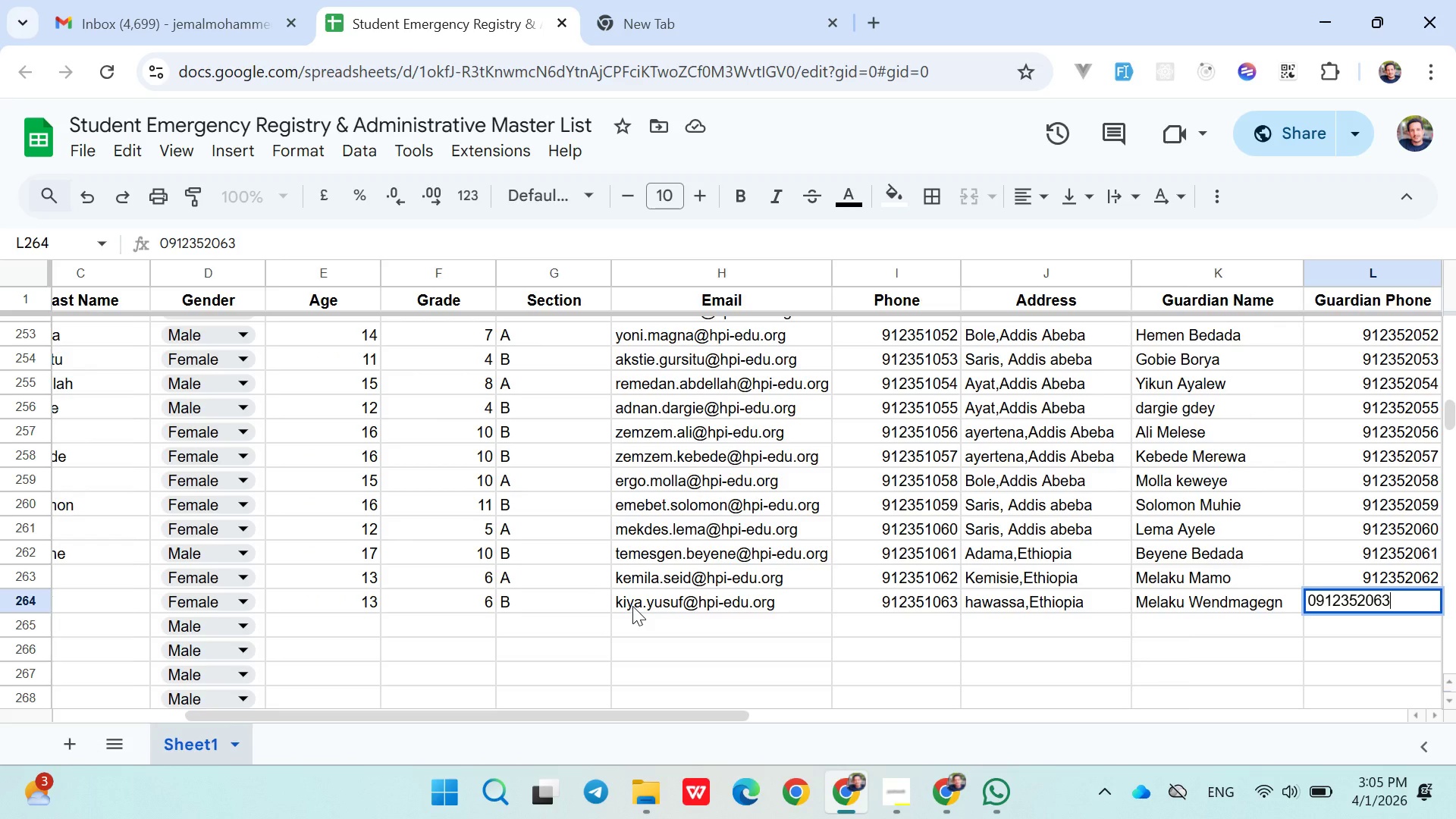 
key(ArrowRight)
 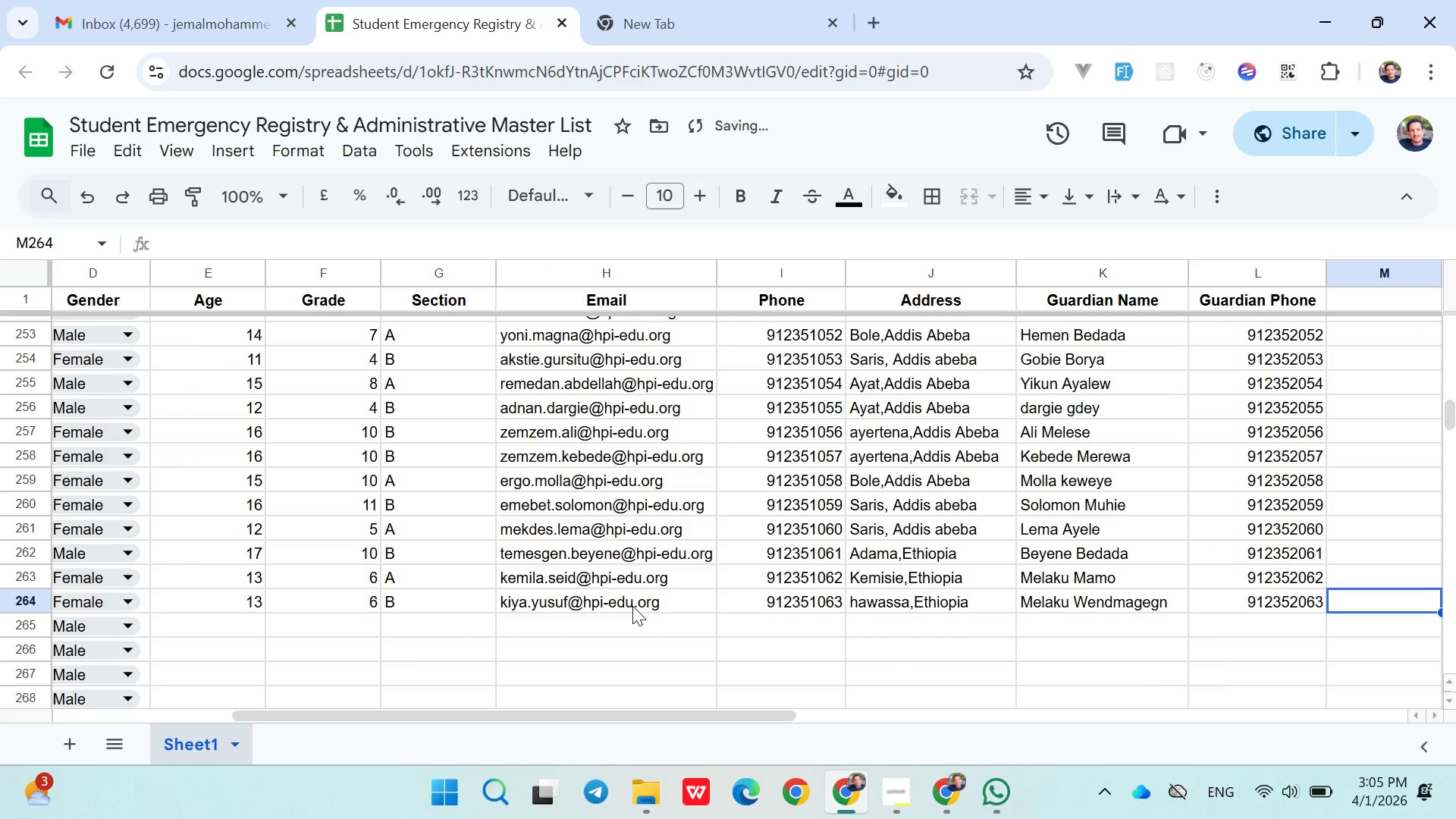 
key(ArrowDown)
 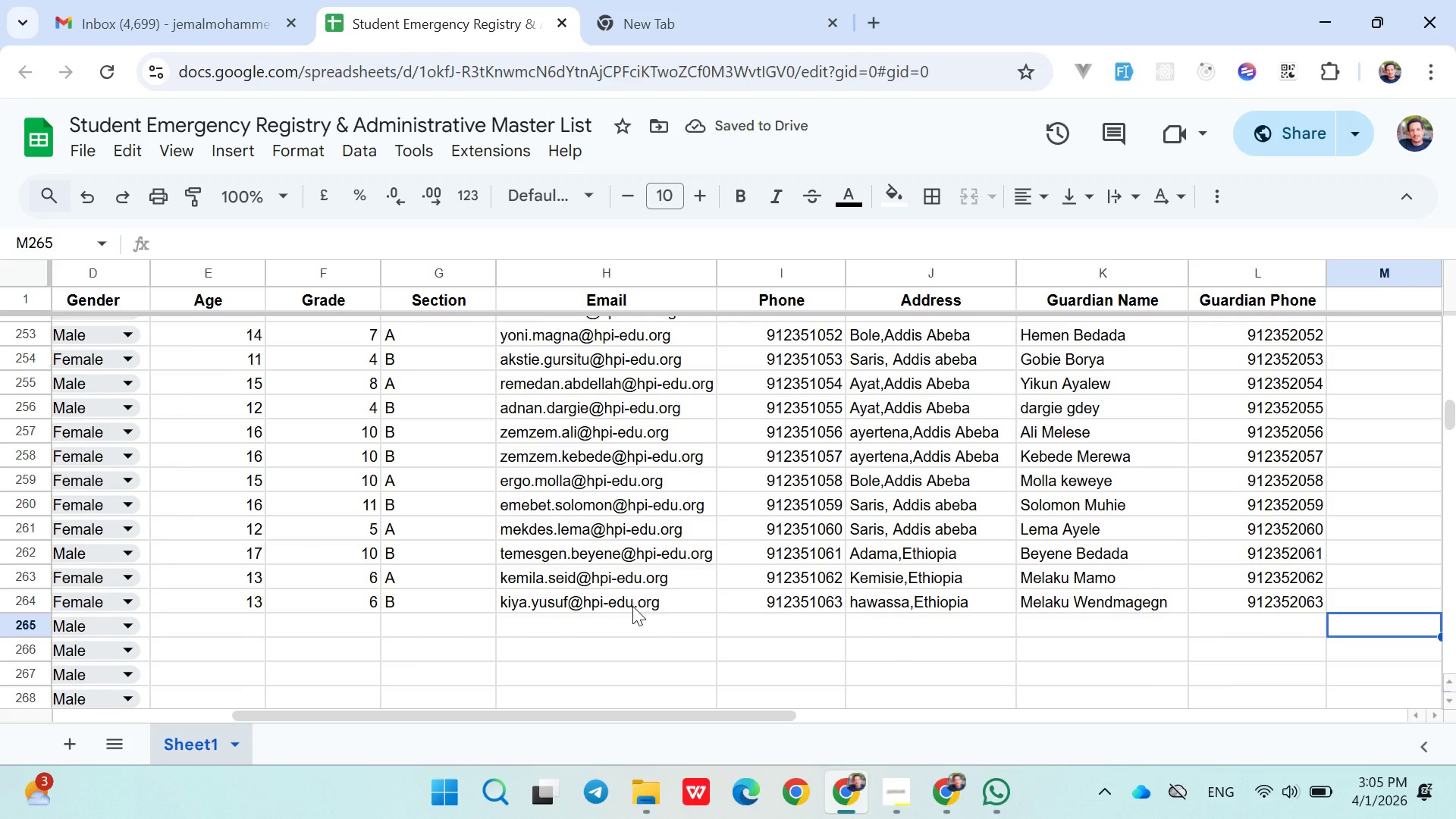 
hold_key(key=ArrowLeft, duration=0.98)
 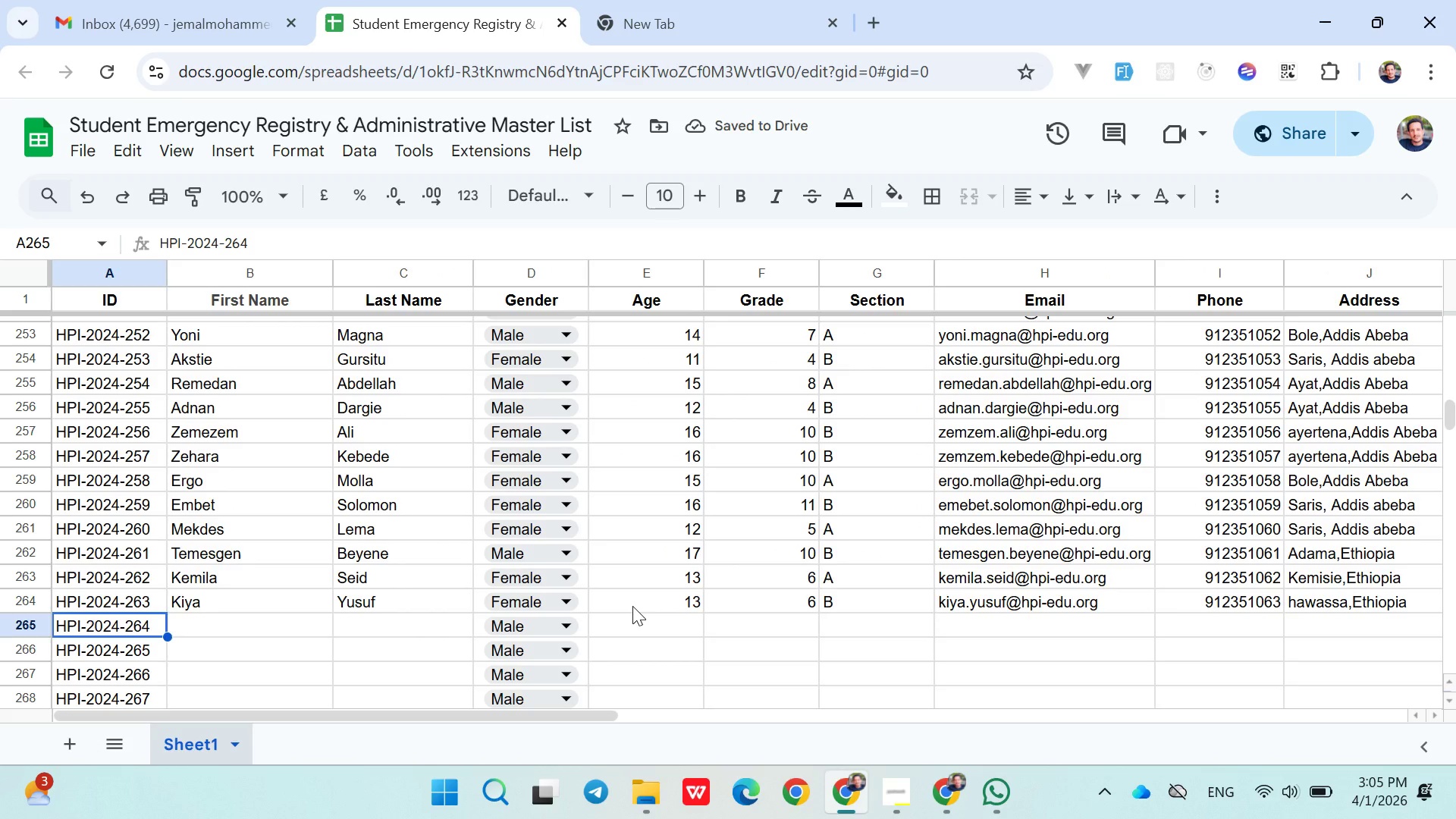 
key(ArrowRight)
 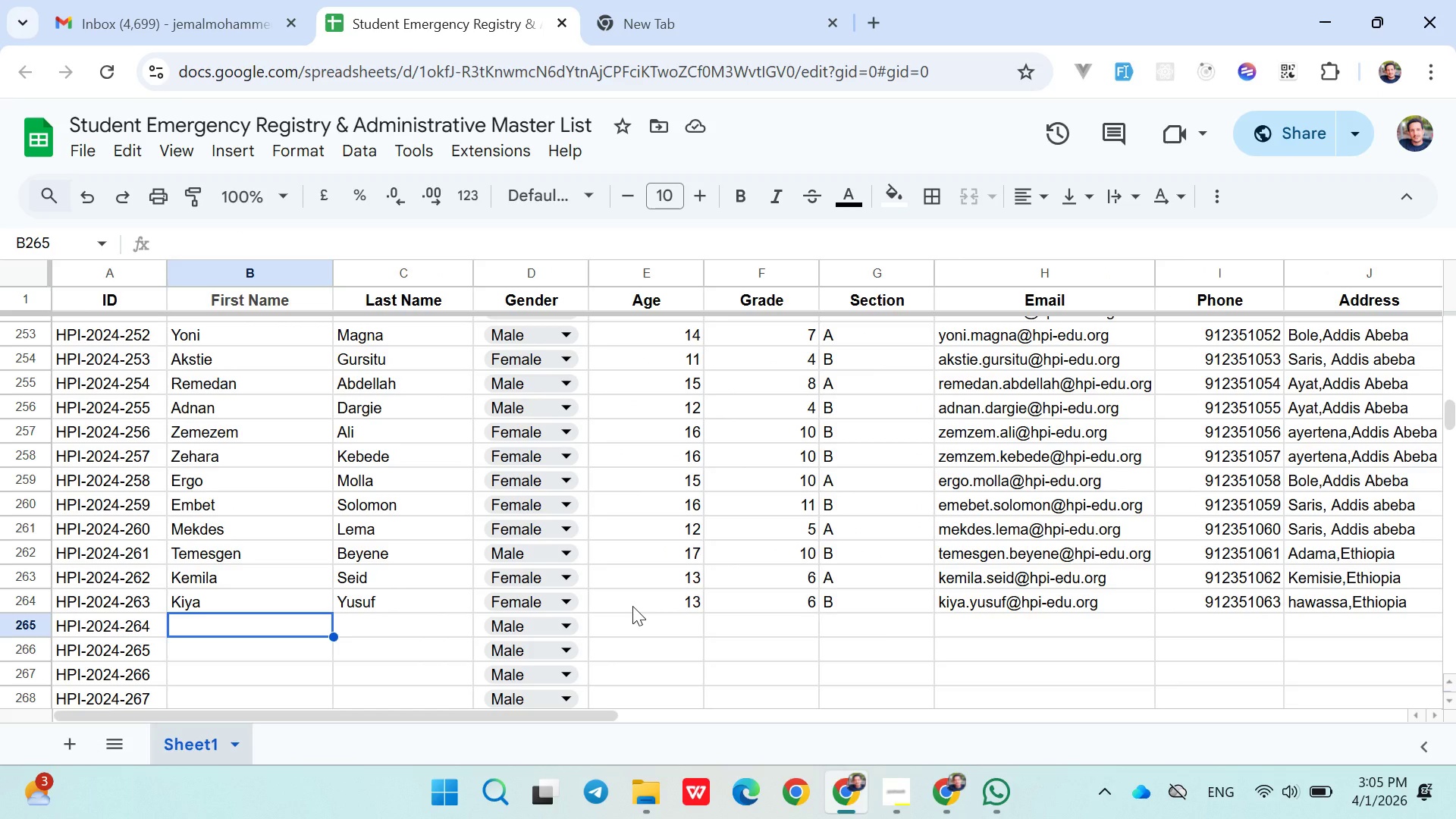 
hold_key(key=ArrowRight, duration=0.78)
 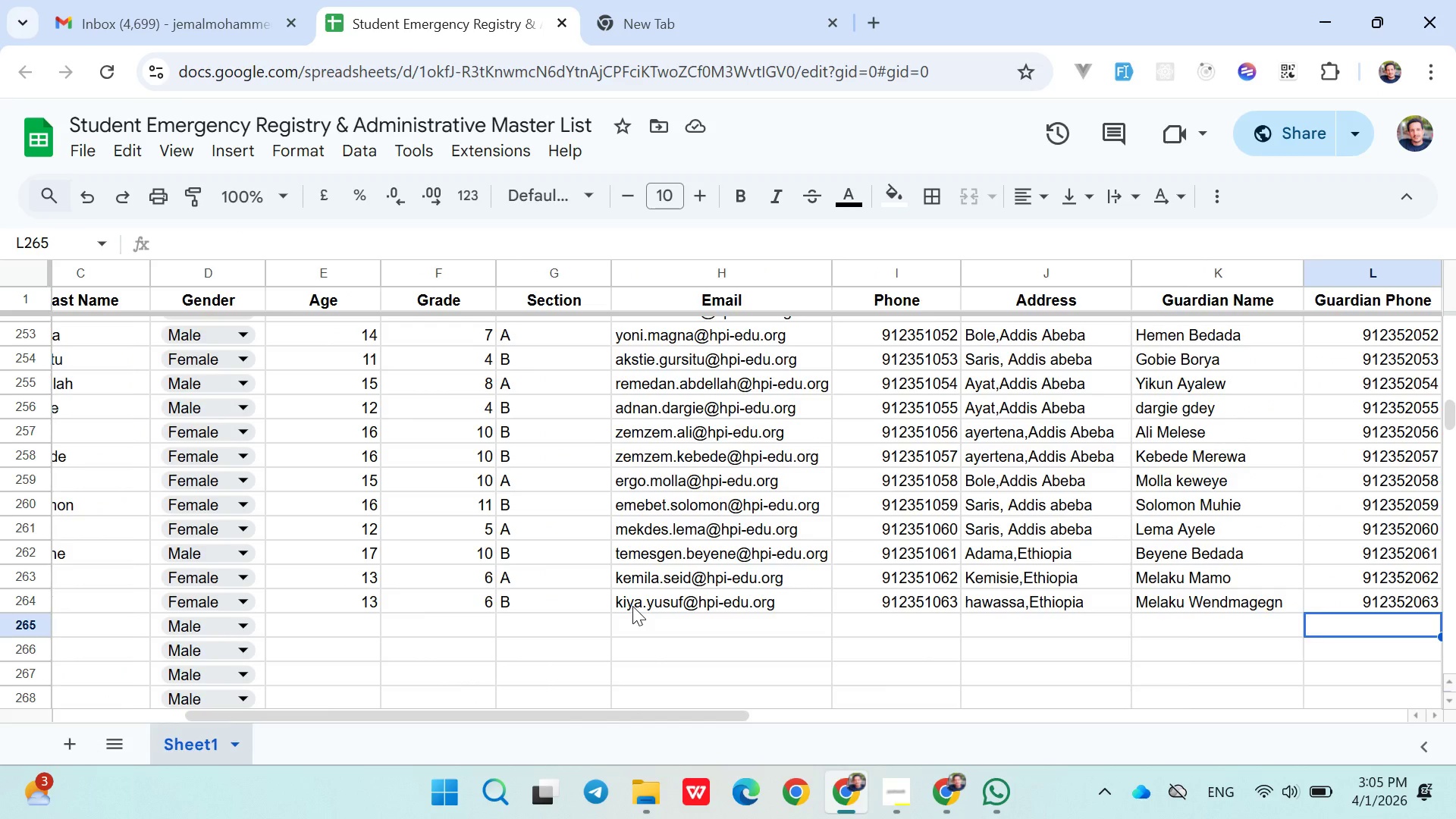 
key(ArrowRight)
 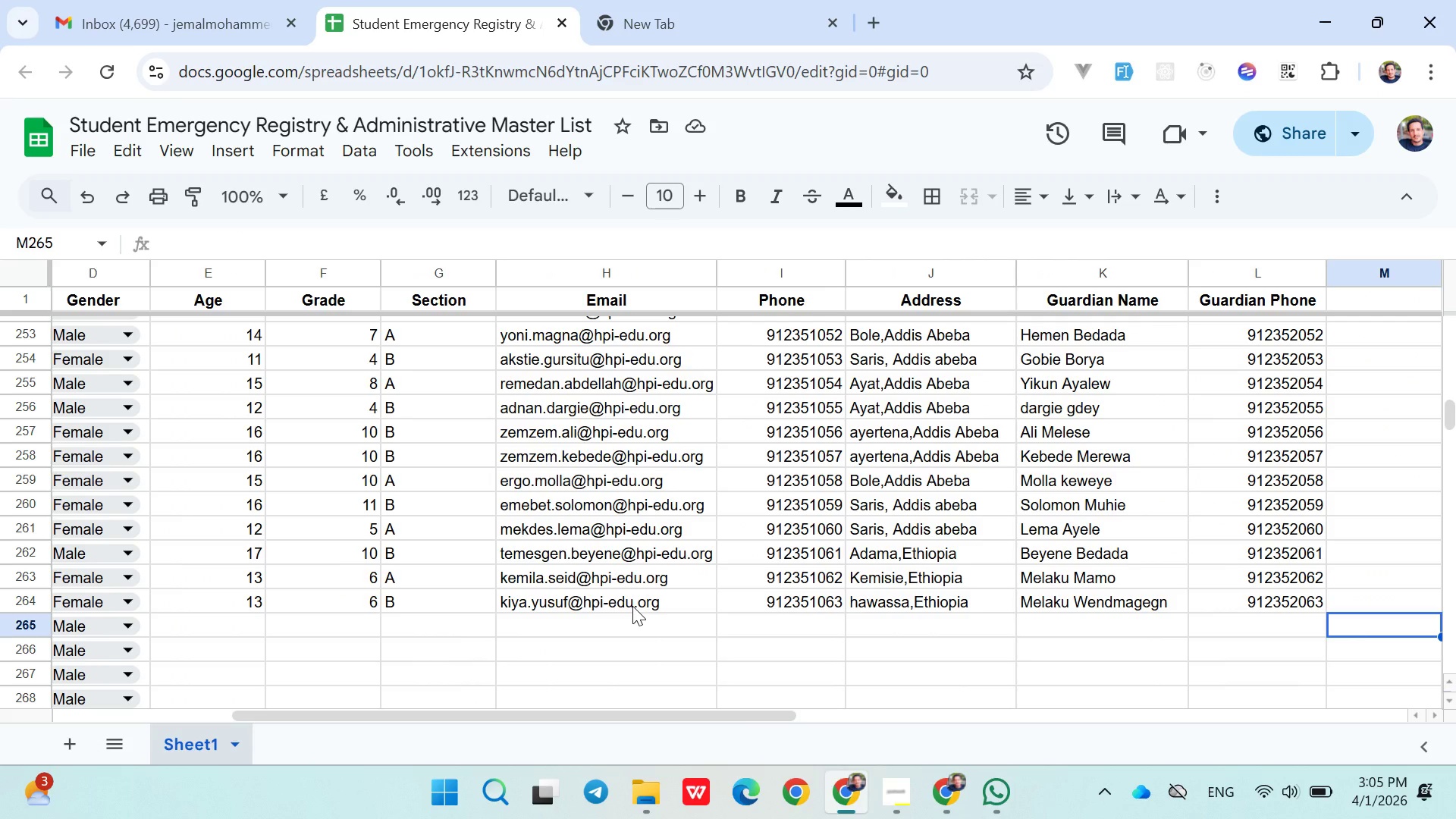 
hold_key(key=ArrowLeft, duration=1.02)
 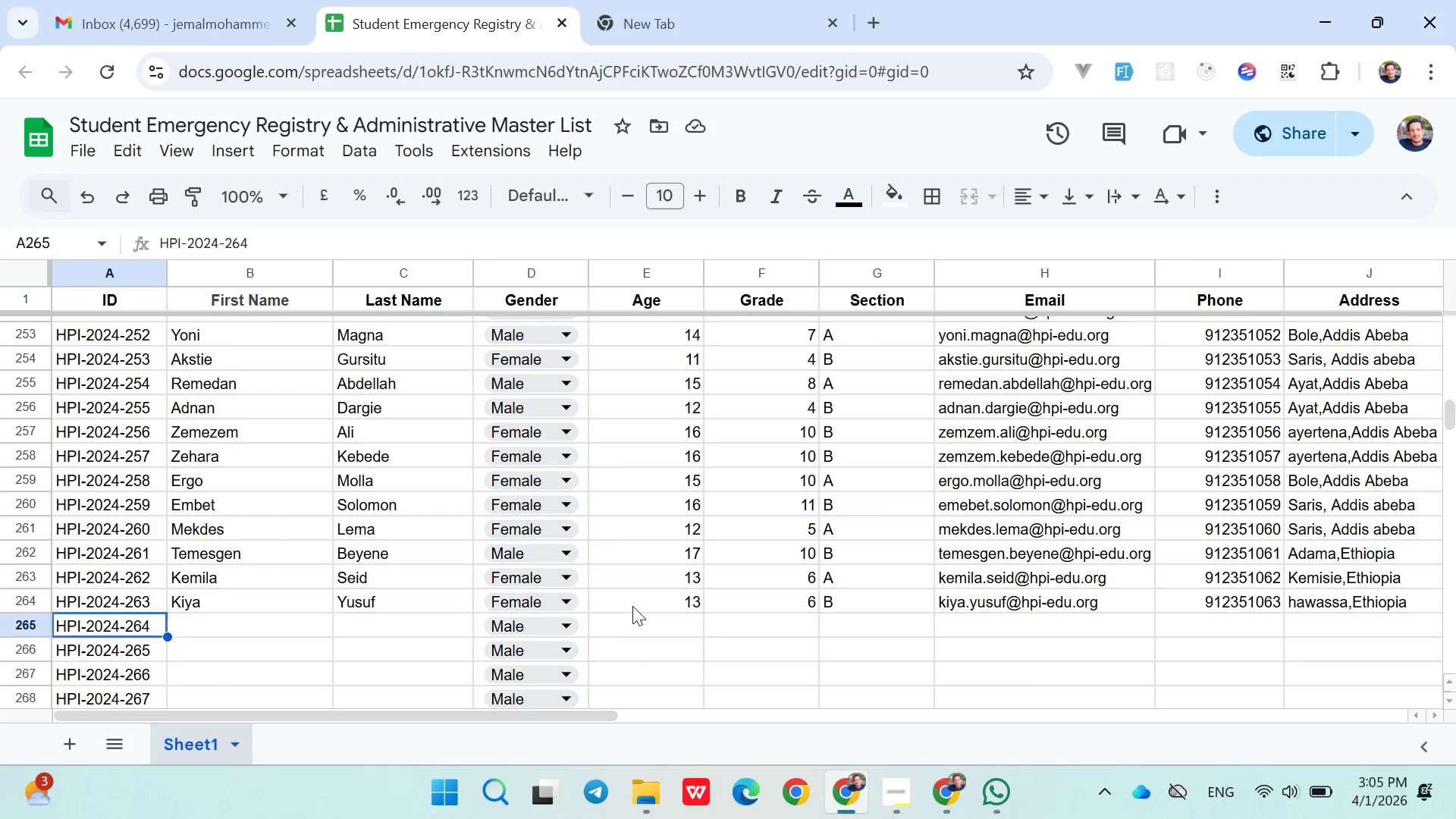 
key(ArrowRight)
 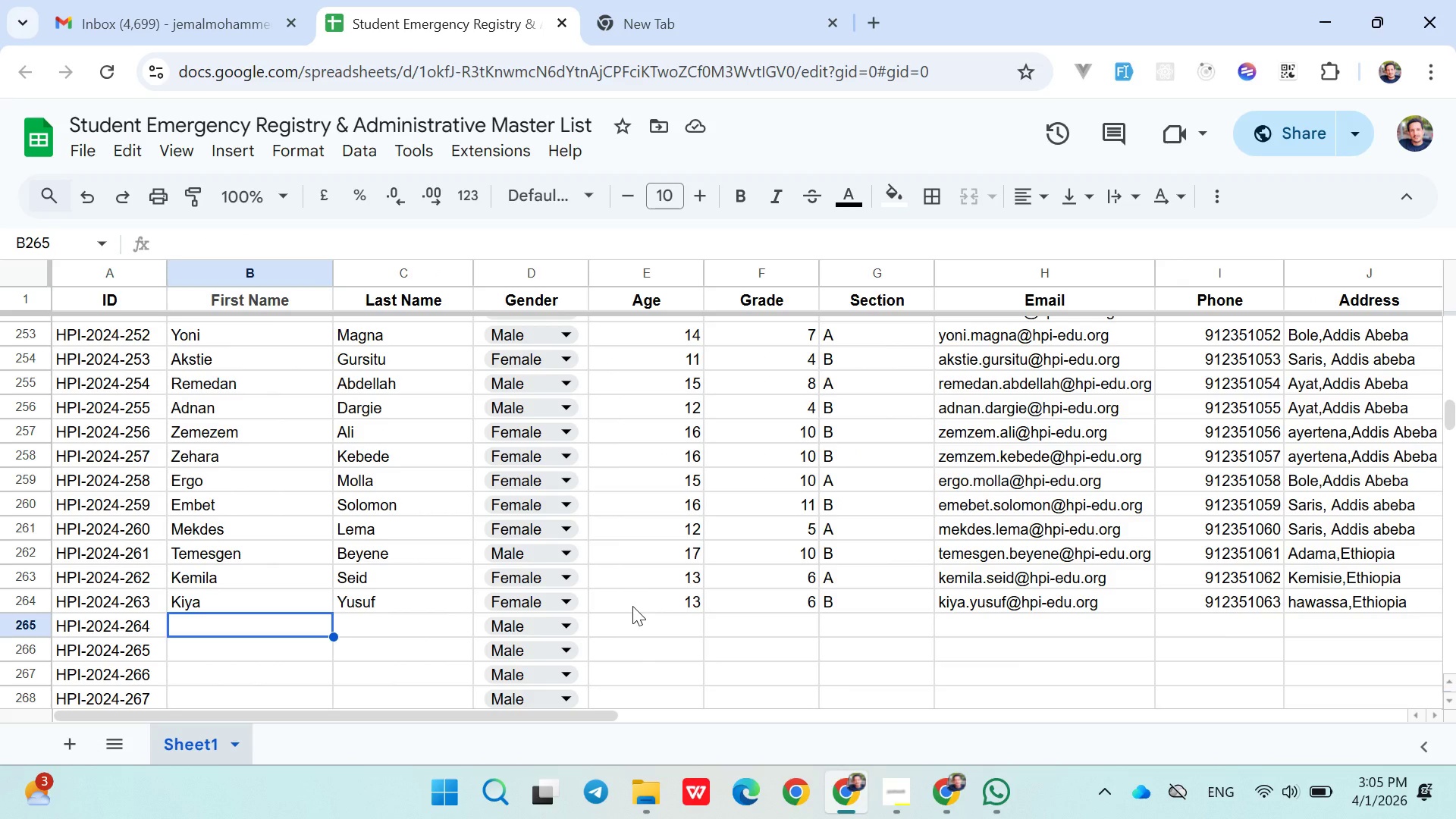 
type(Zual)
key(Backspace)
key(Backspace)
type(lal)
 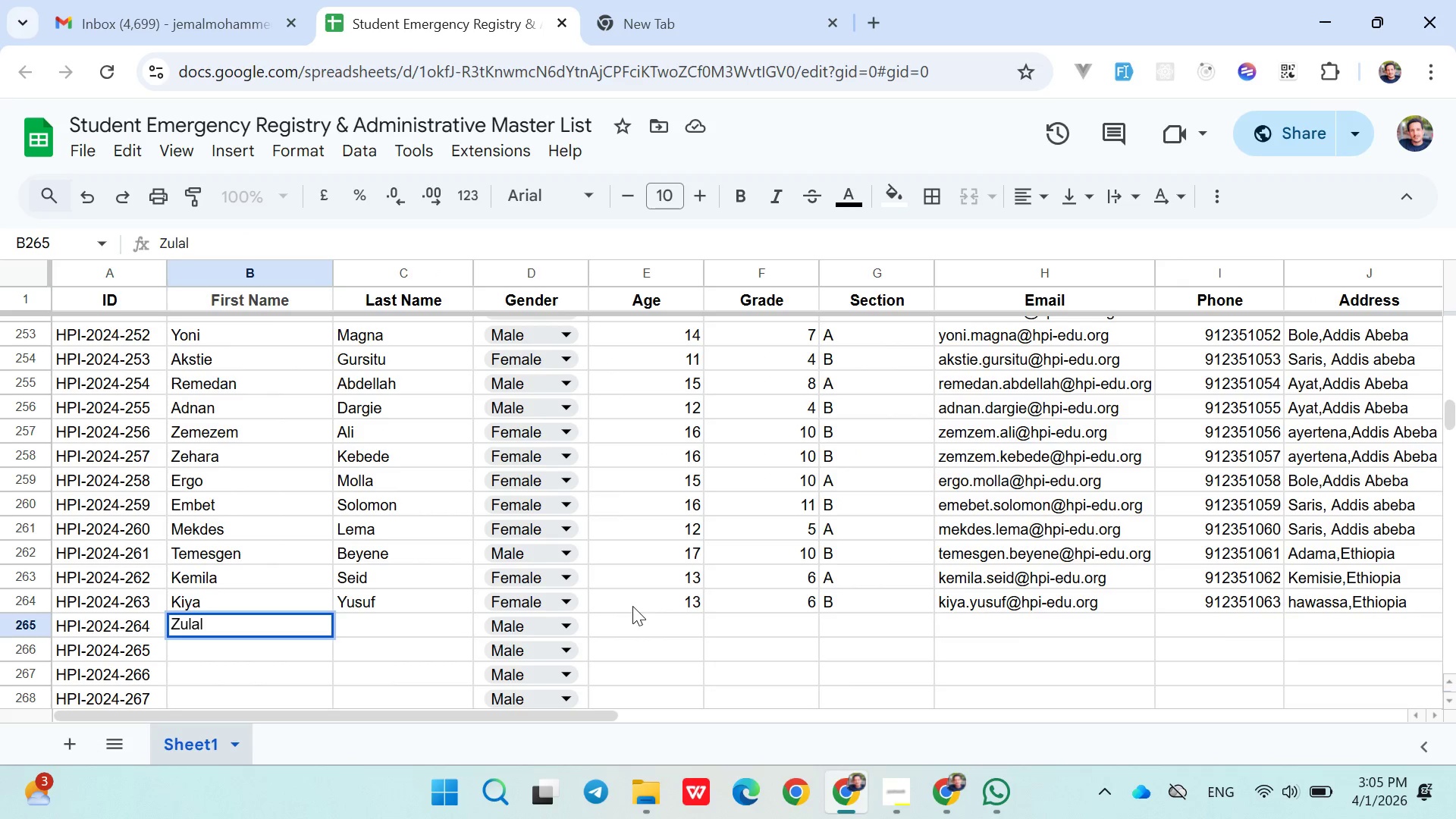 
key(ArrowRight)
 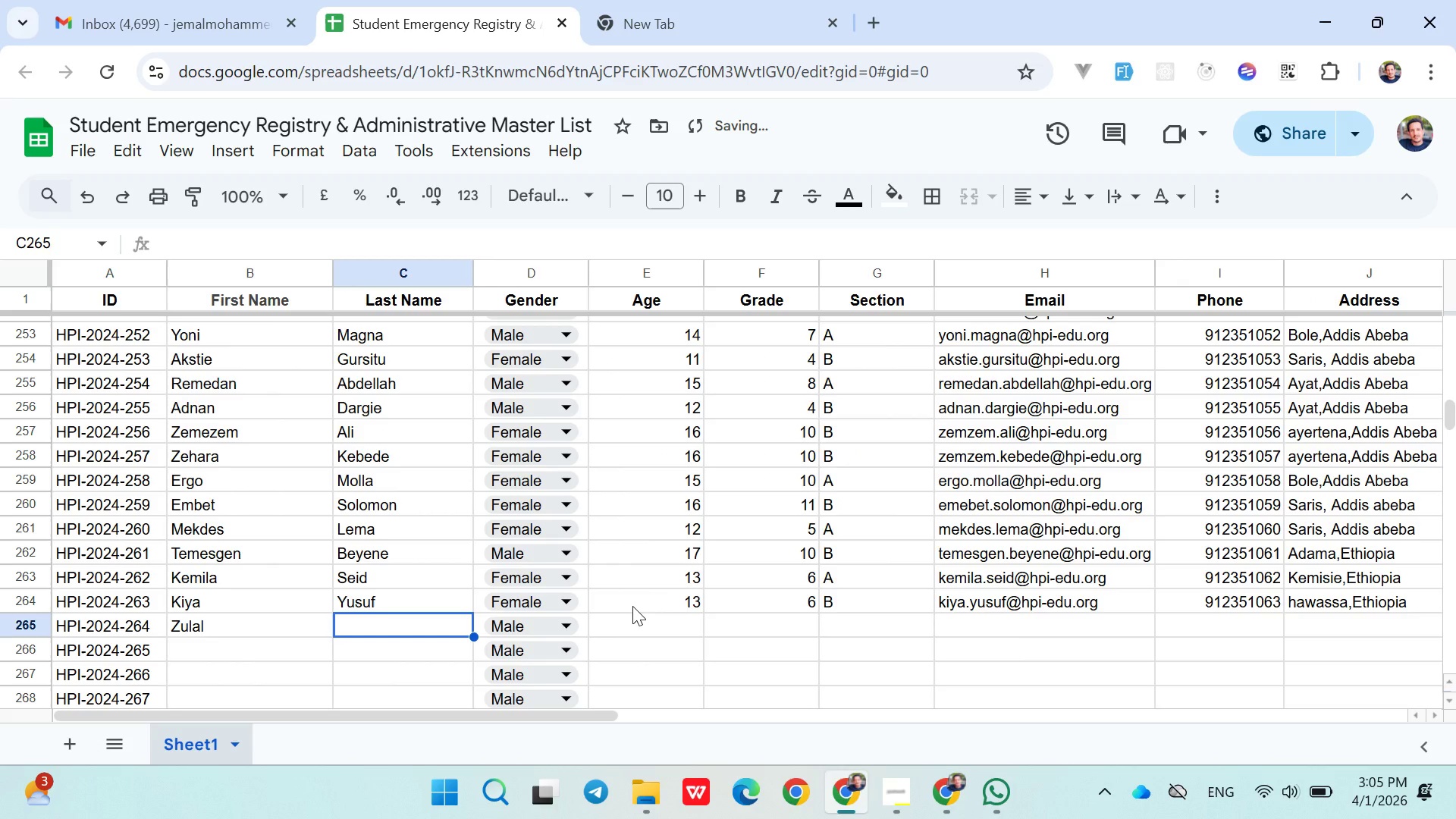 
hold_key(key=ShiftLeft, duration=1.51)
 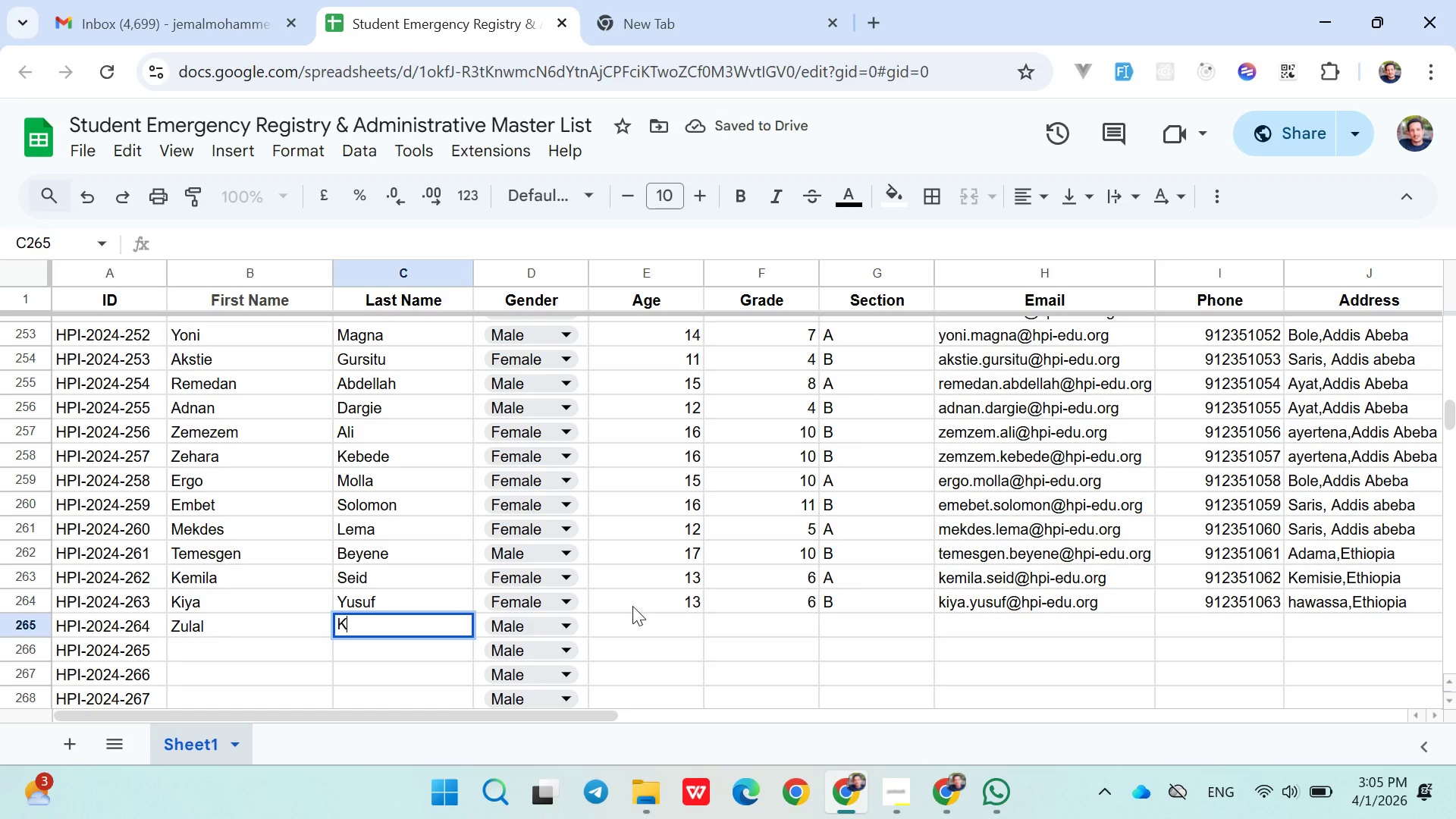 
type(Kerima)
 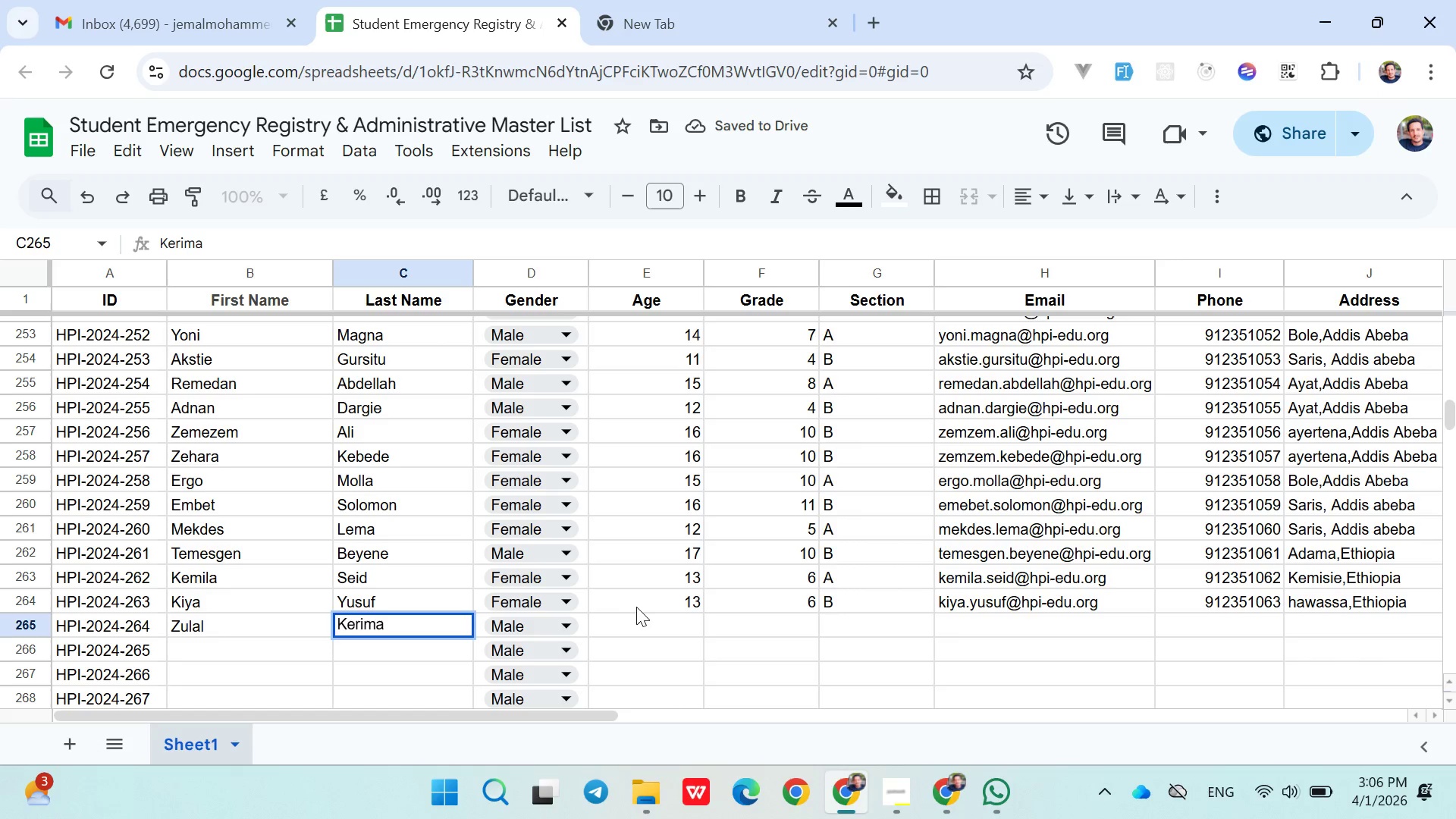 
left_click([642, 609])
 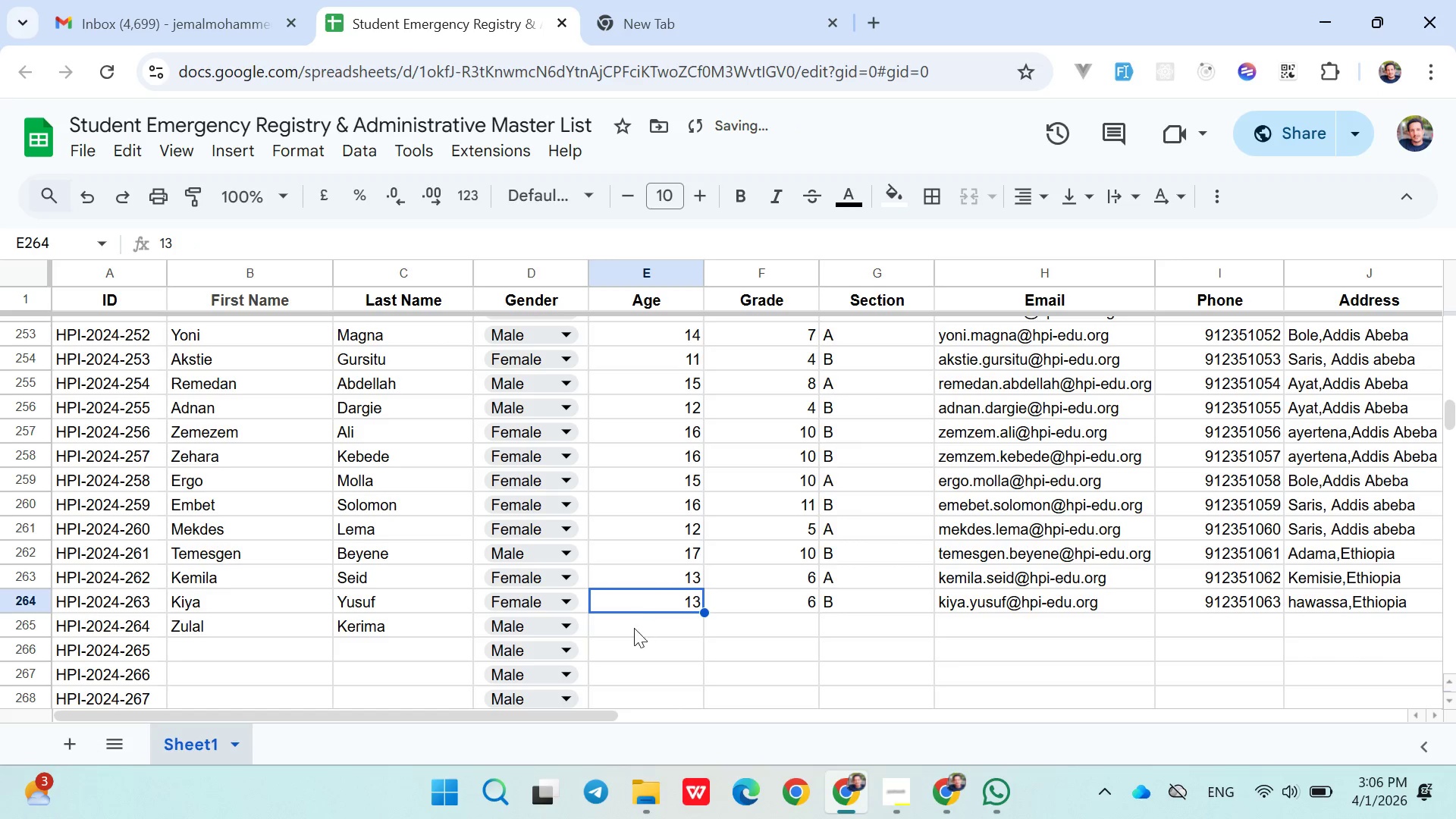 
left_click([633, 629])
 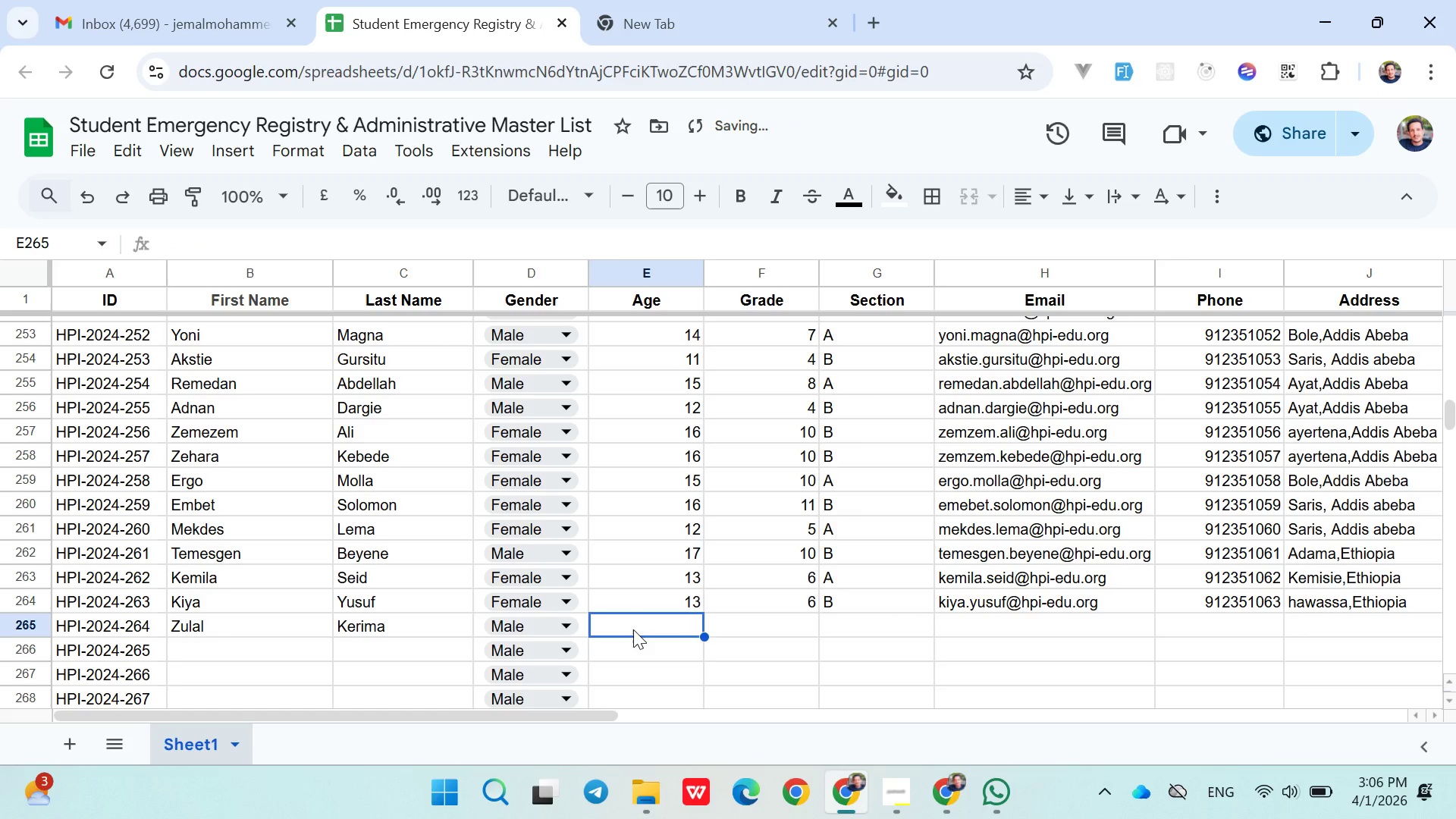 
type(15)
 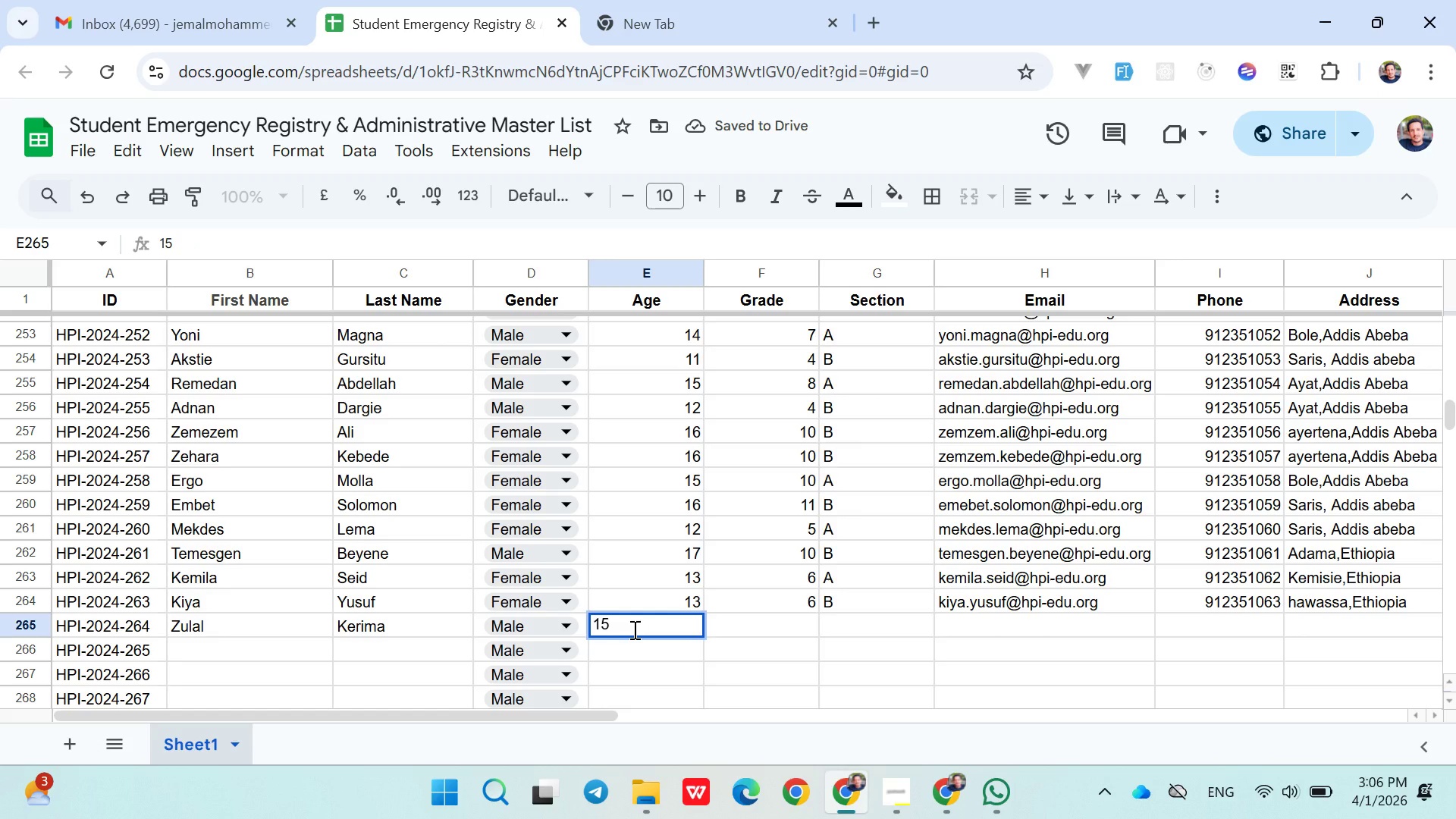 
key(ArrowRight)
 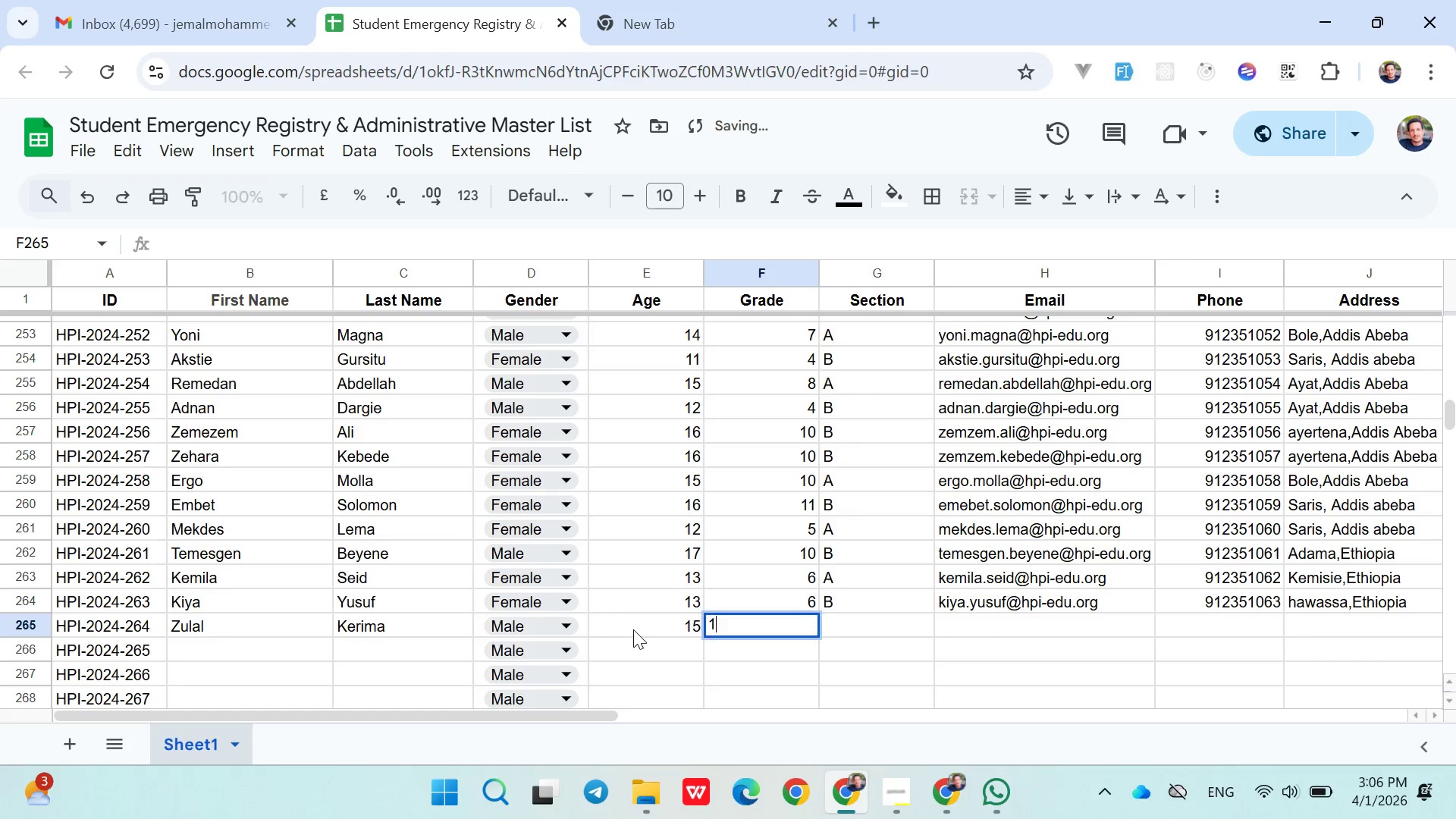 
type(10)
 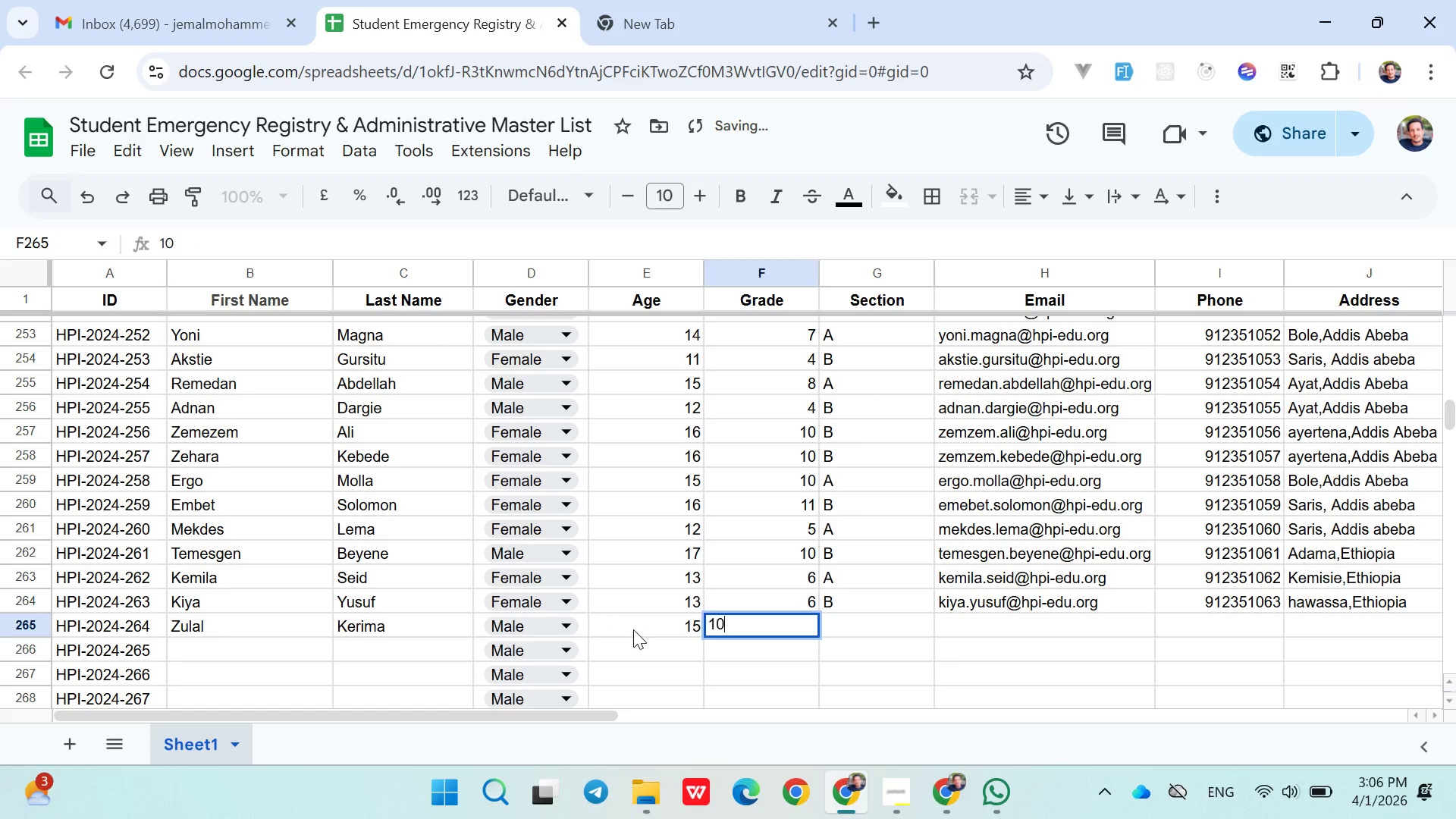 
key(ArrowRight)
 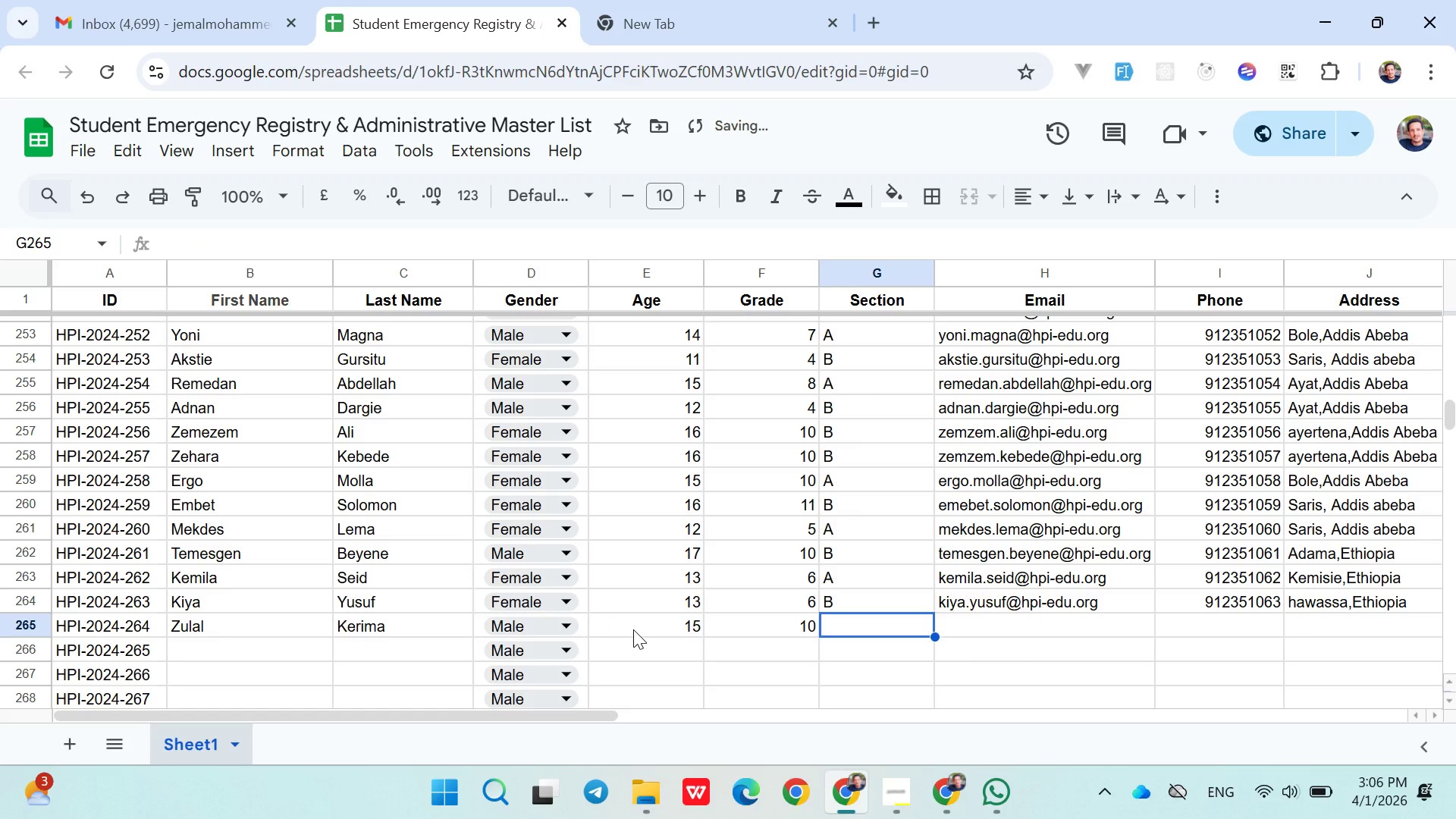 
key(Shift+ShiftLeft)
 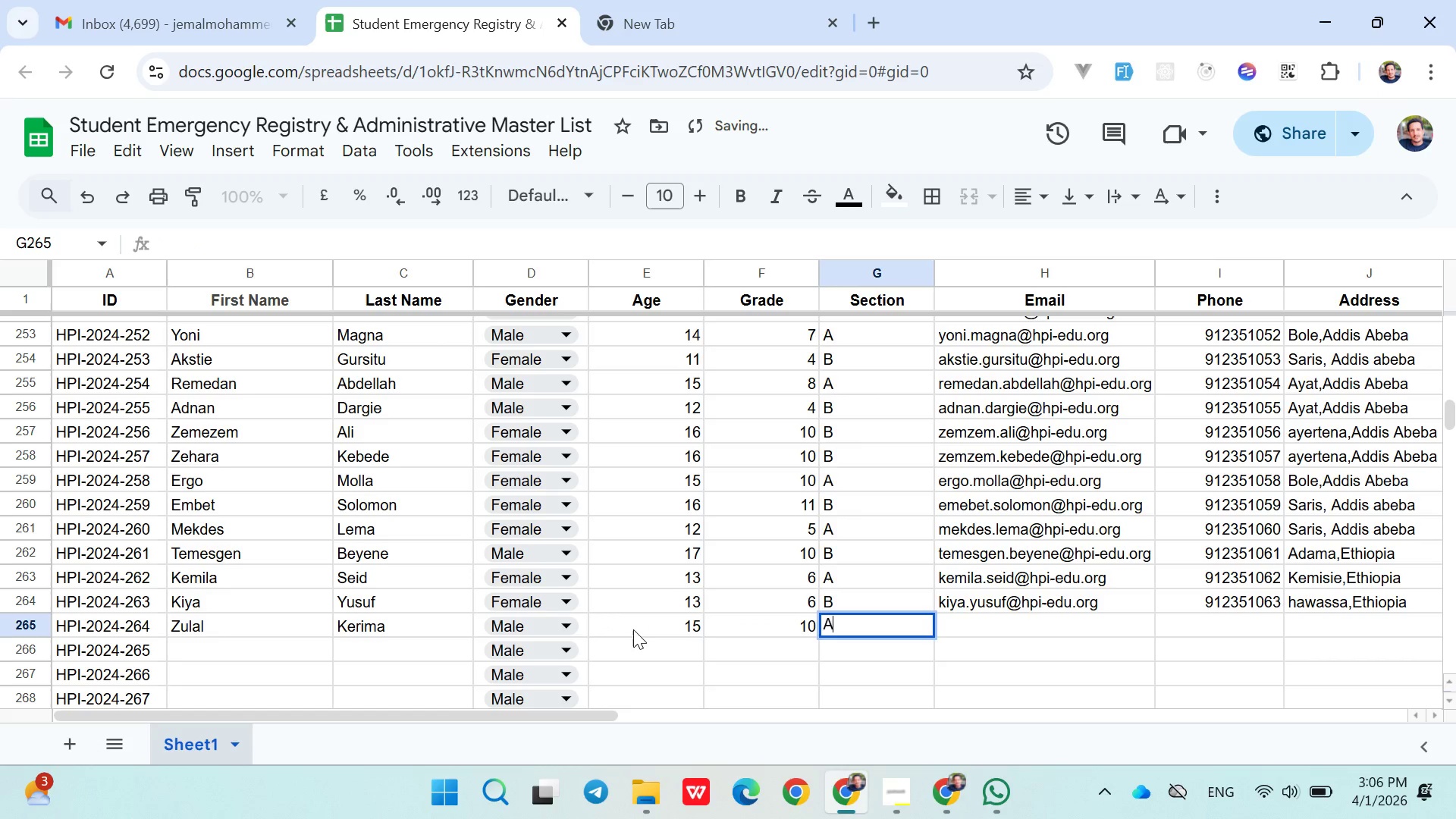 
key(Shift+A)
 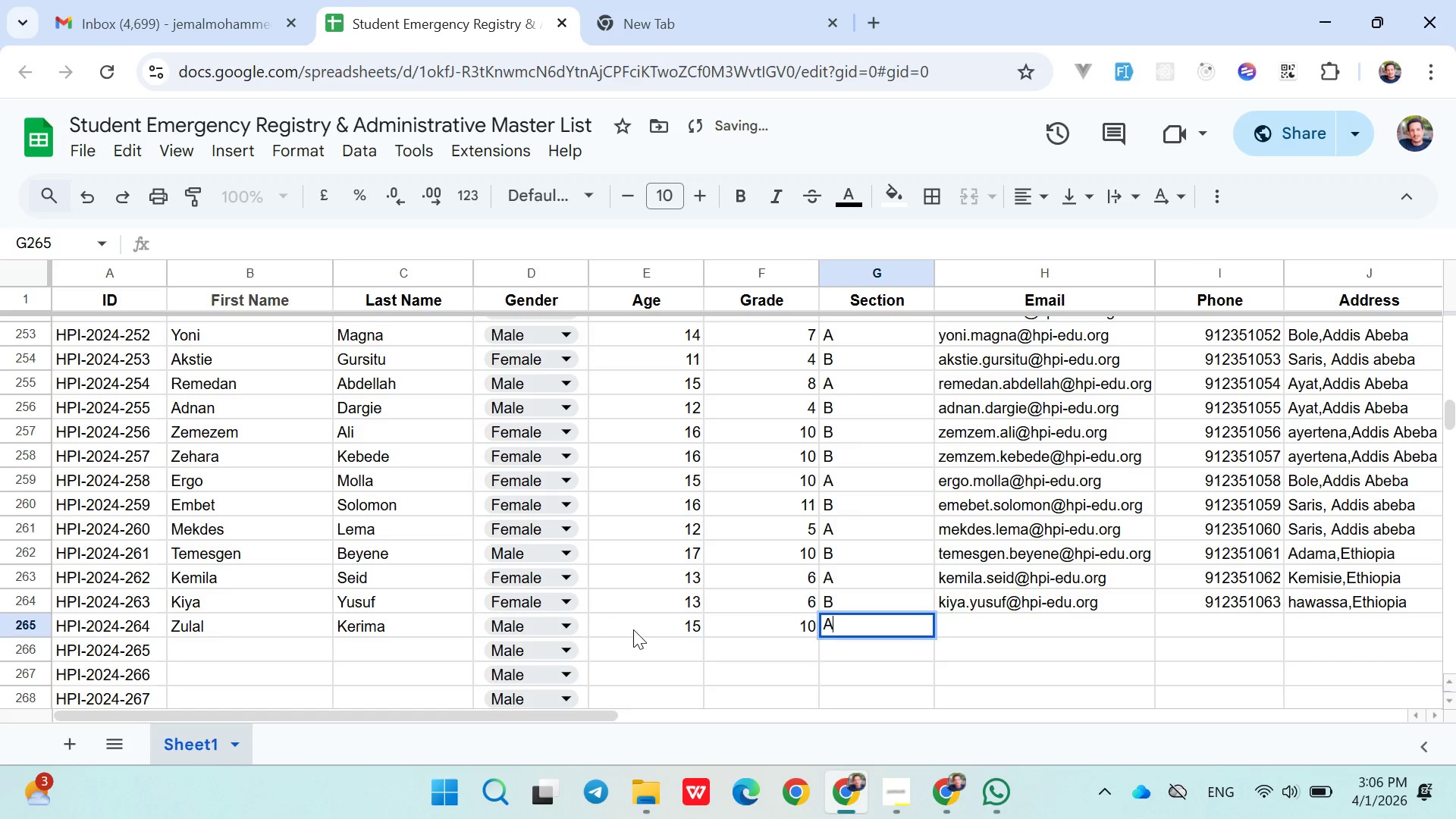 
key(ArrowRight)
 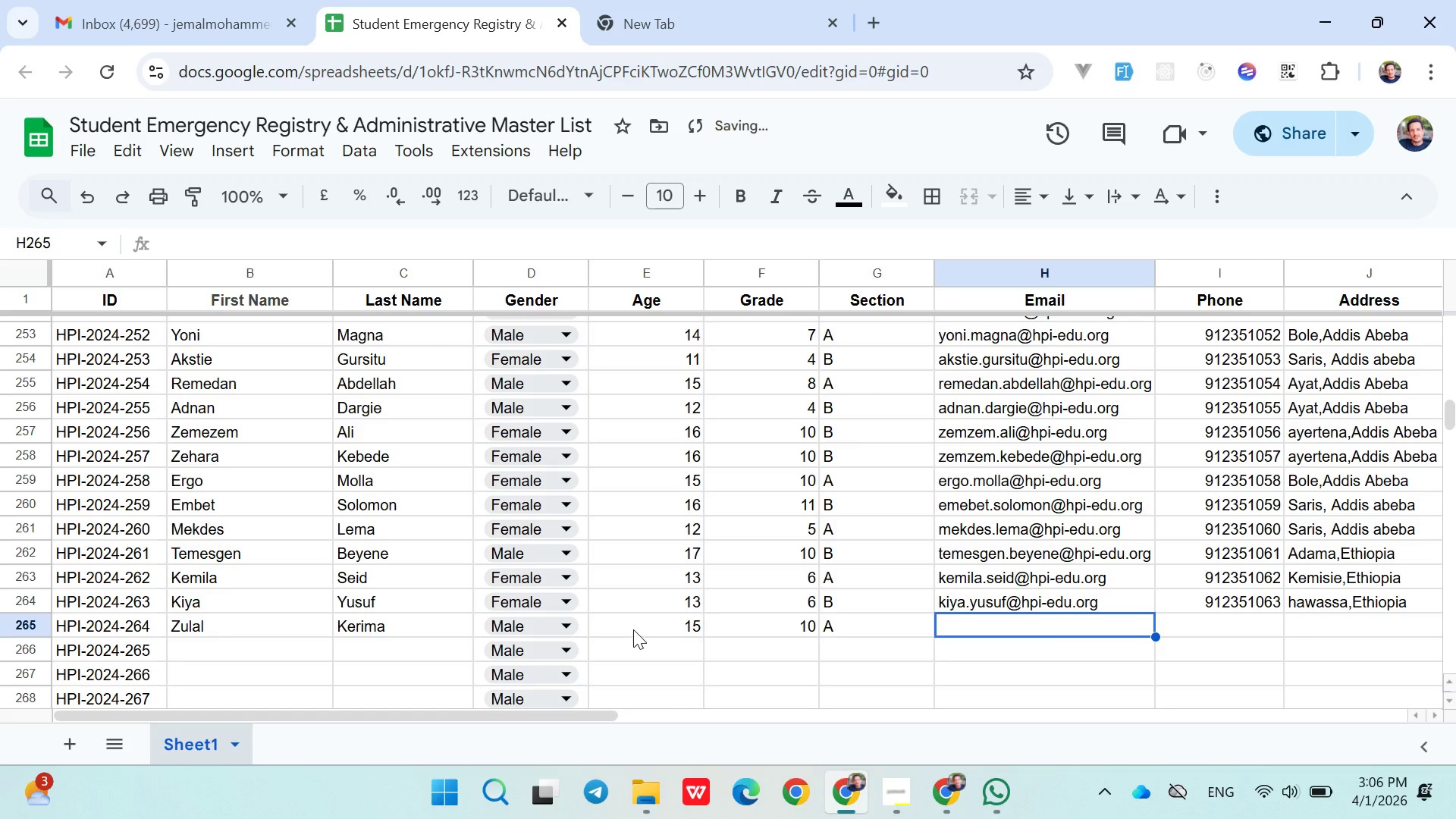 
type(zulal.kerima@hpi-edu.org)
 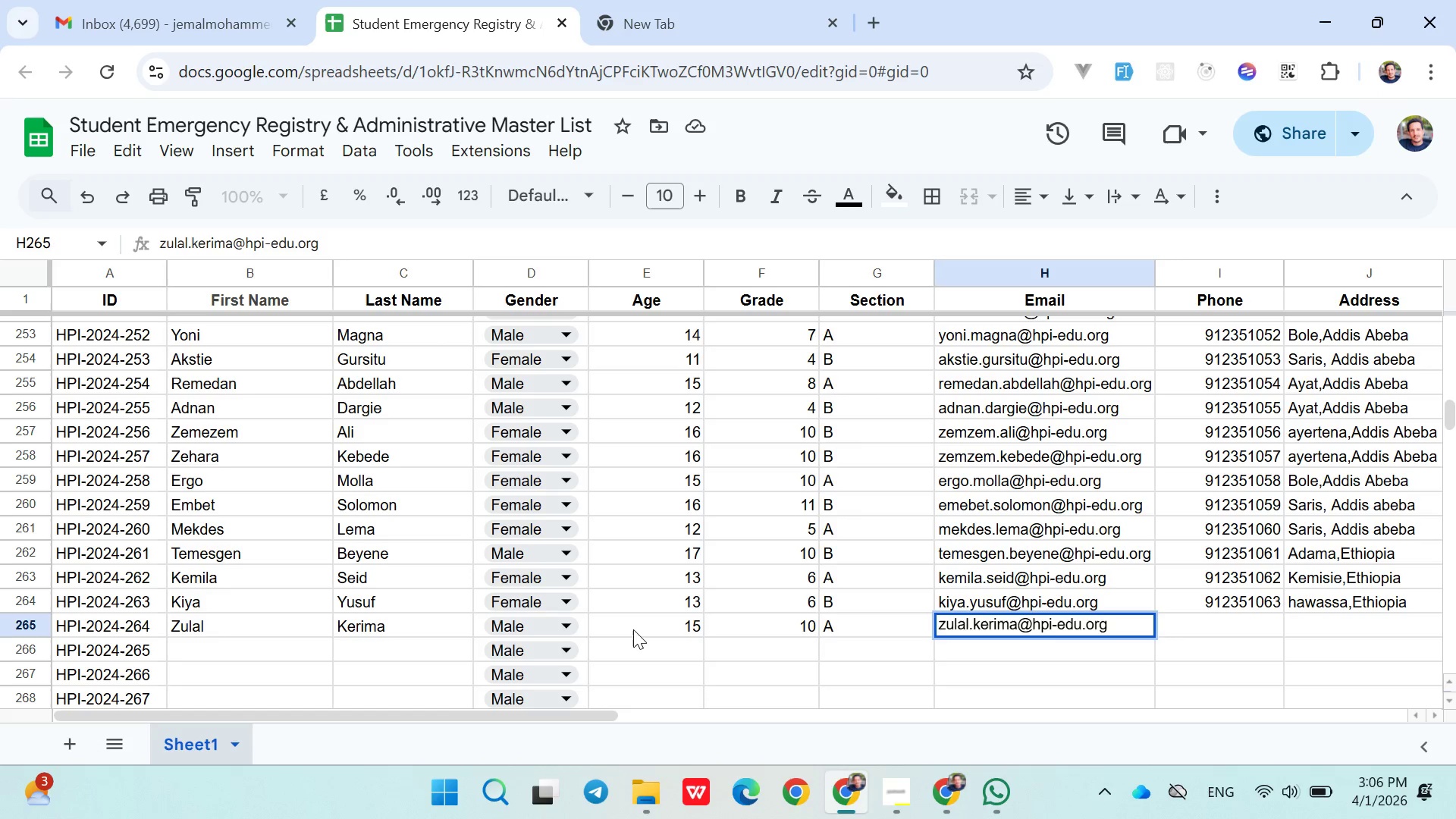 
wait(10.84)
 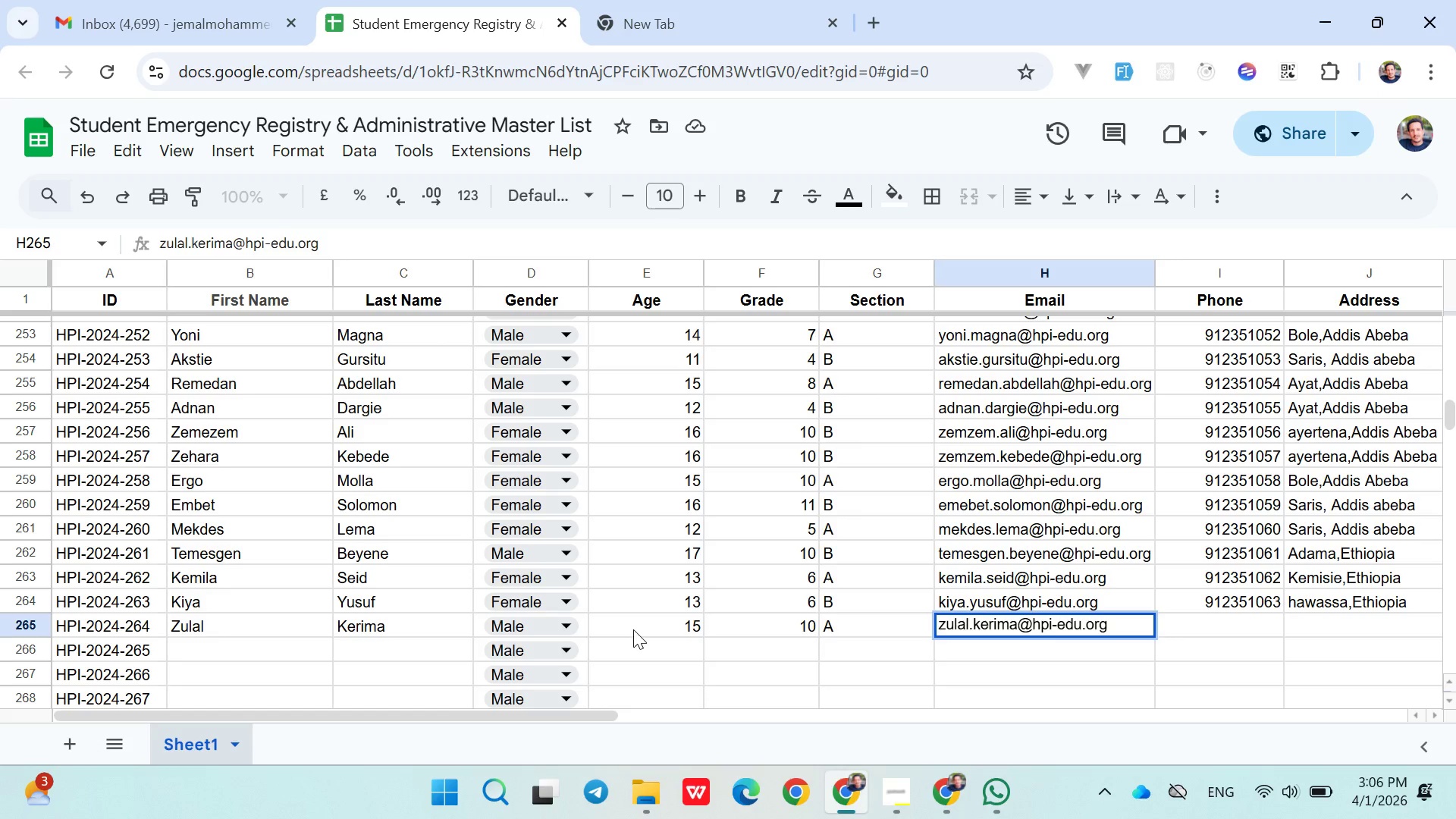 
key(ArrowRight)
 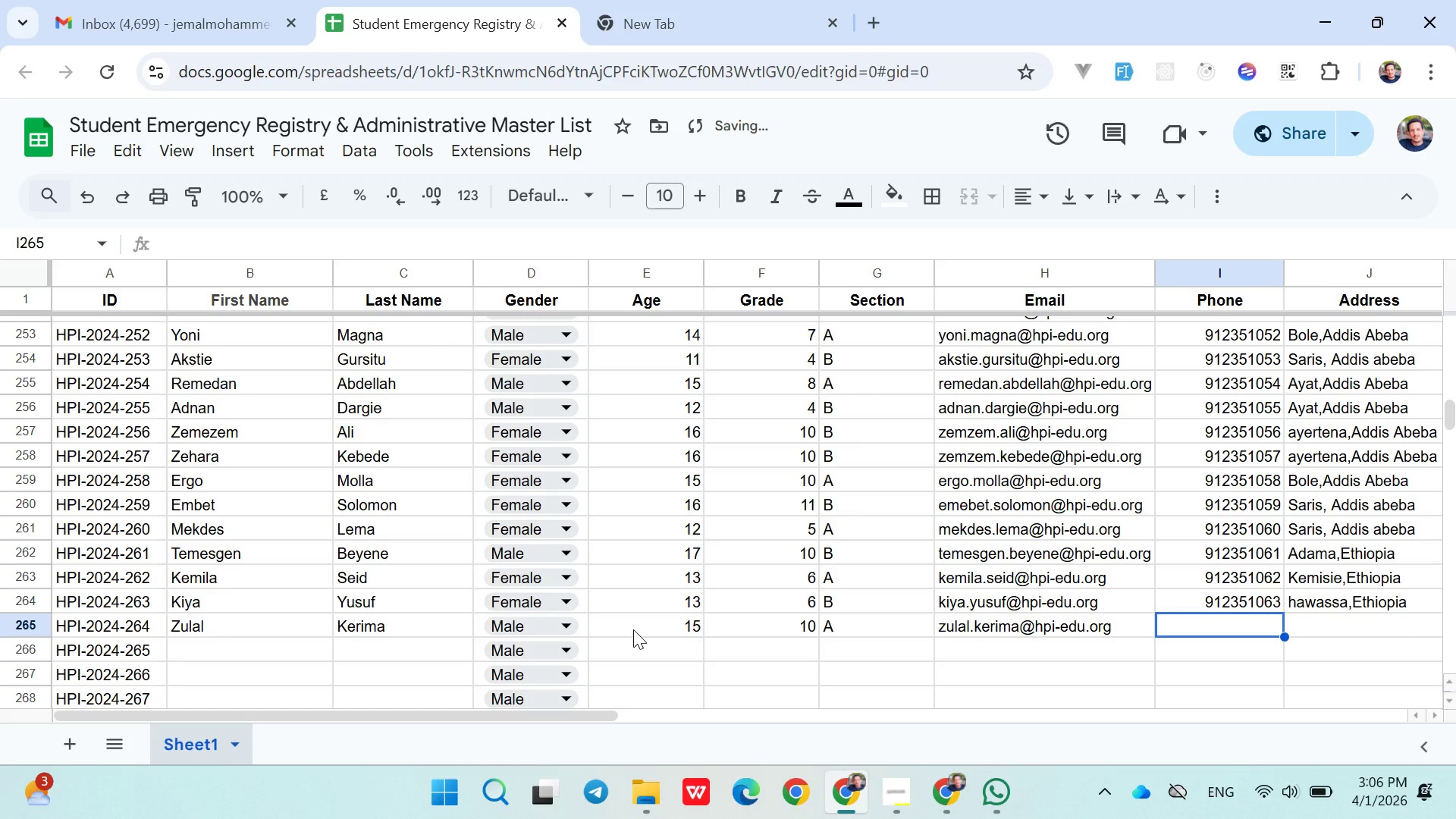 
type(091235)
 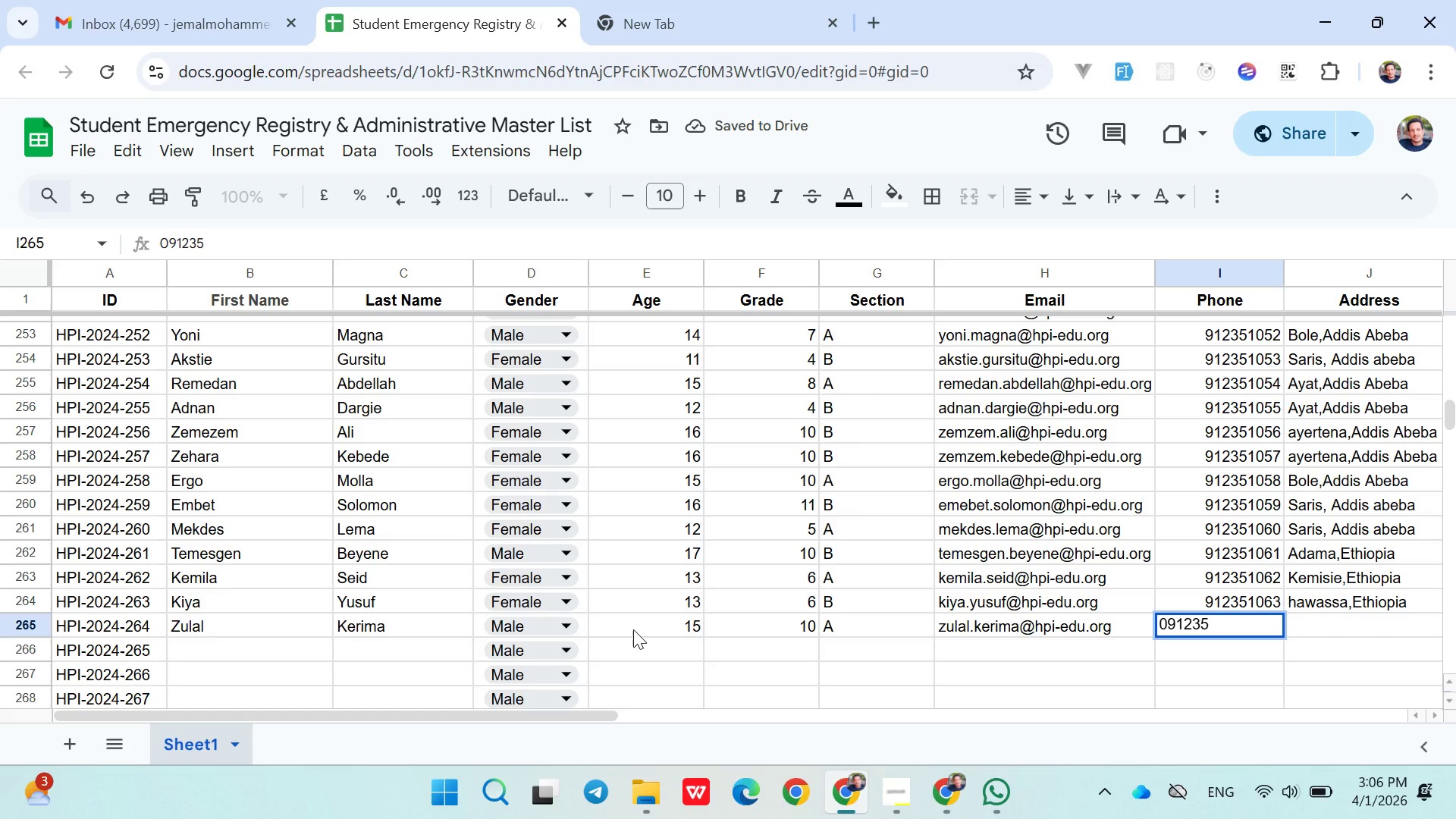 
type(1064)
 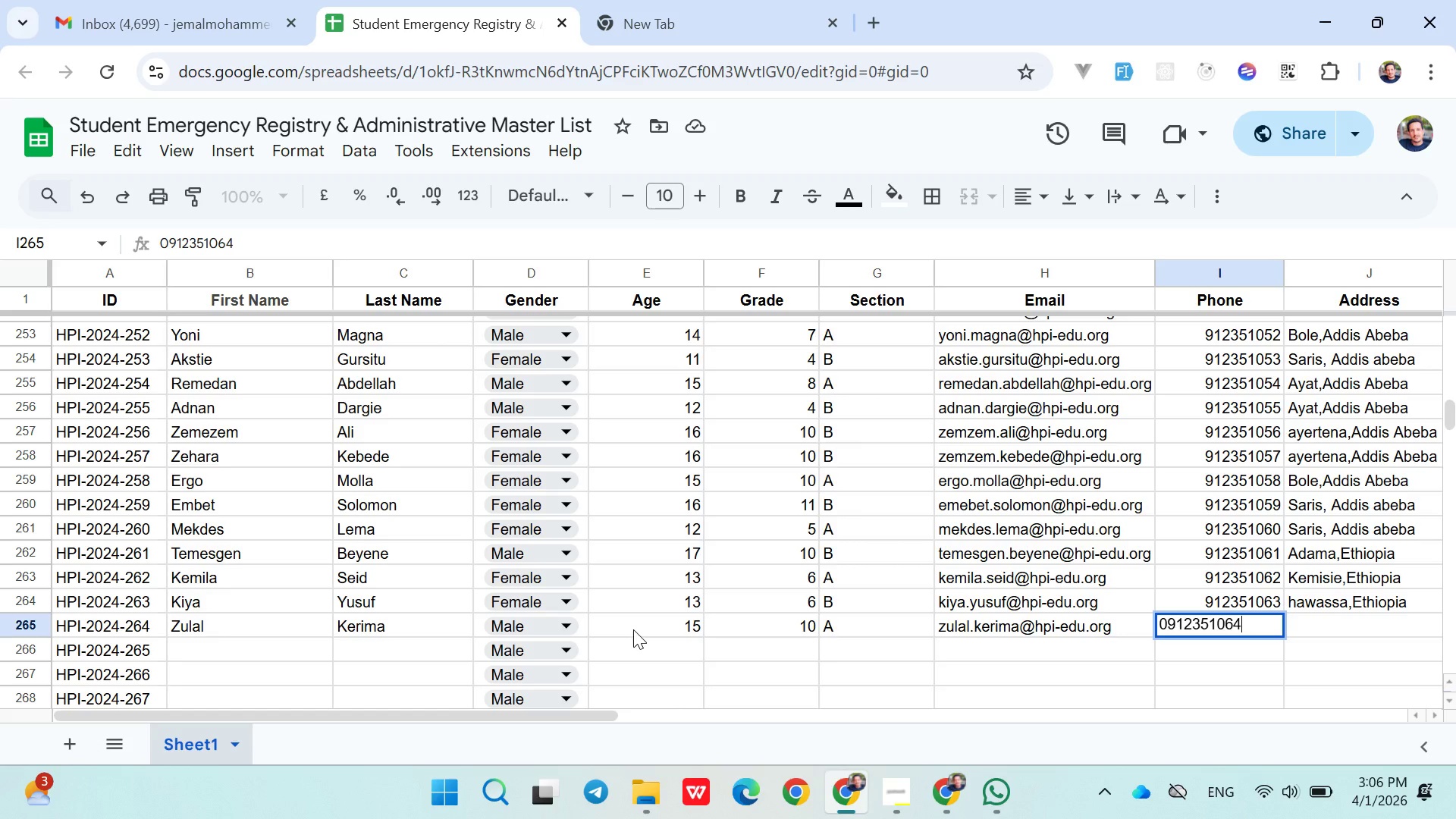 
key(ArrowRight)
 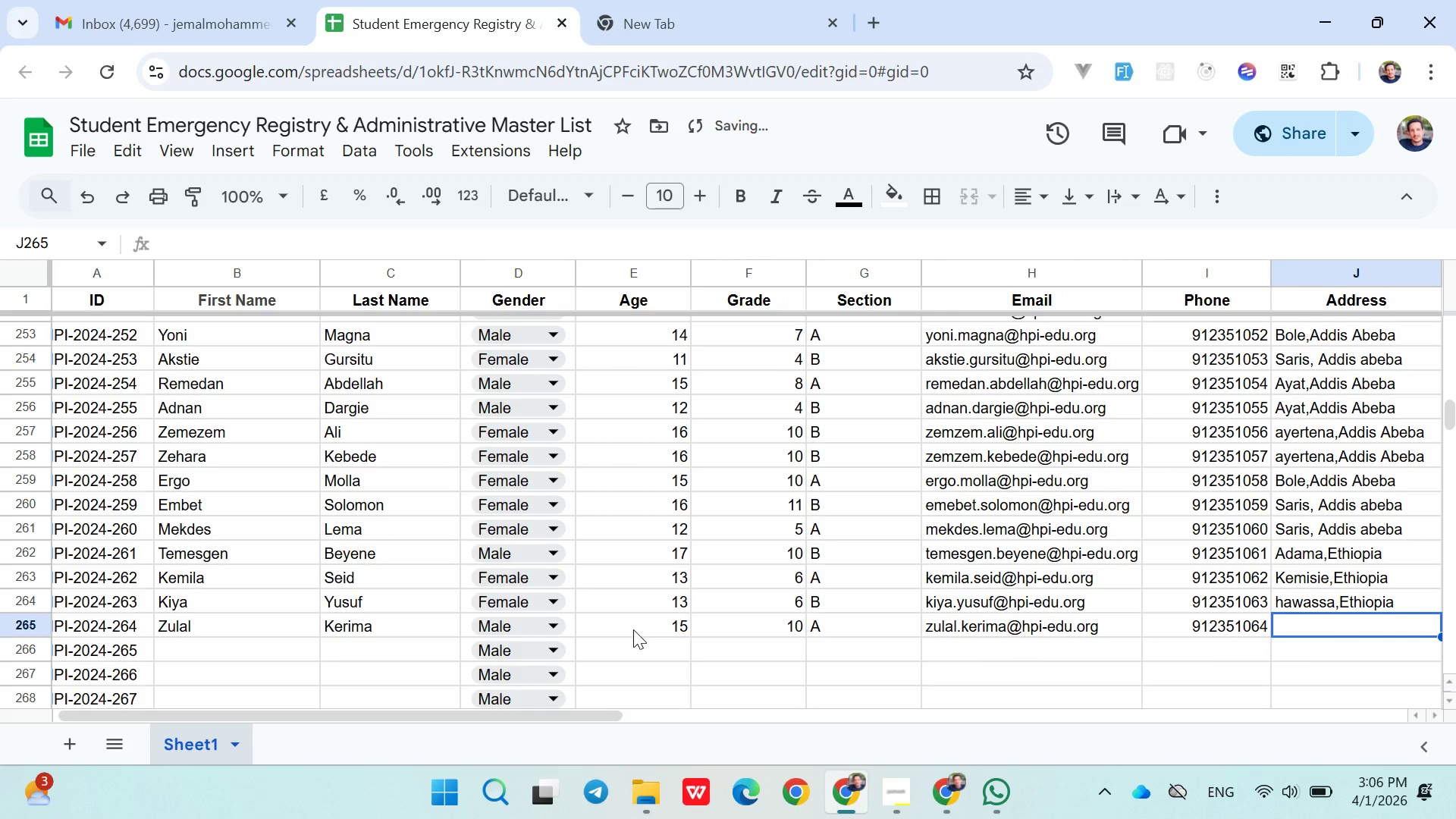 
type(Kom)
 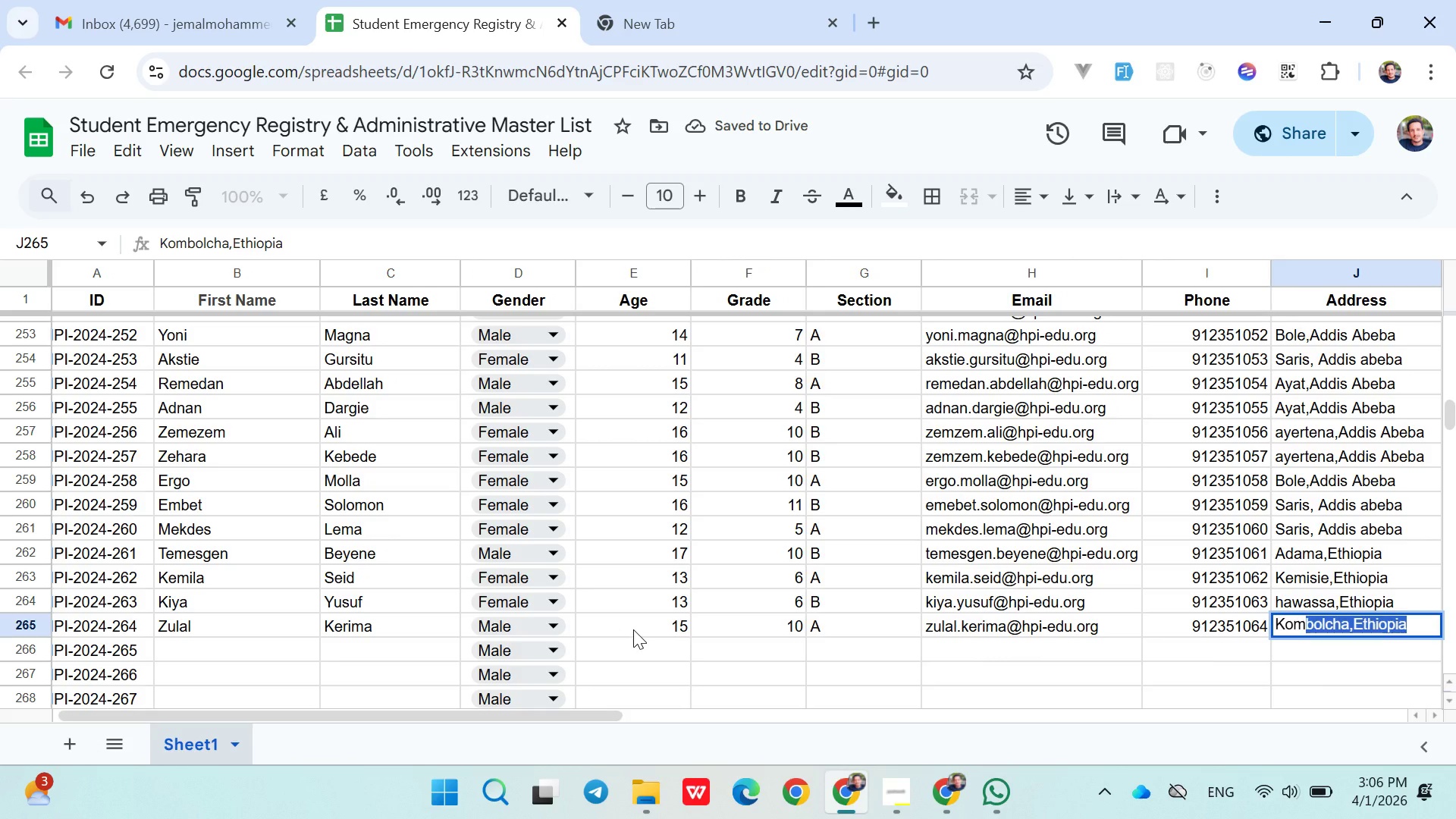 
key(ArrowRight)
 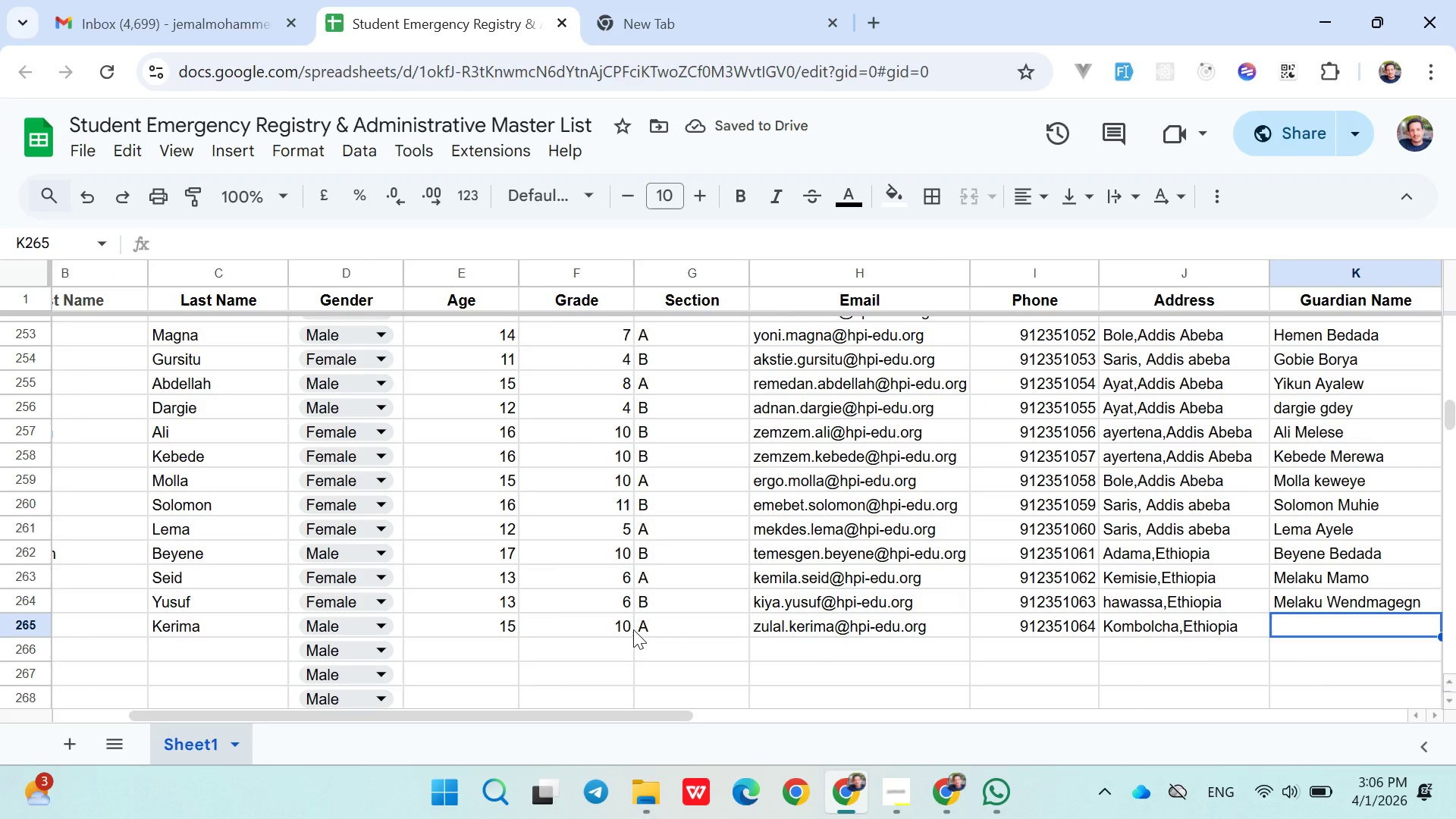 
wait(10.22)
 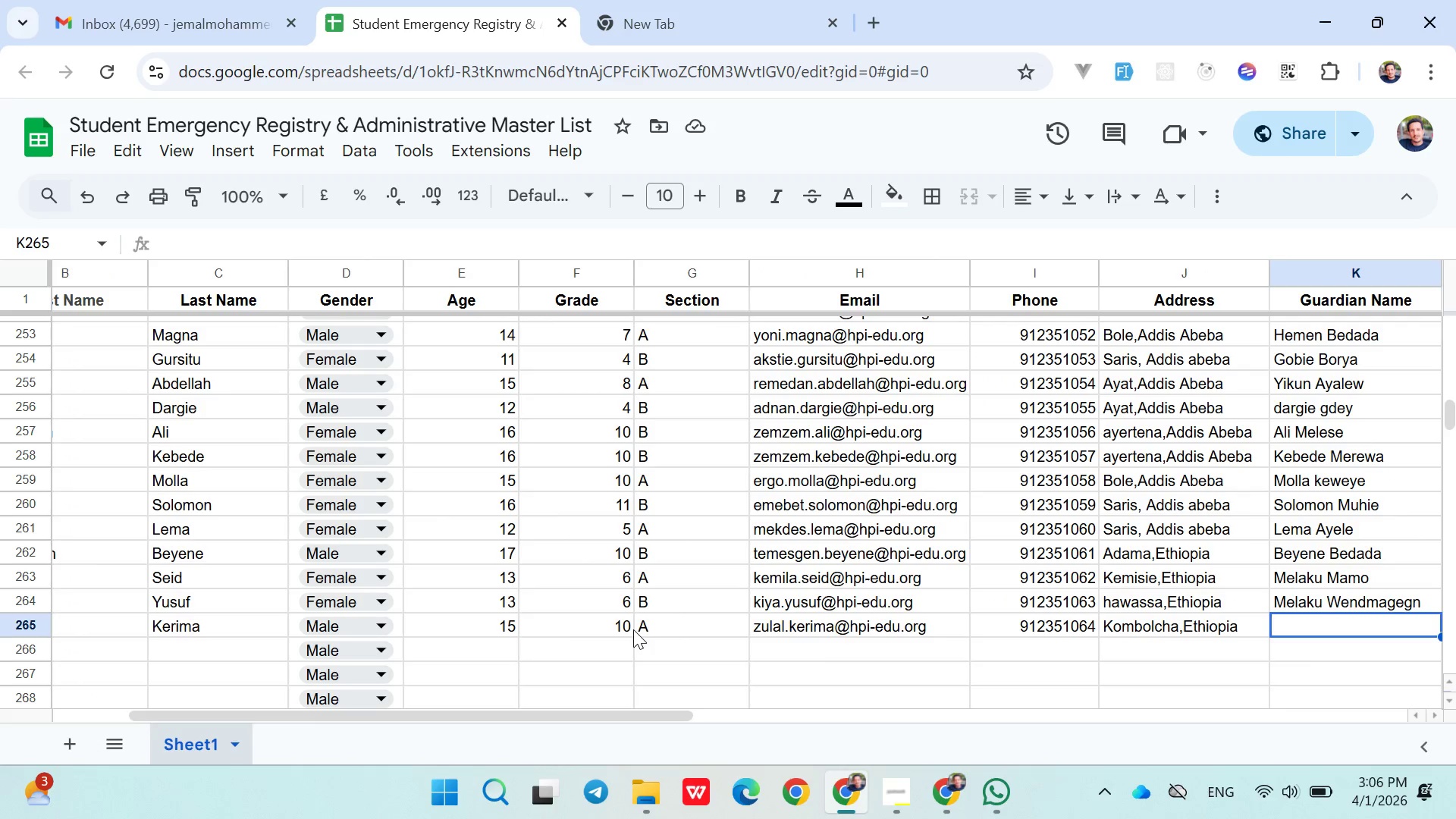 
type(Kerima Bogale)
 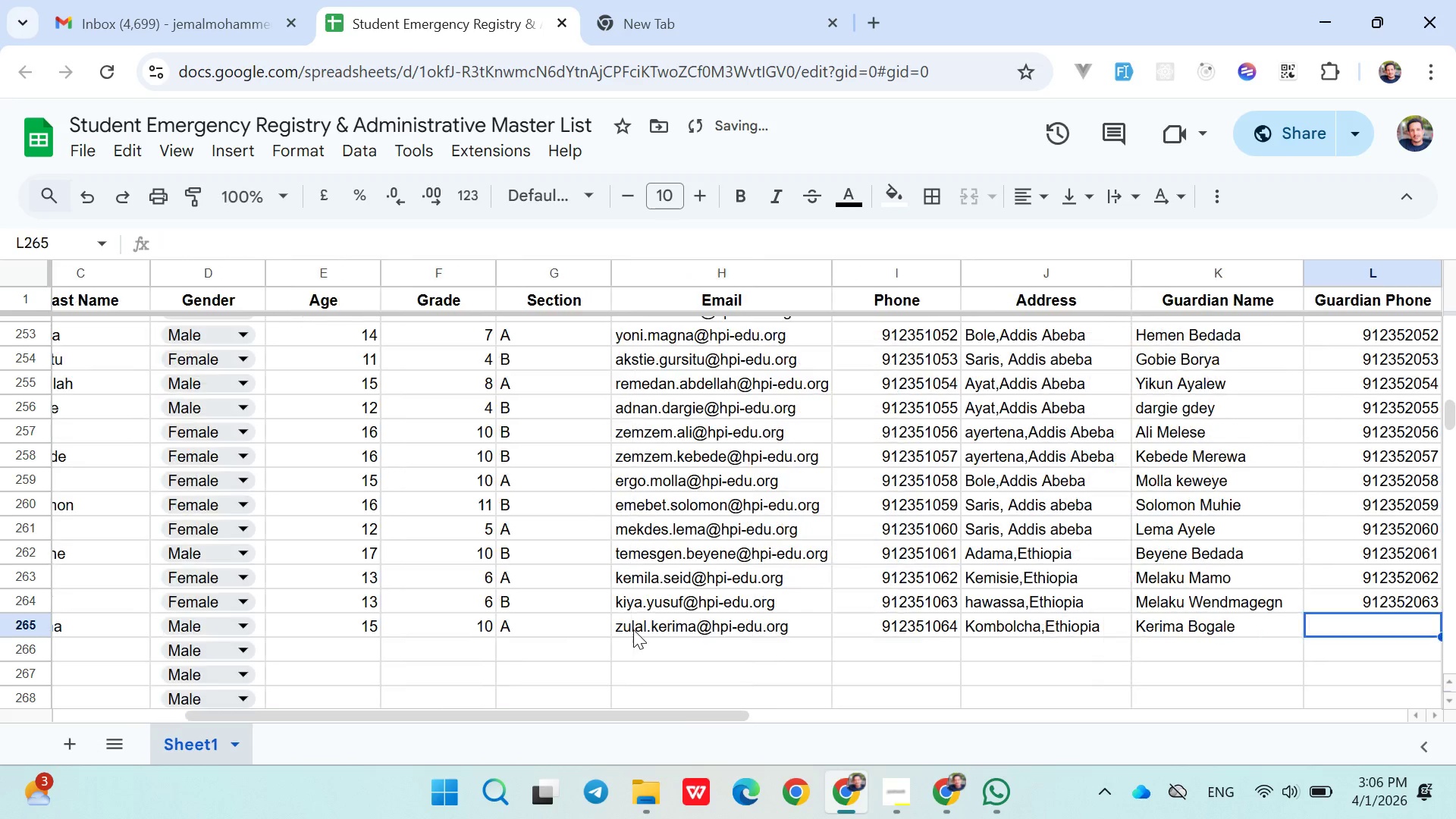 
 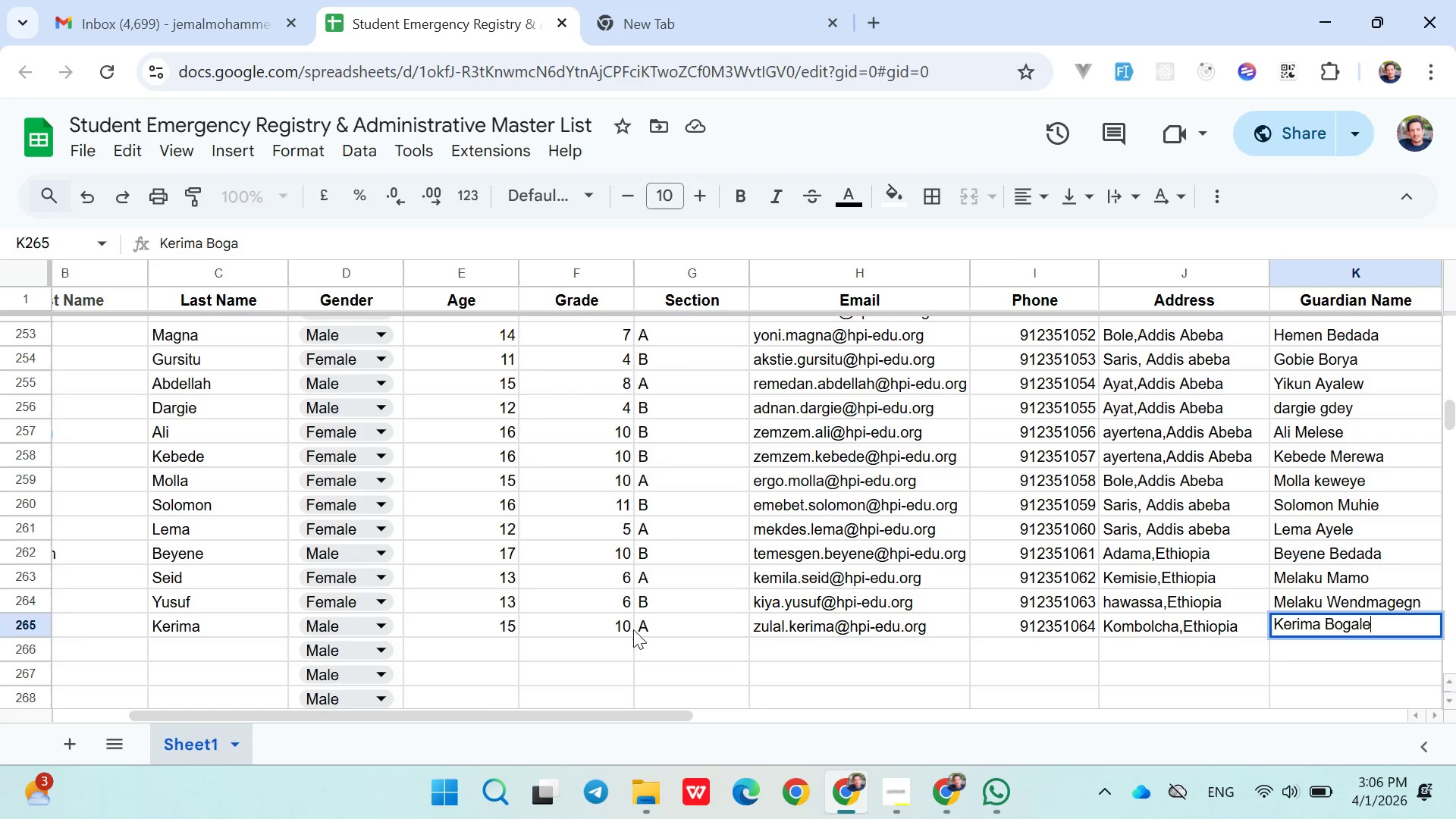 
key(ArrowRight)
 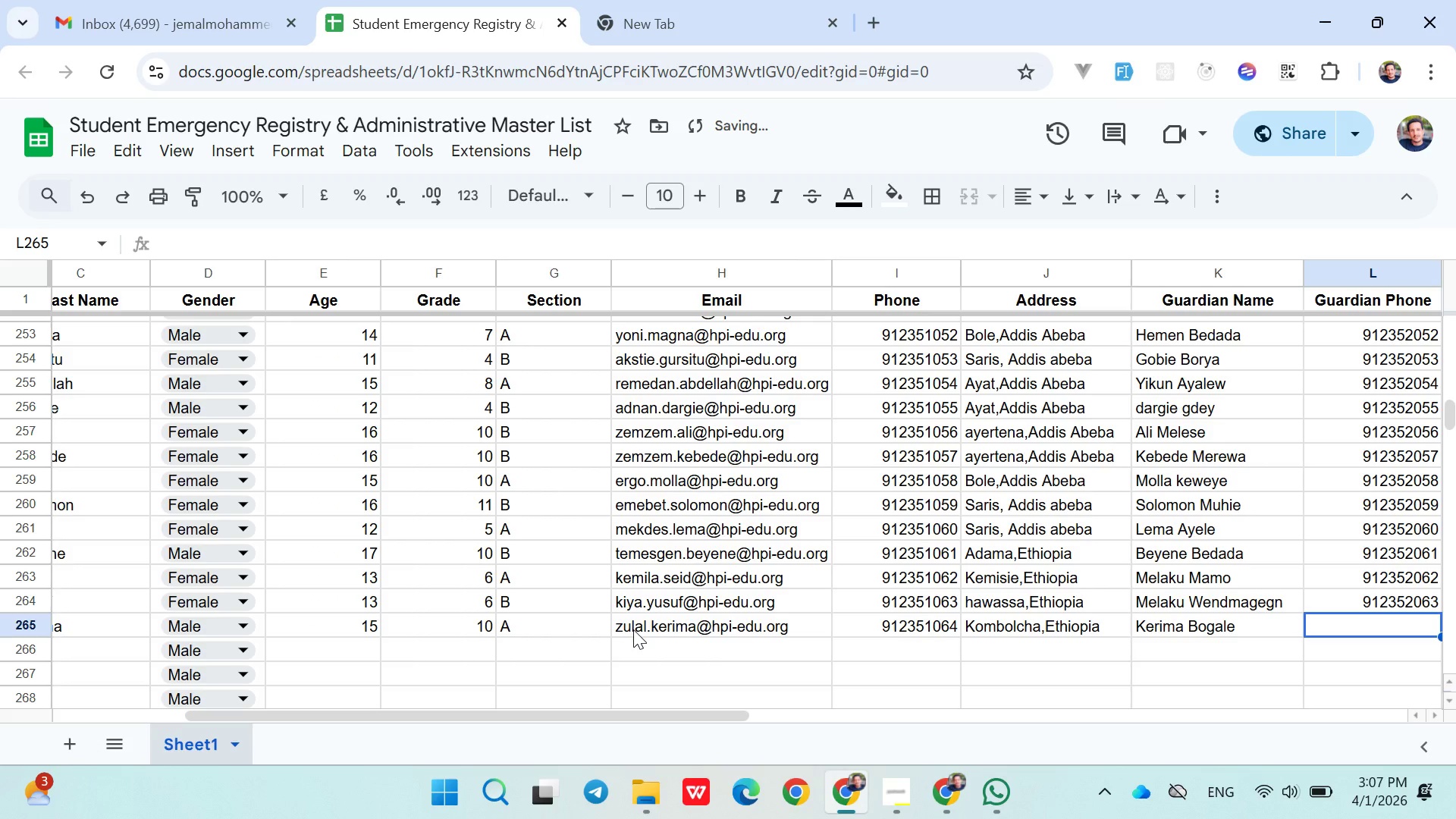 
type(0912351)
key(Backspace)
 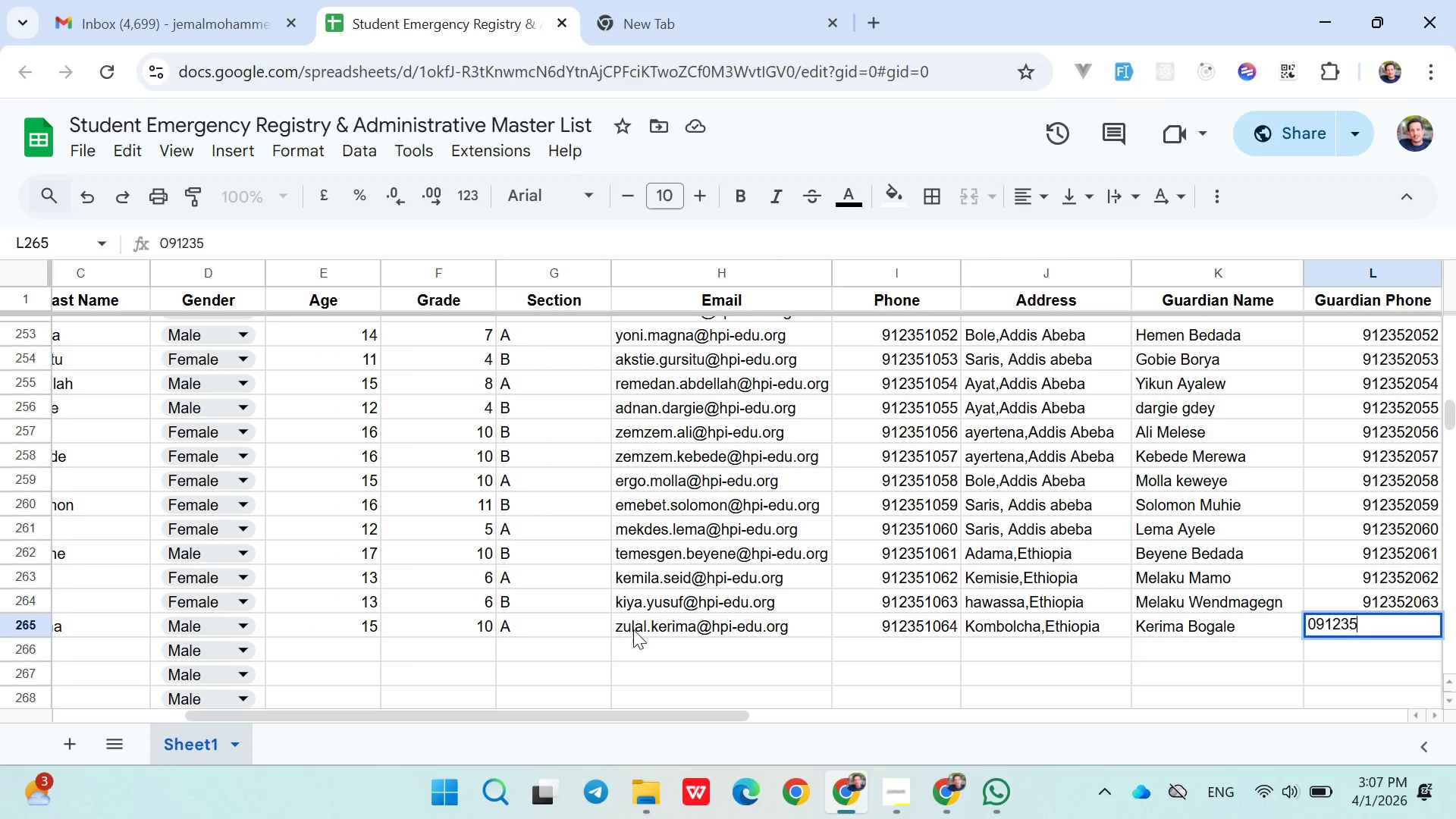 
type(2064)
 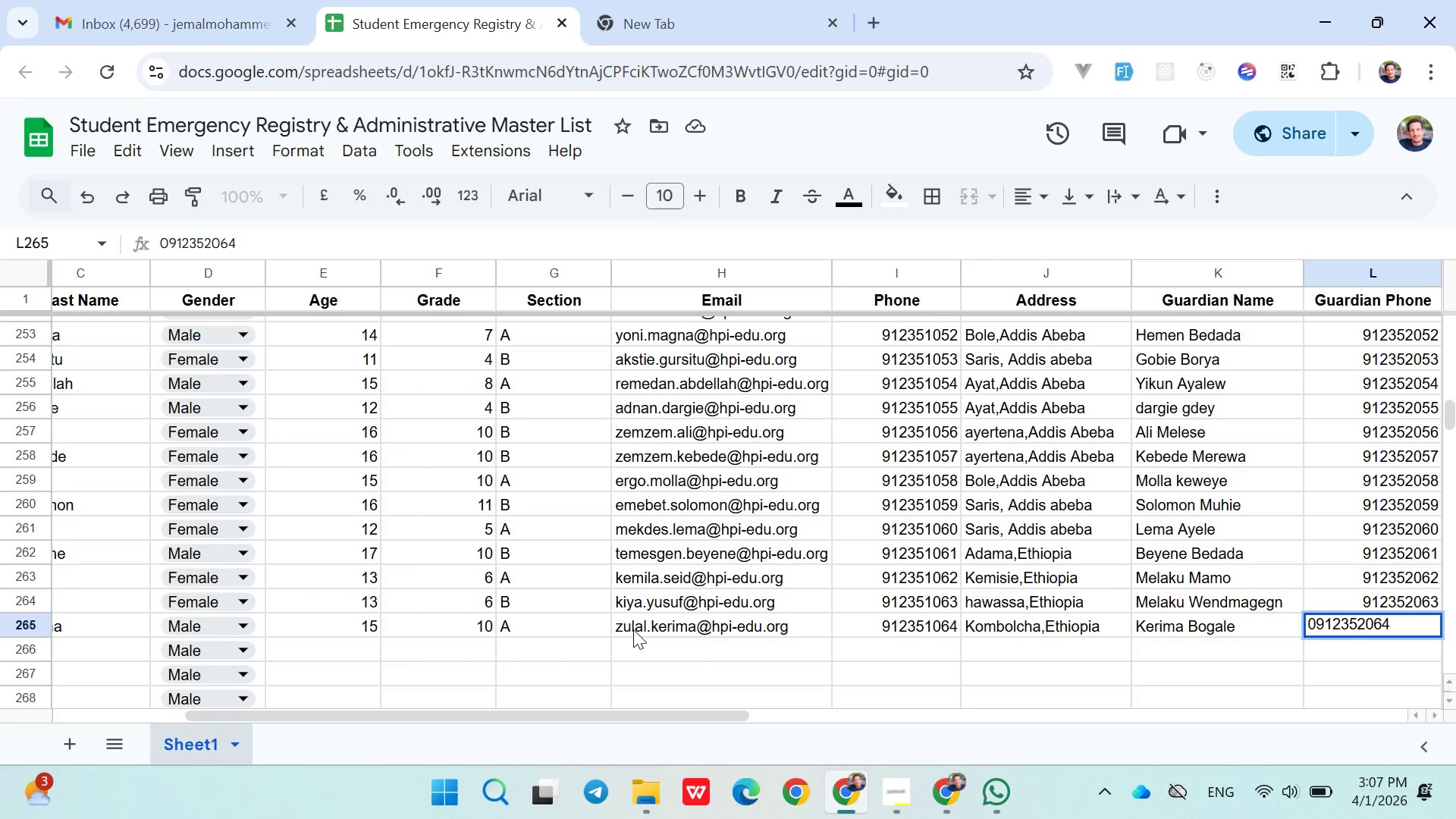 
key(ArrowDown)
 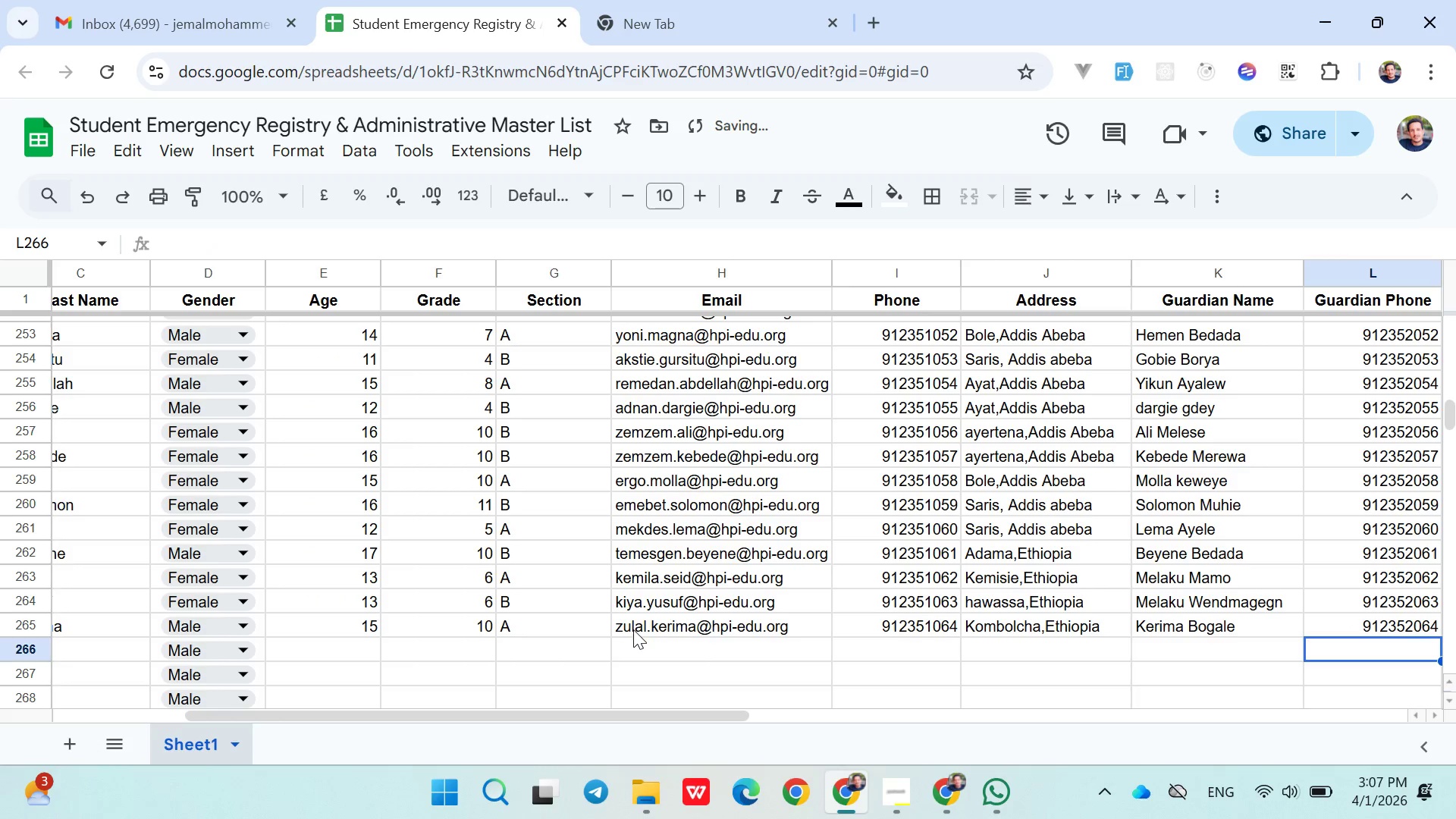 
hold_key(key=ArrowLeft, duration=0.64)
 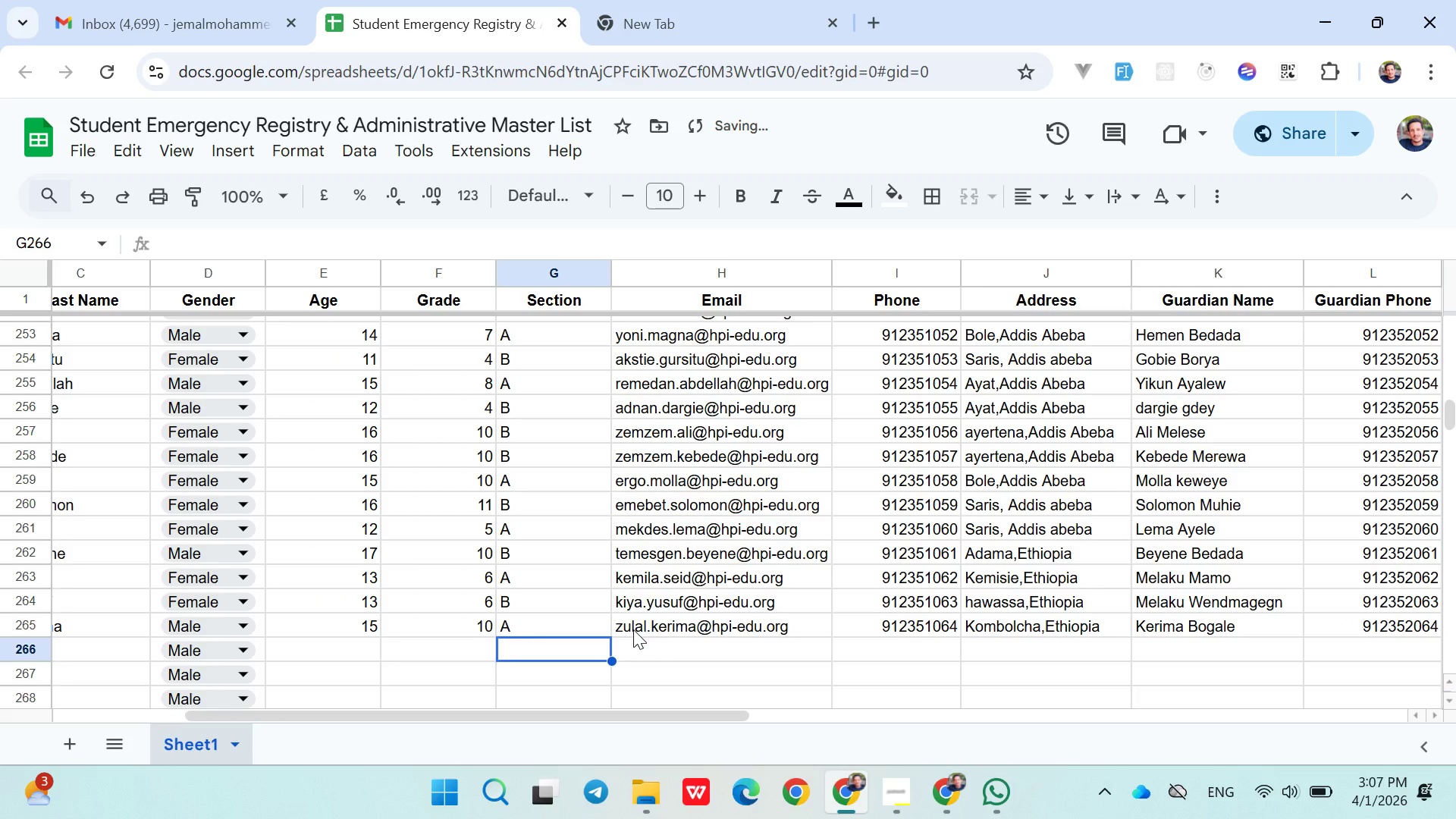 
hold_key(key=ArrowLeft, duration=0.86)
 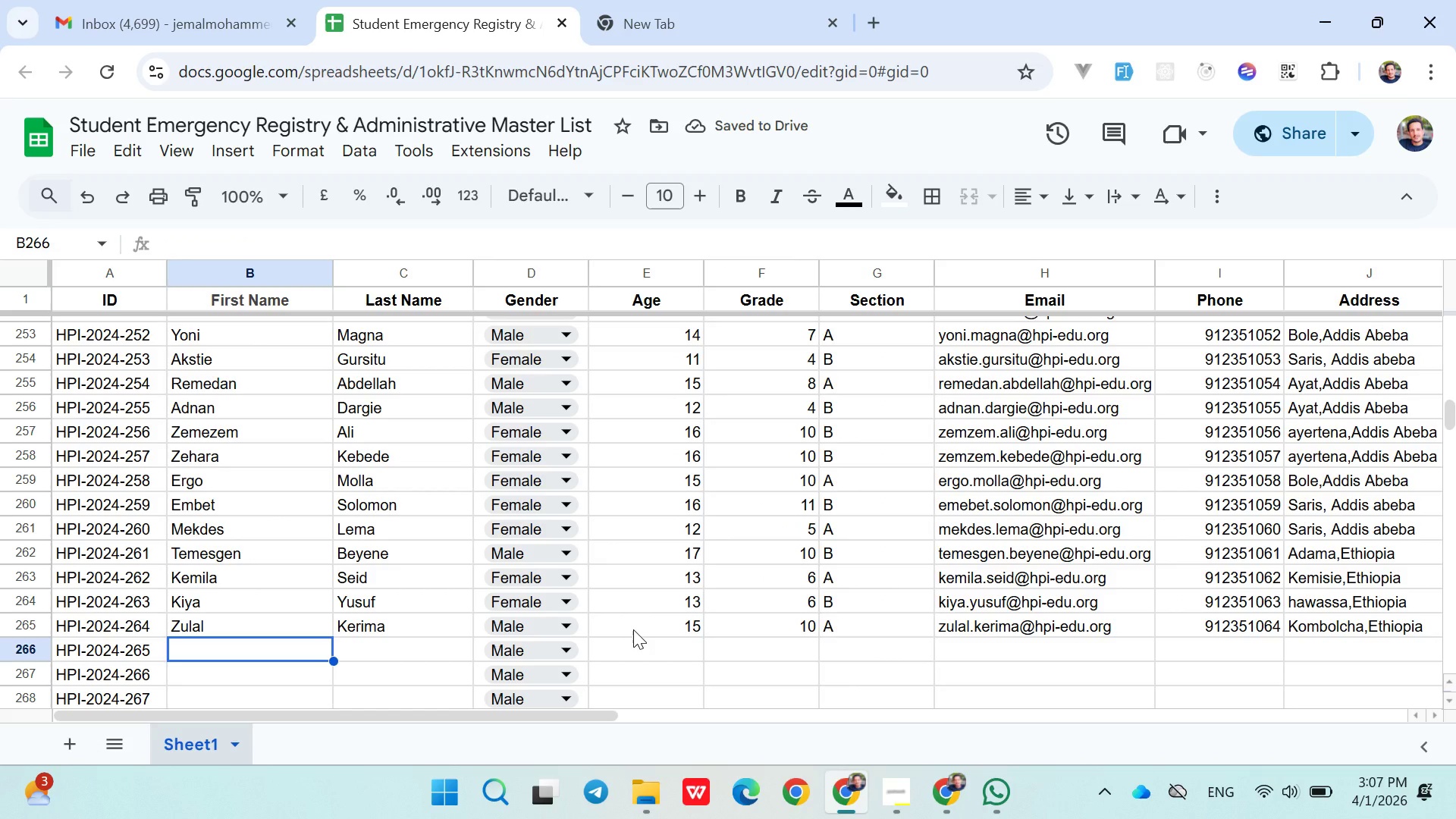 
key(ArrowRight)
 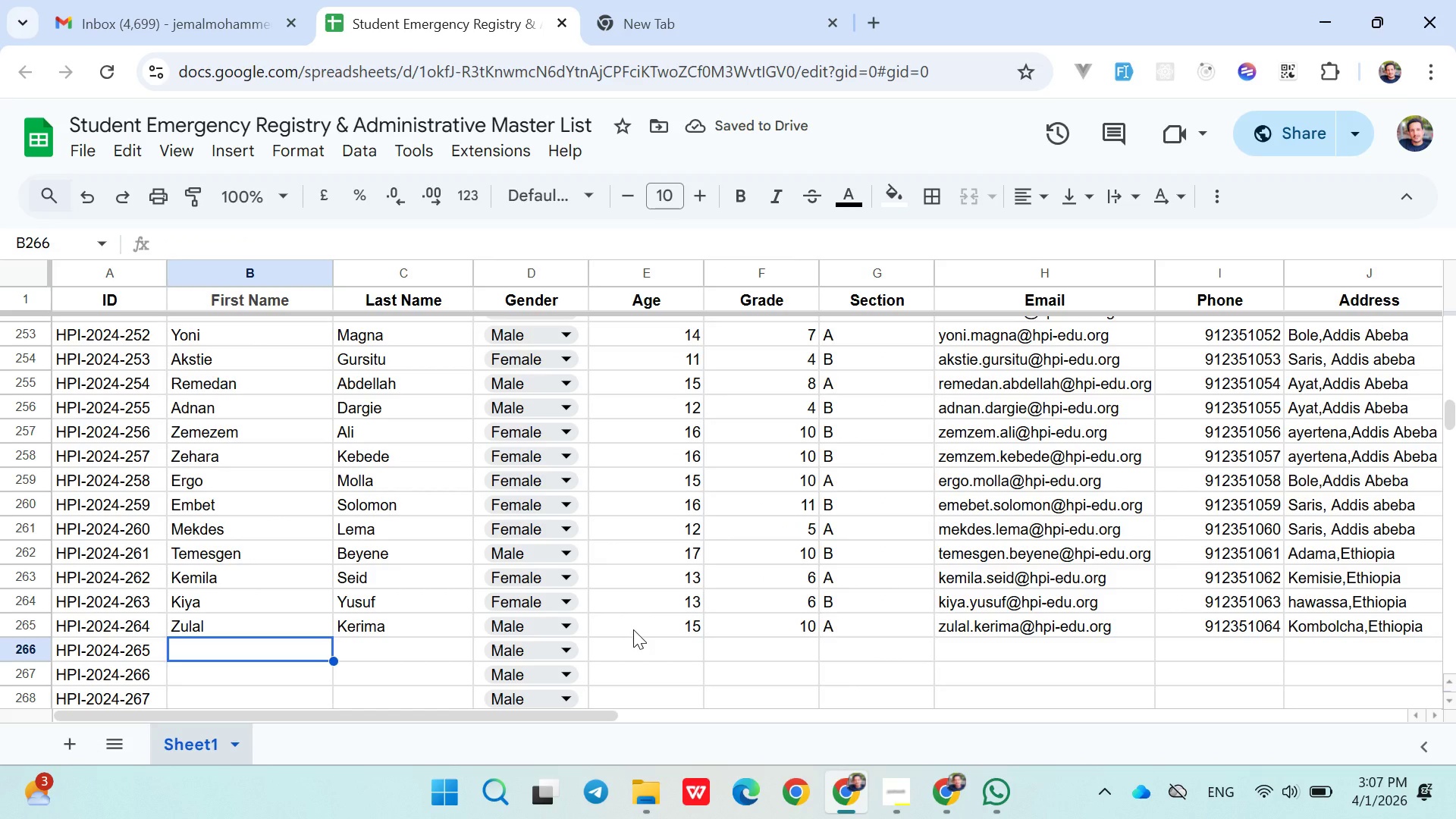 
type(Mohammed)
 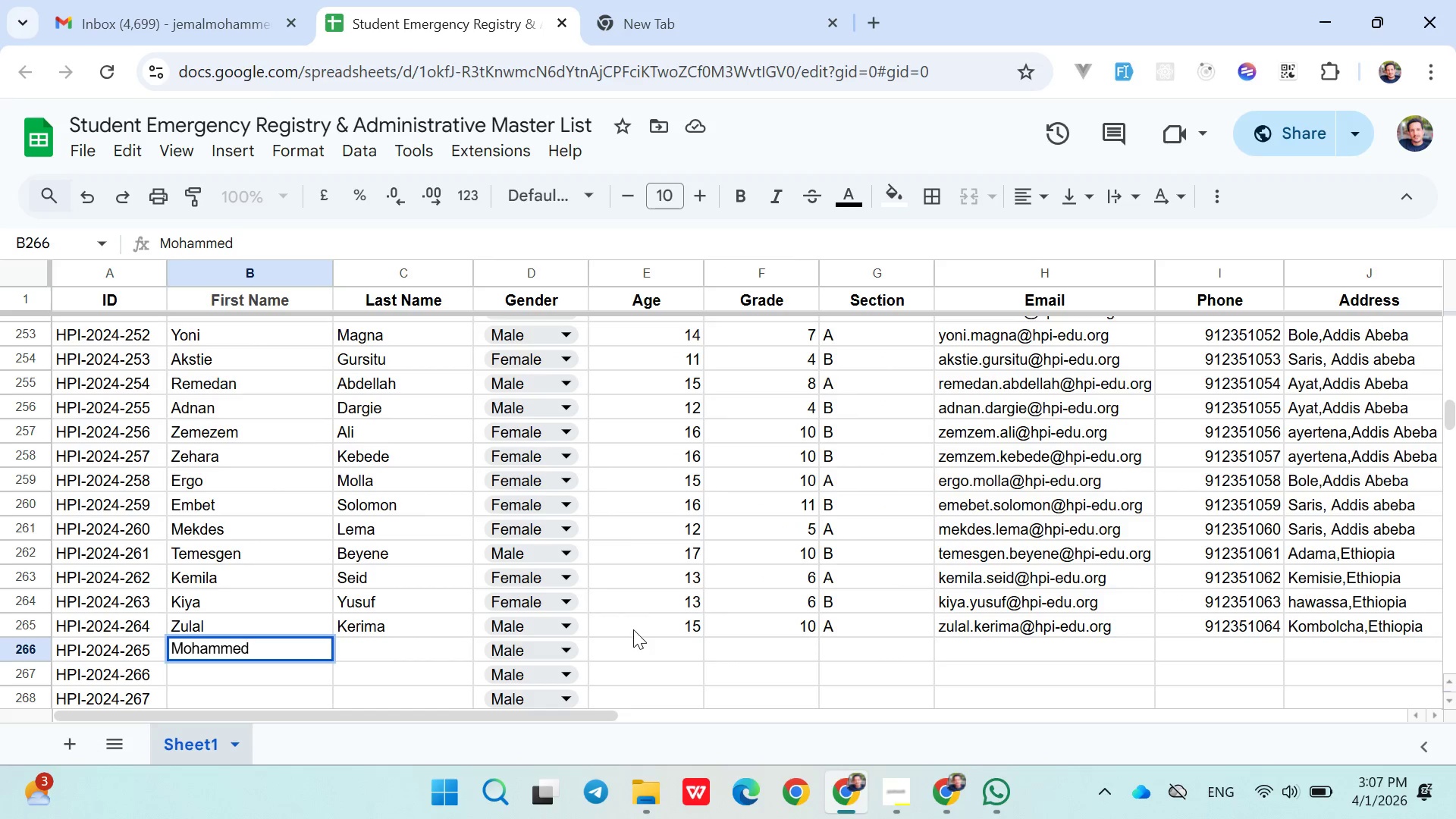 
key(ArrowRight)
 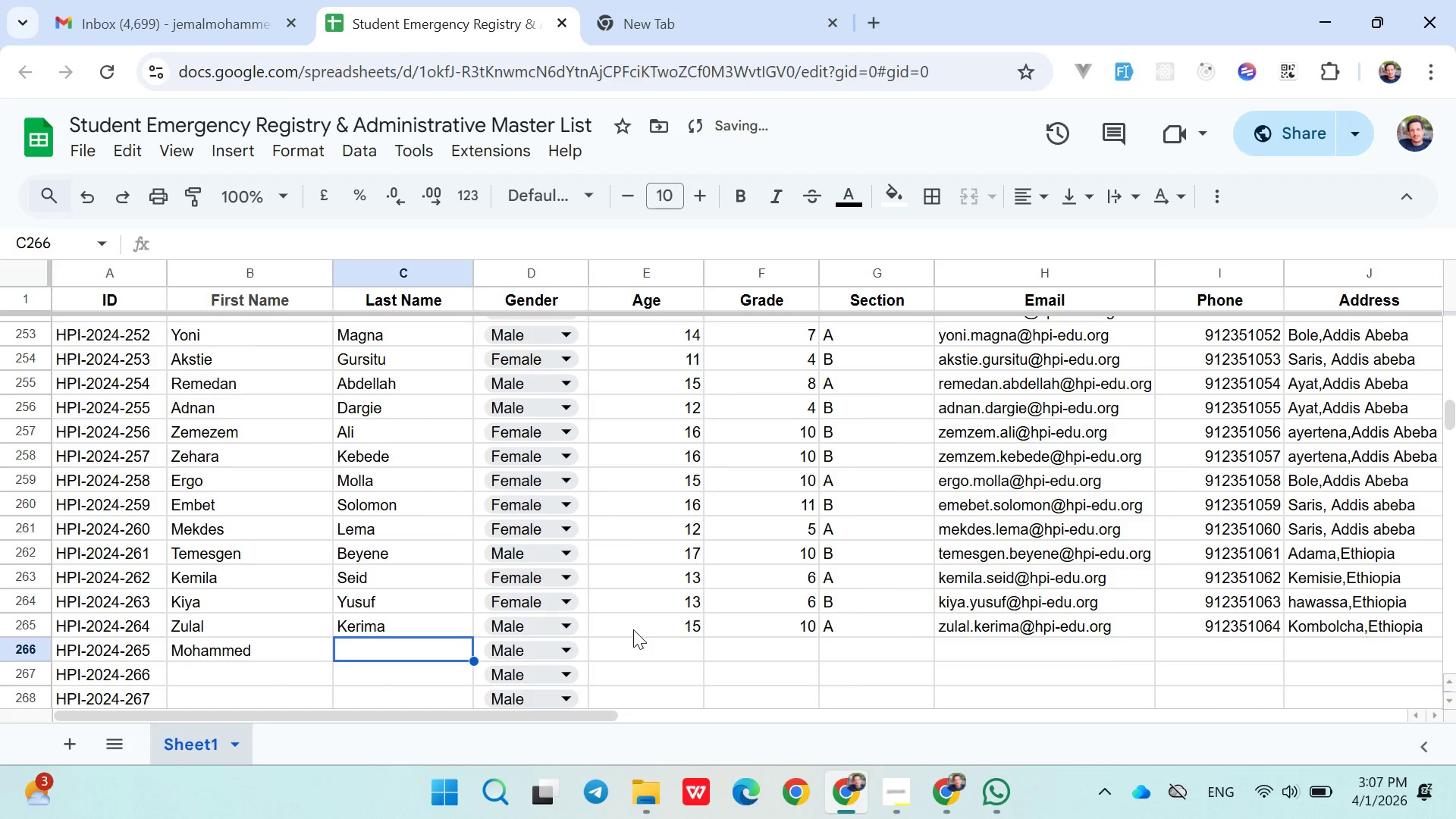 
type(Hi)
key(Backspace)
type(ussein)
 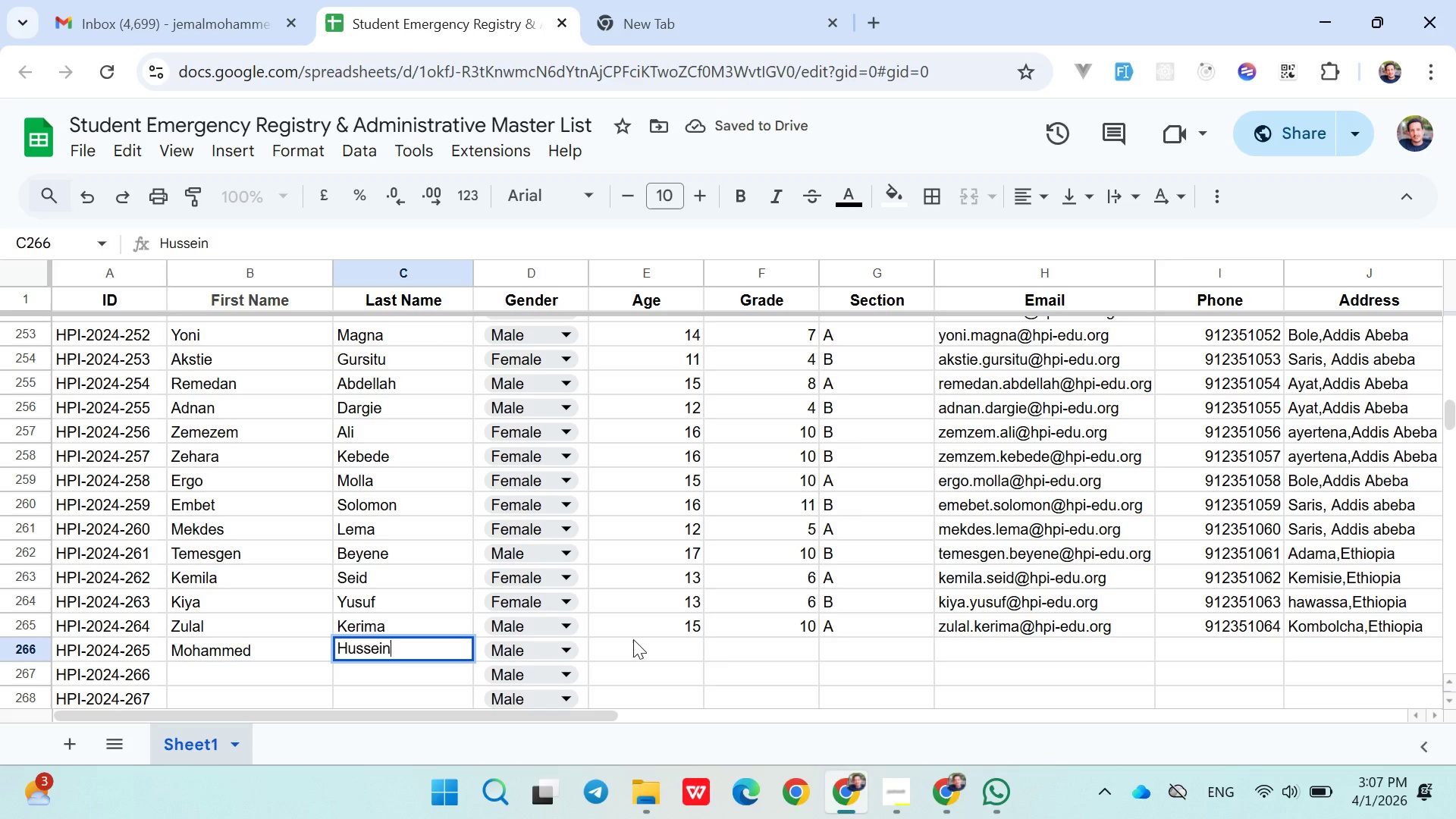 
left_click([633, 642])
 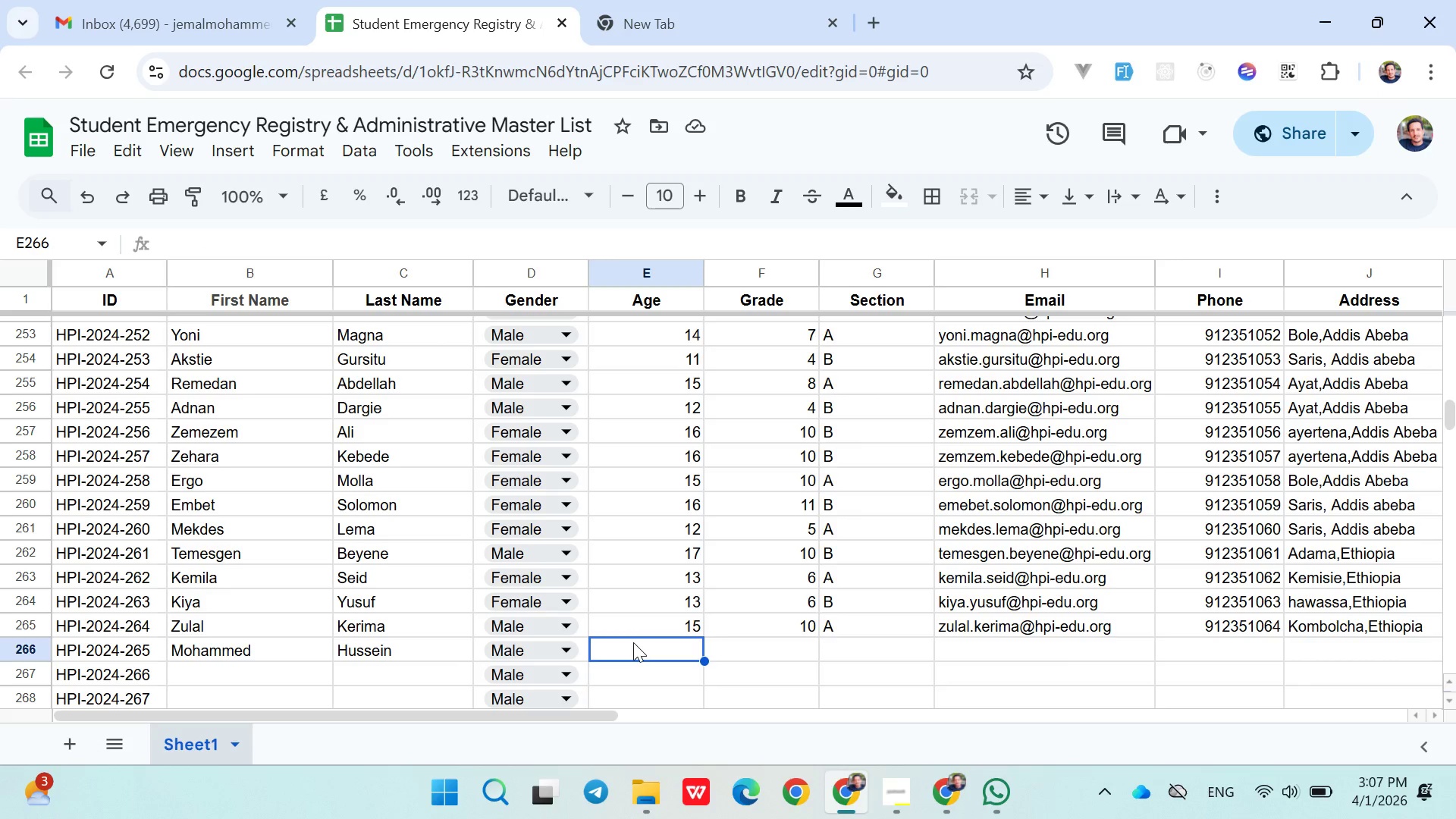 
wait(10.39)
 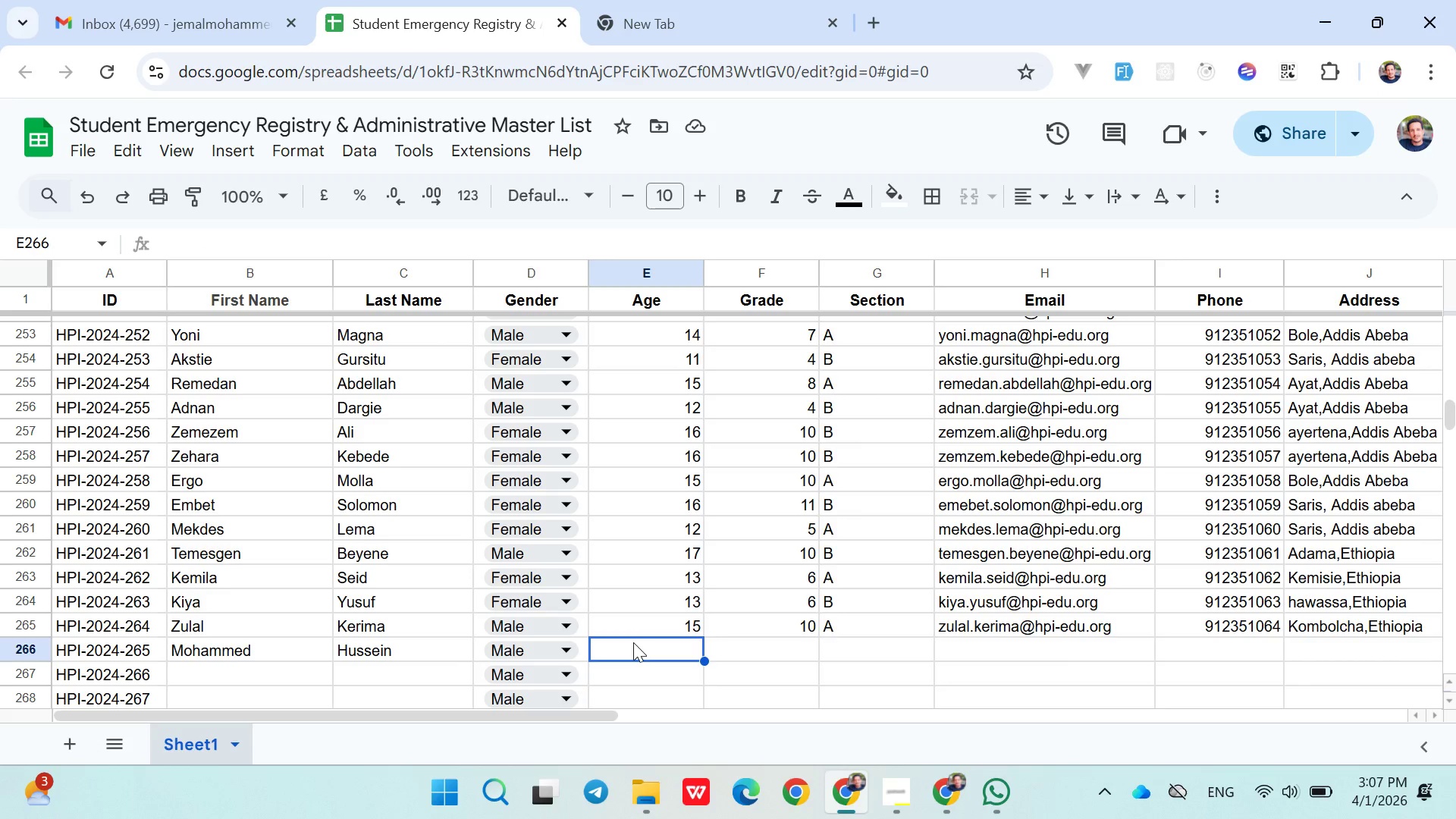 
type(15)
key(Backspace)
type(4)
 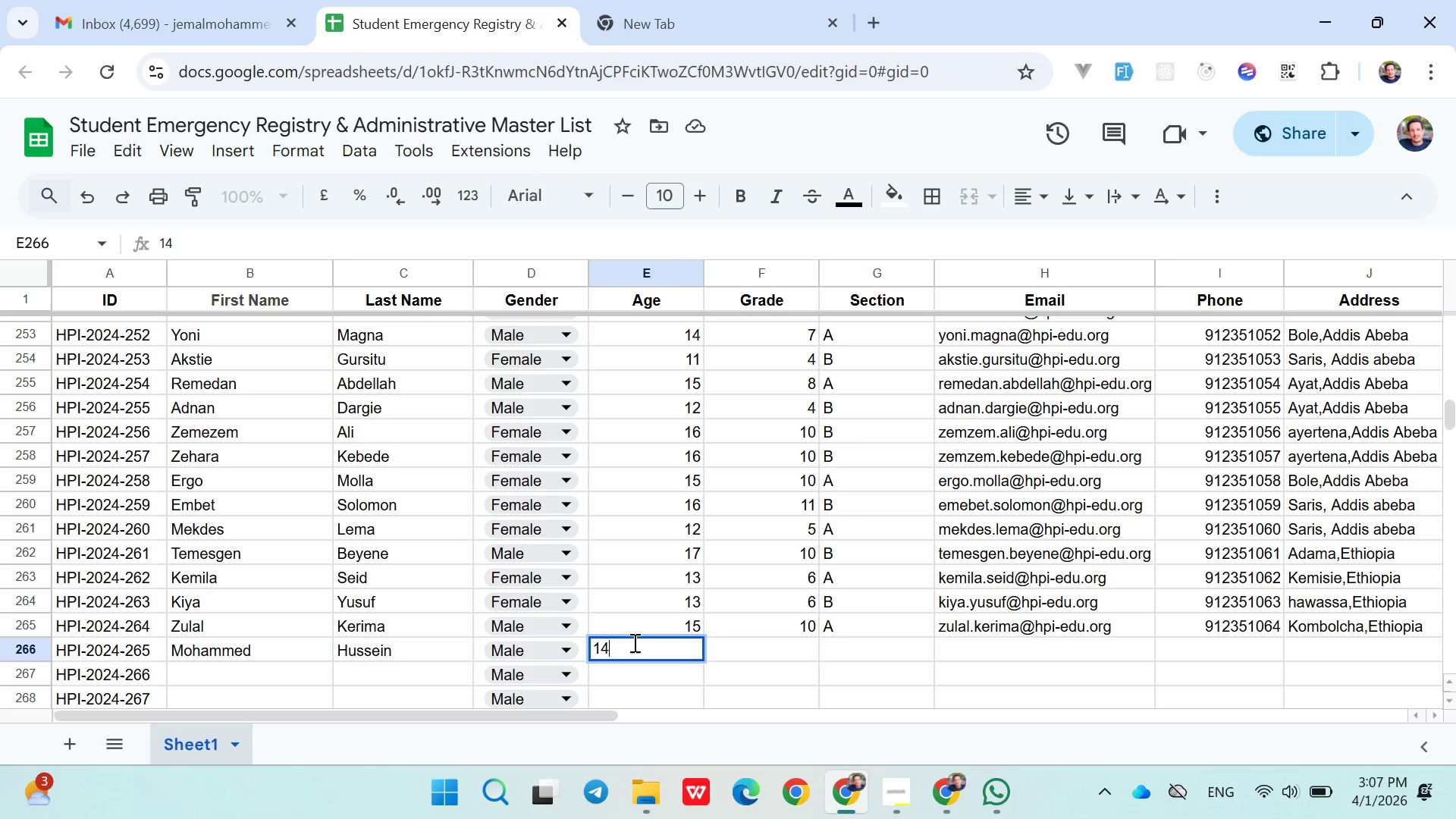 
key(ArrowRight)
 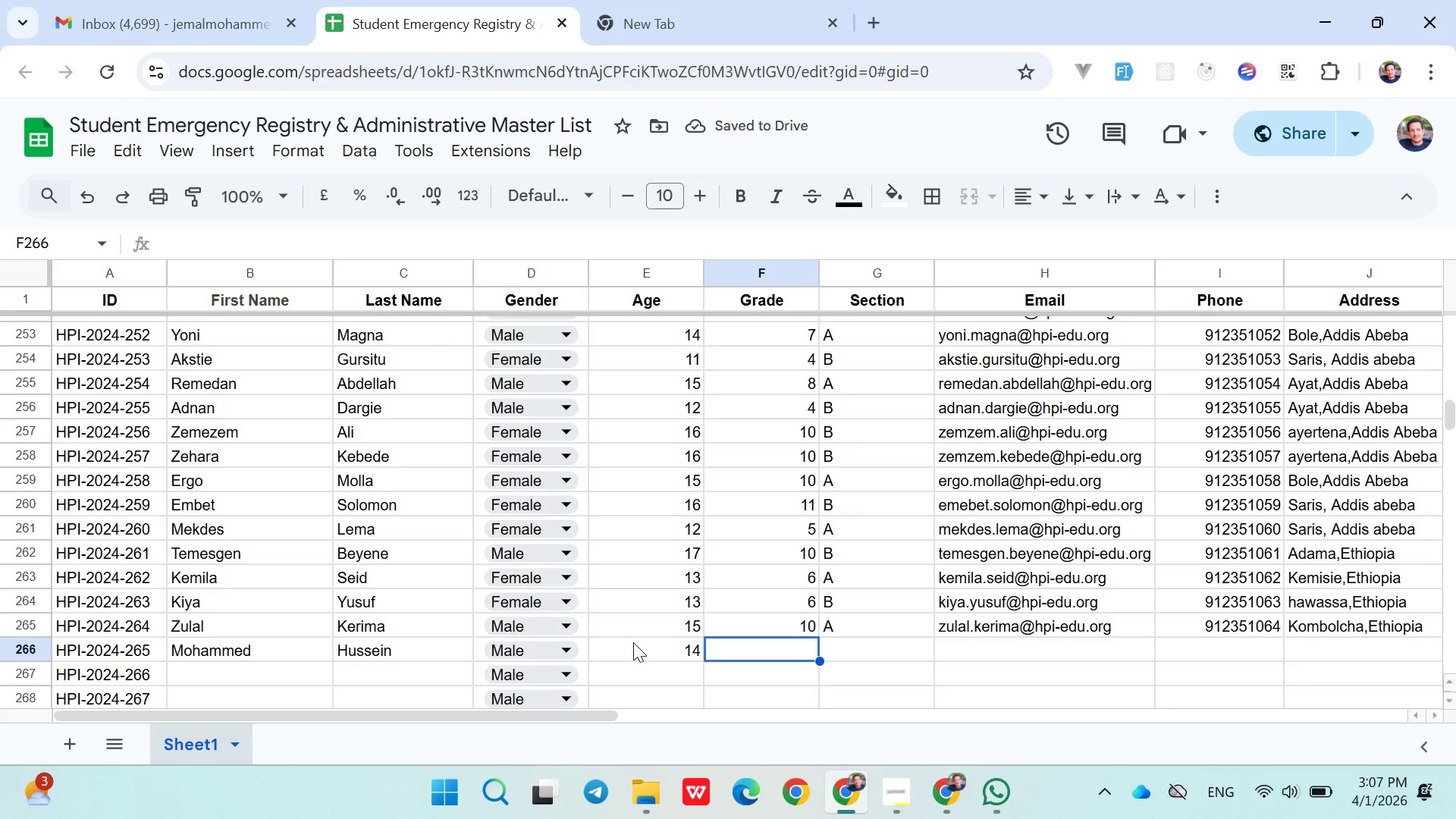 
type(6Bmohammed.hussien@hpi-edu.org)
 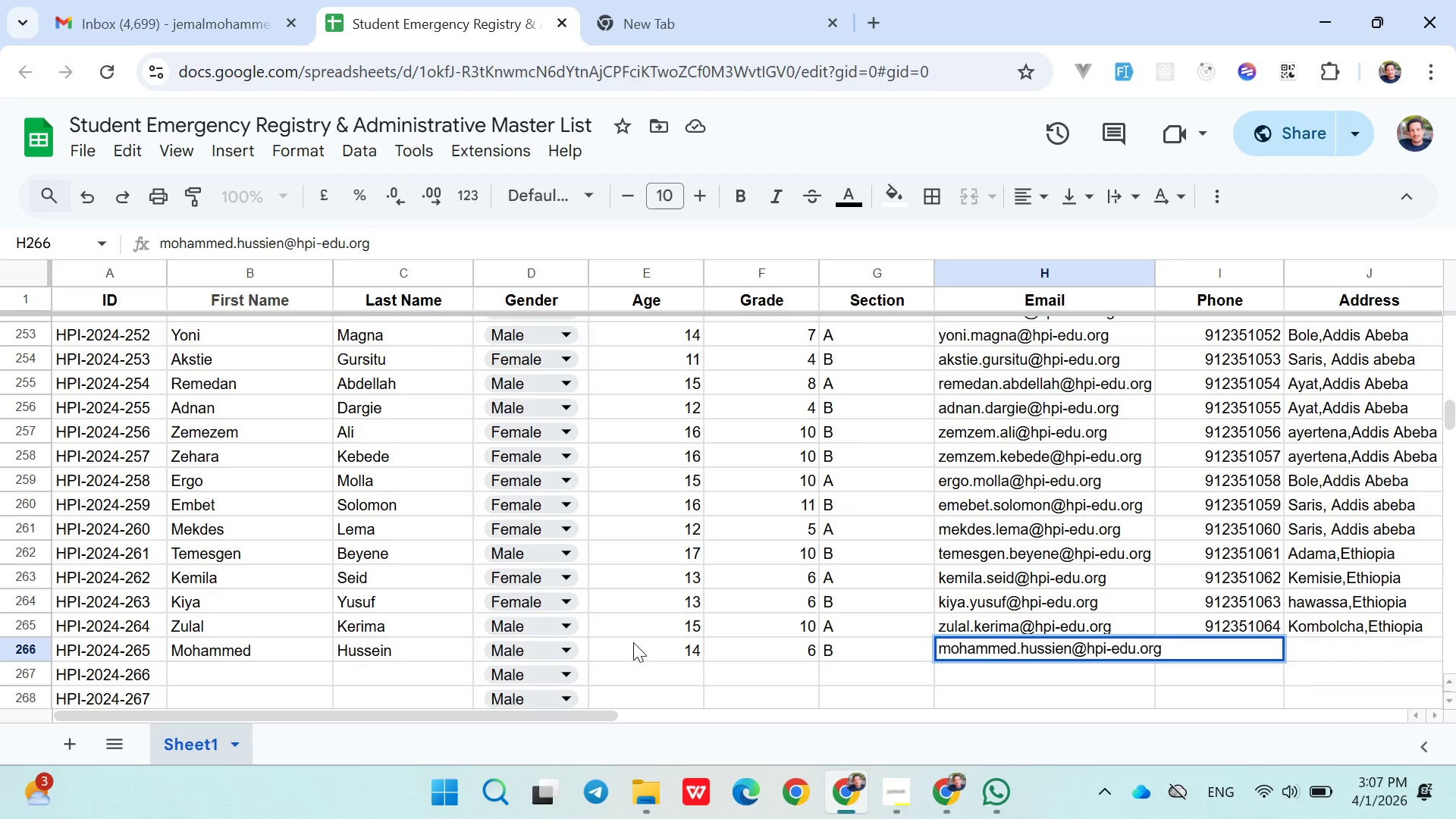 
hold_key(key=ArrowRight, duration=1.09)
 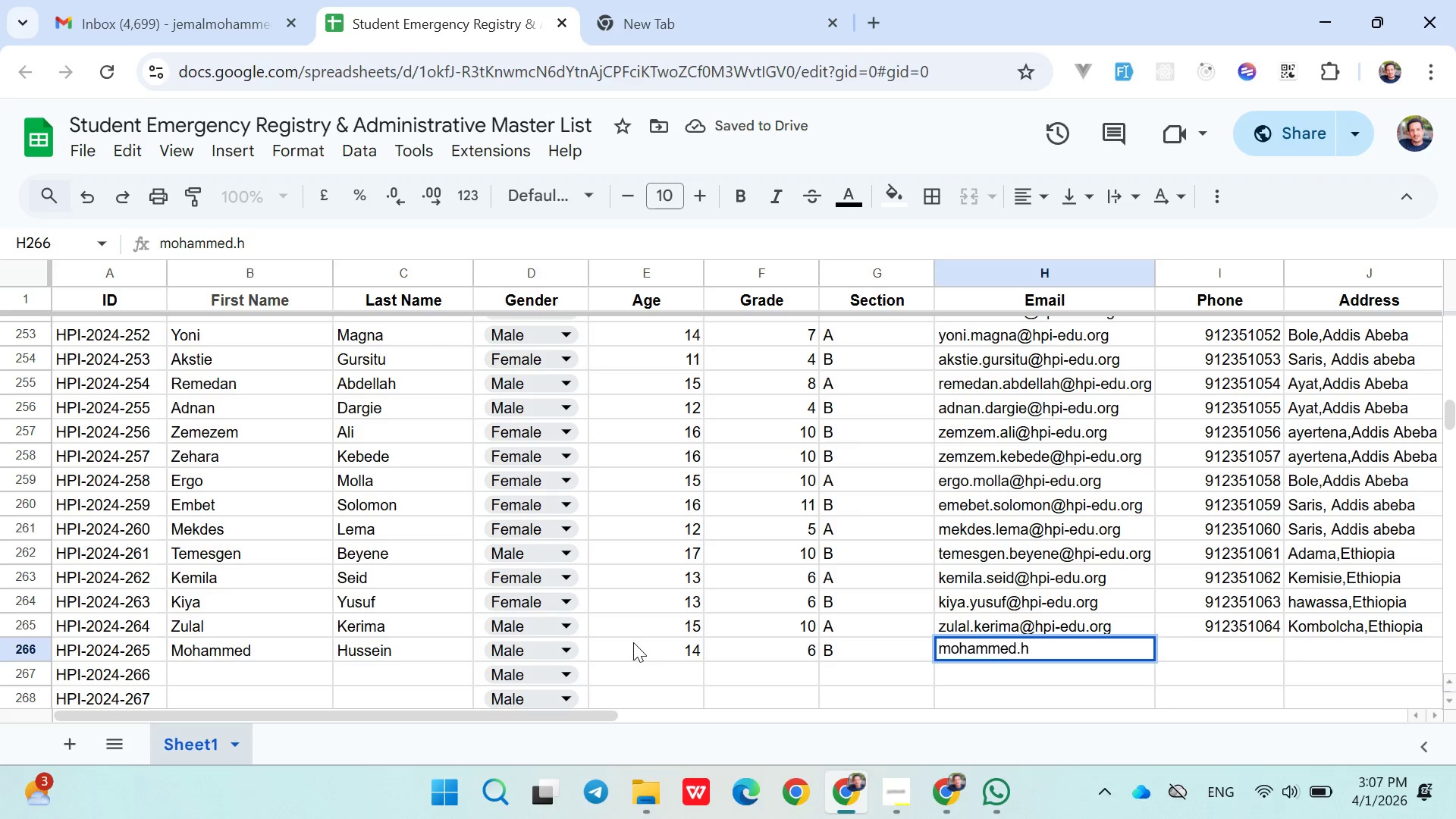 
key(ArrowRight)
 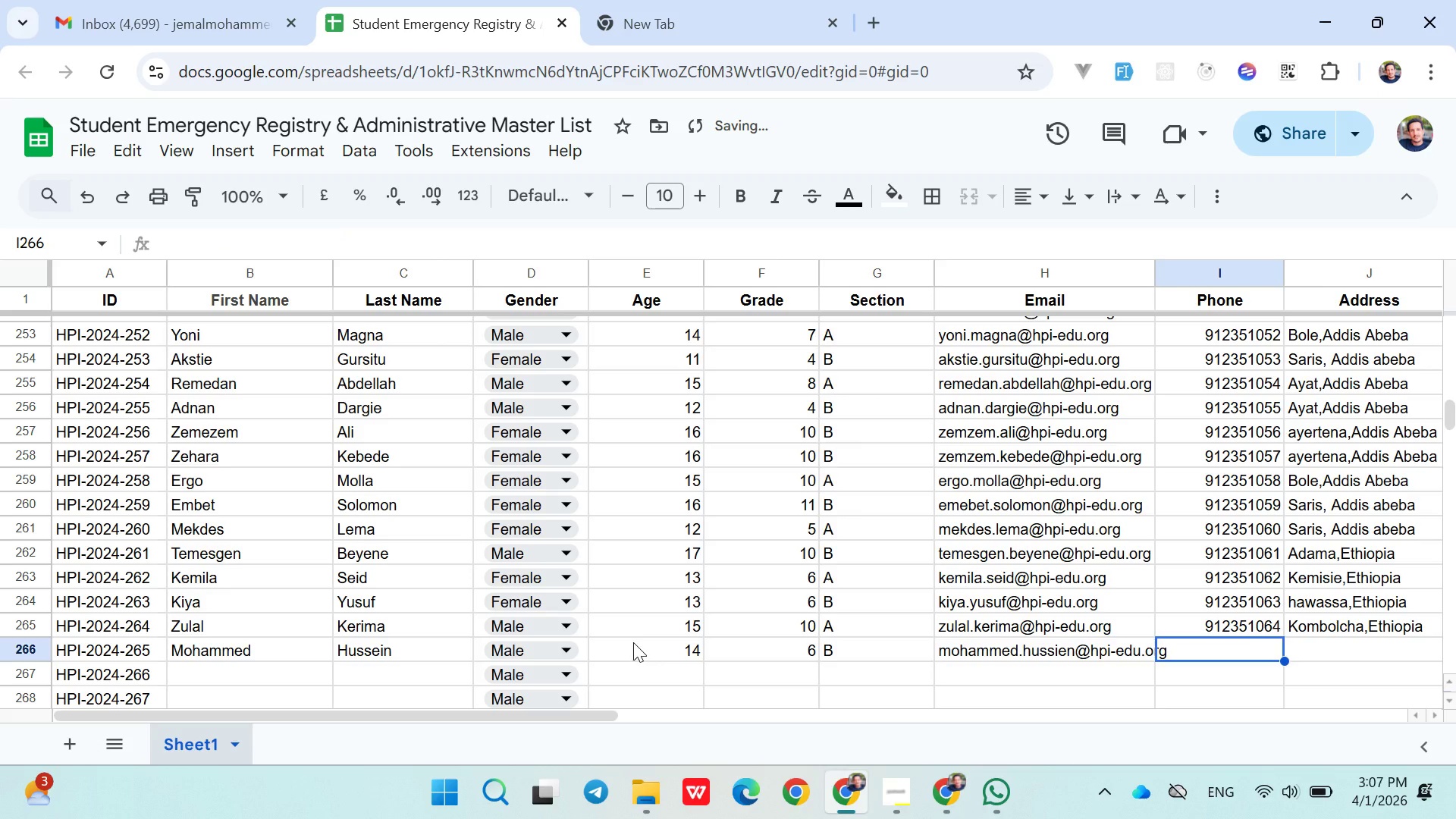 
type(0912351065)
 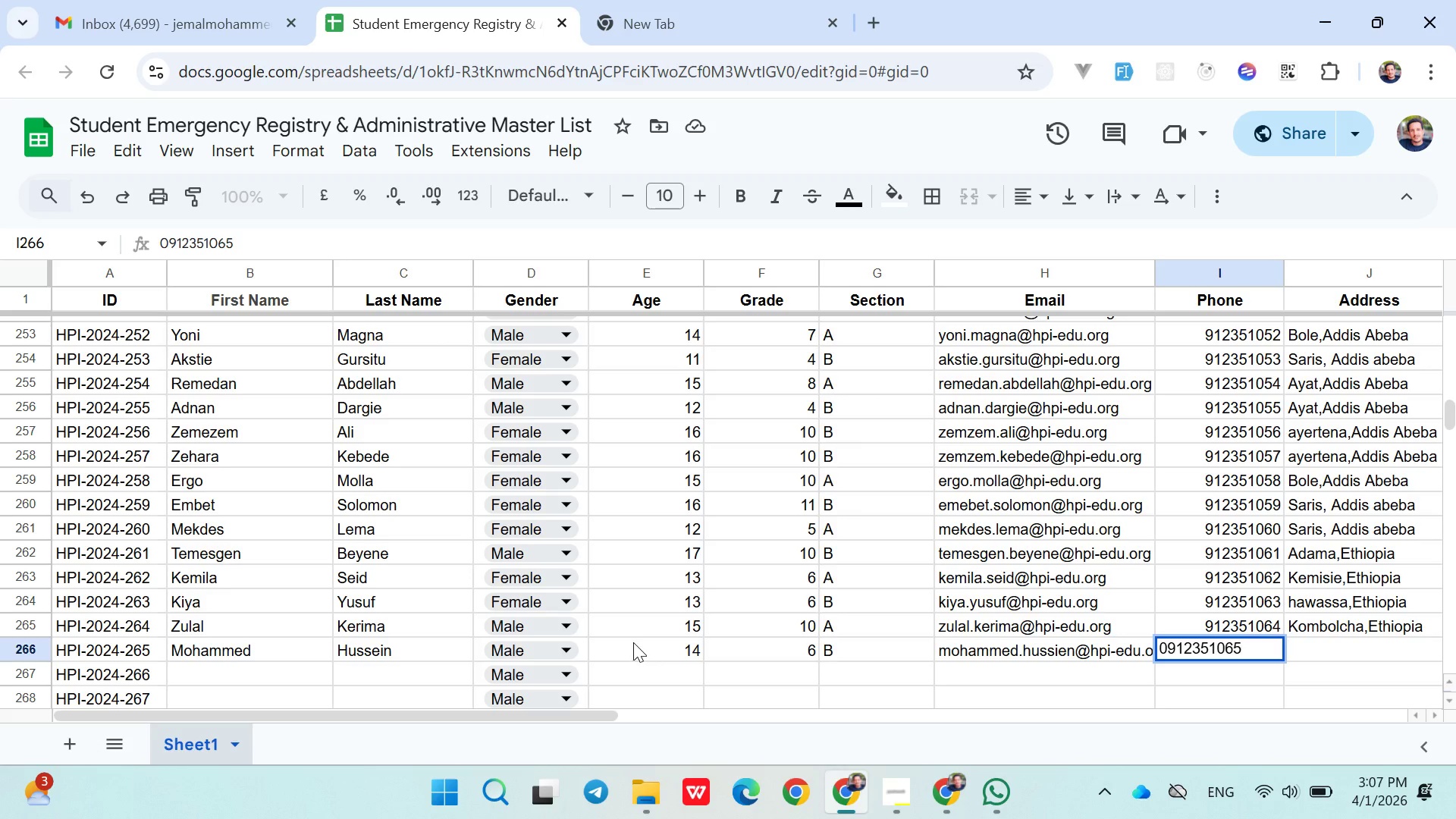 
key(ArrowRight)
 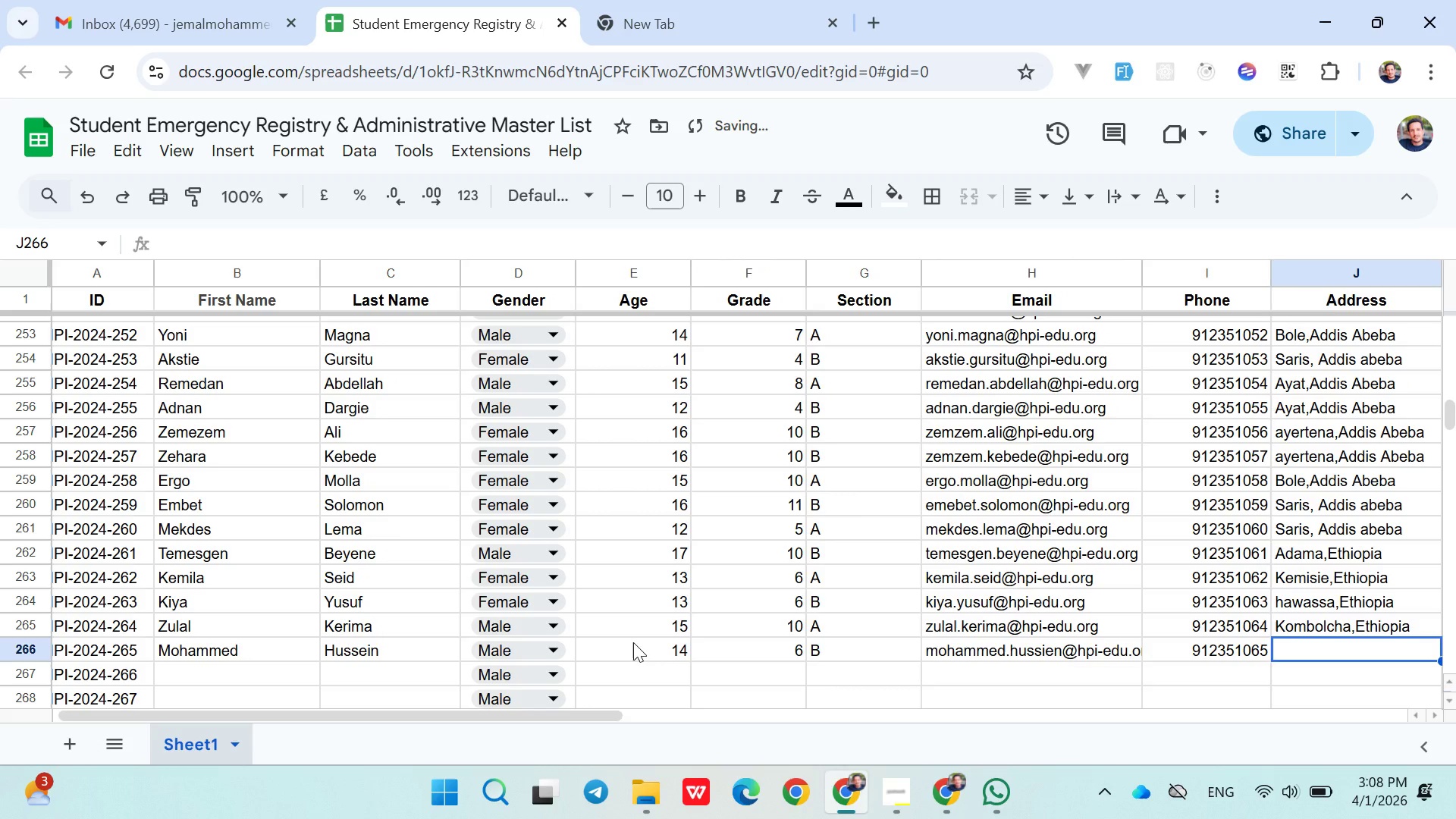 
type(Kom)
 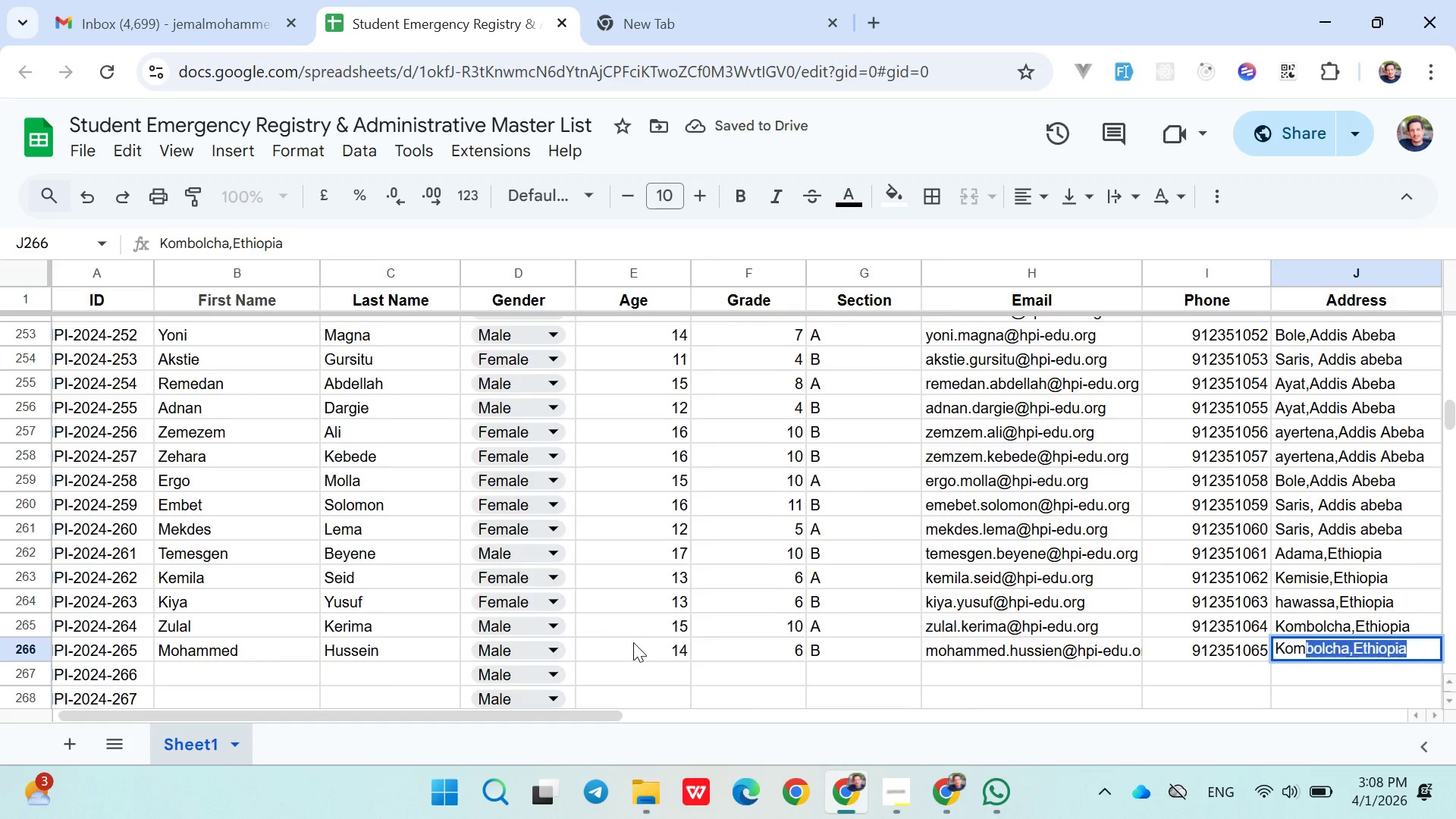 
key(ArrowRight)
 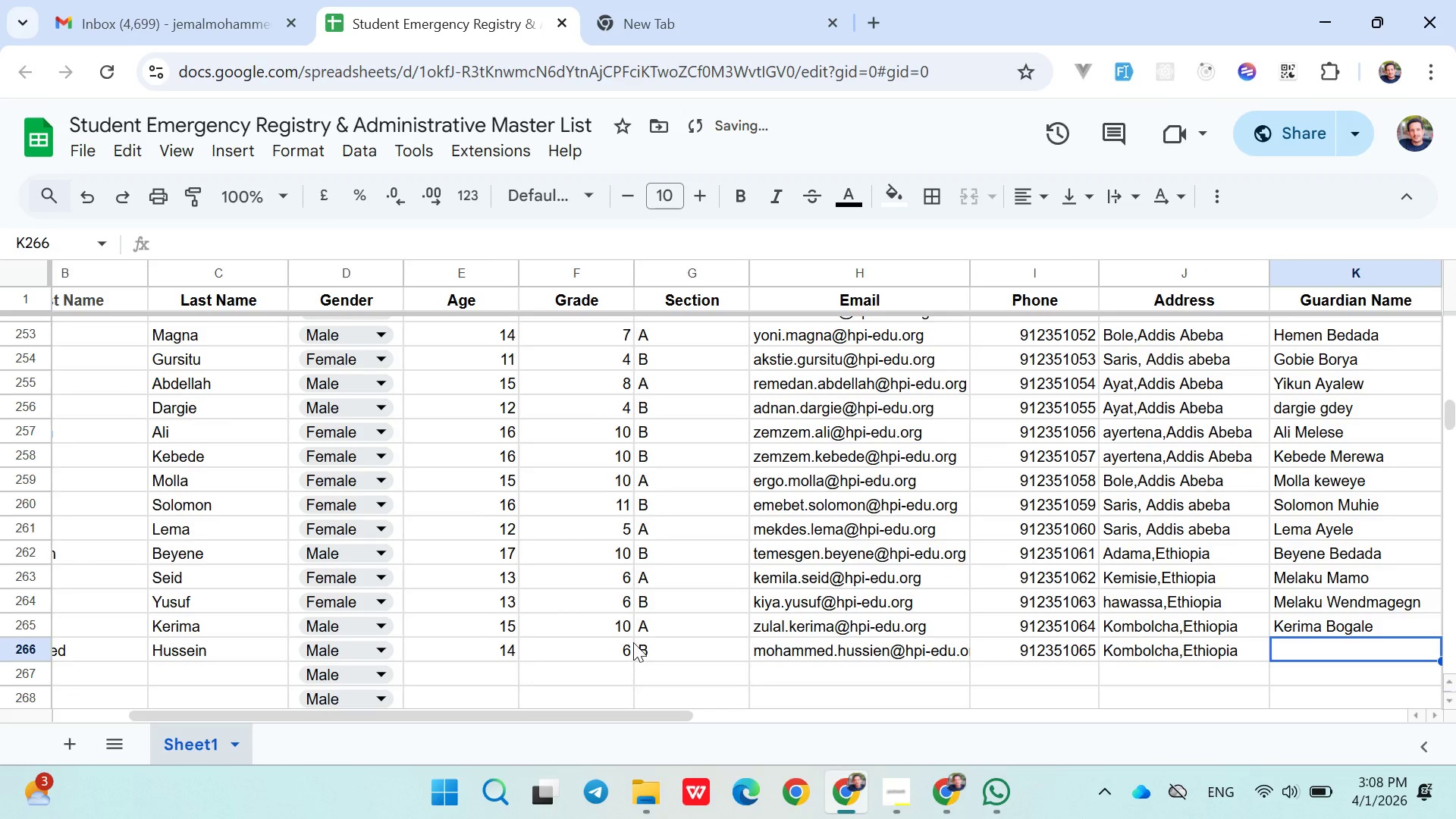 
hold_key(key=ShiftLeft, duration=0.38)
 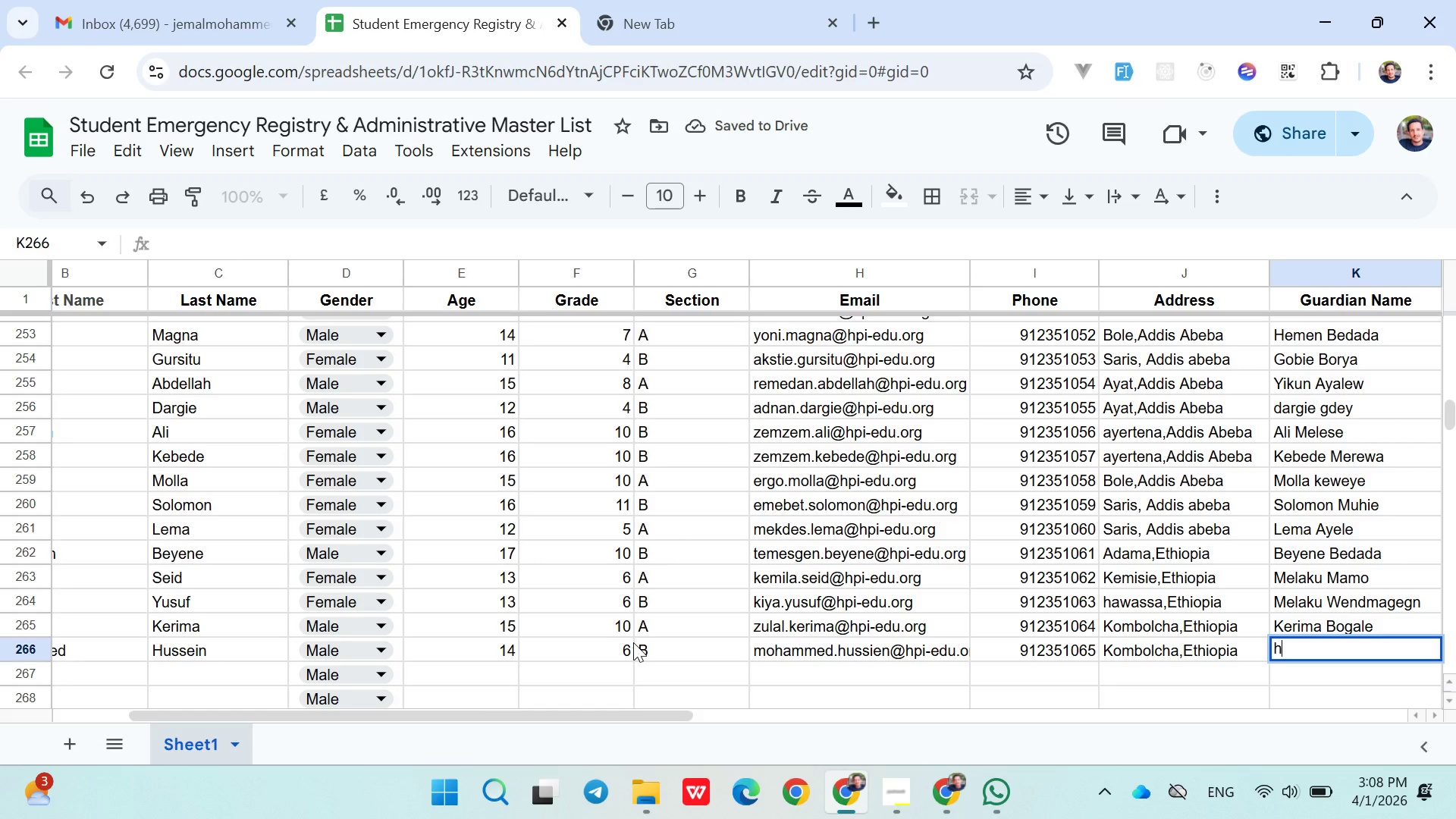 
type(hussien Wedajo)
 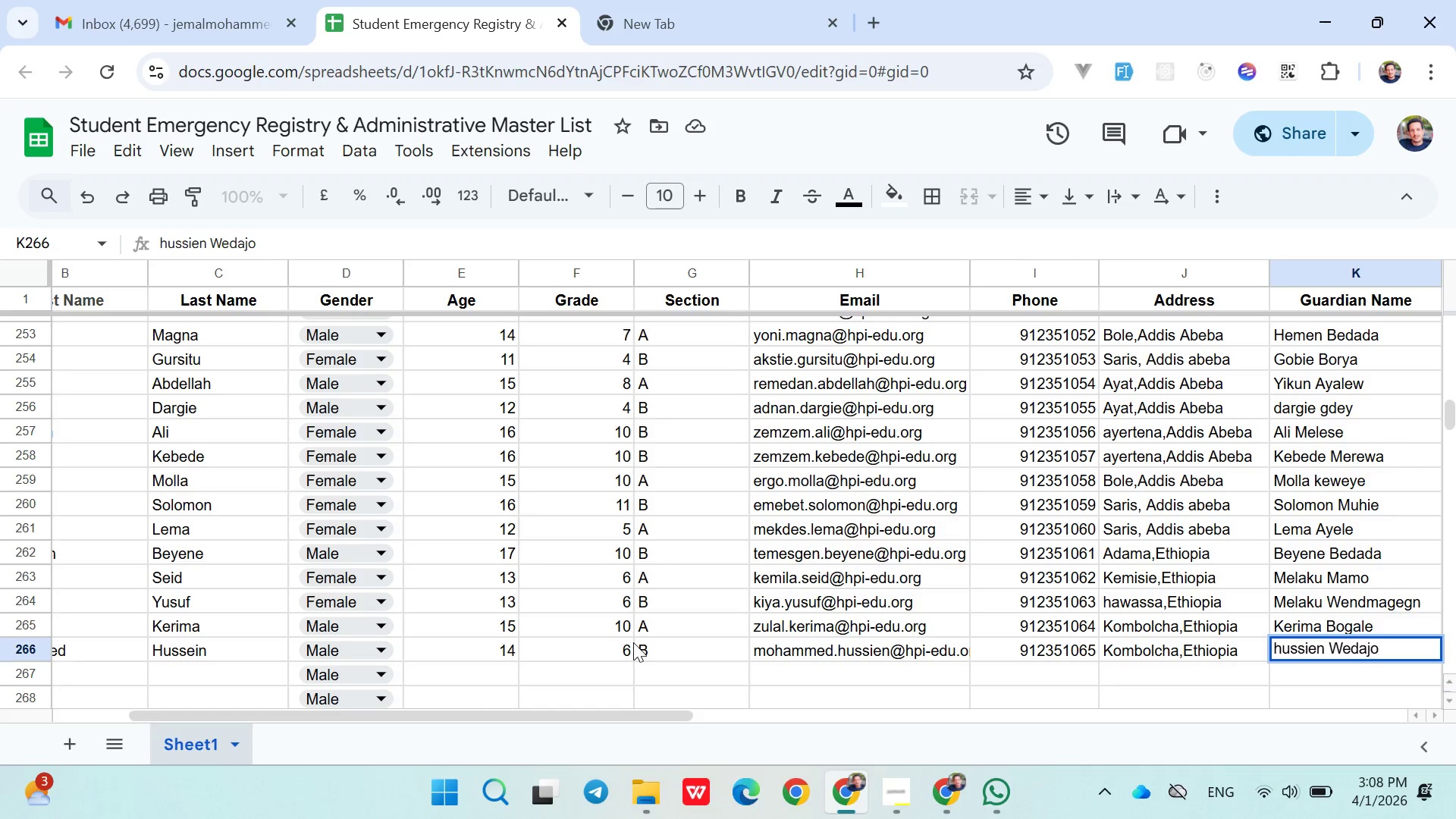 
key(ArrowRight)
 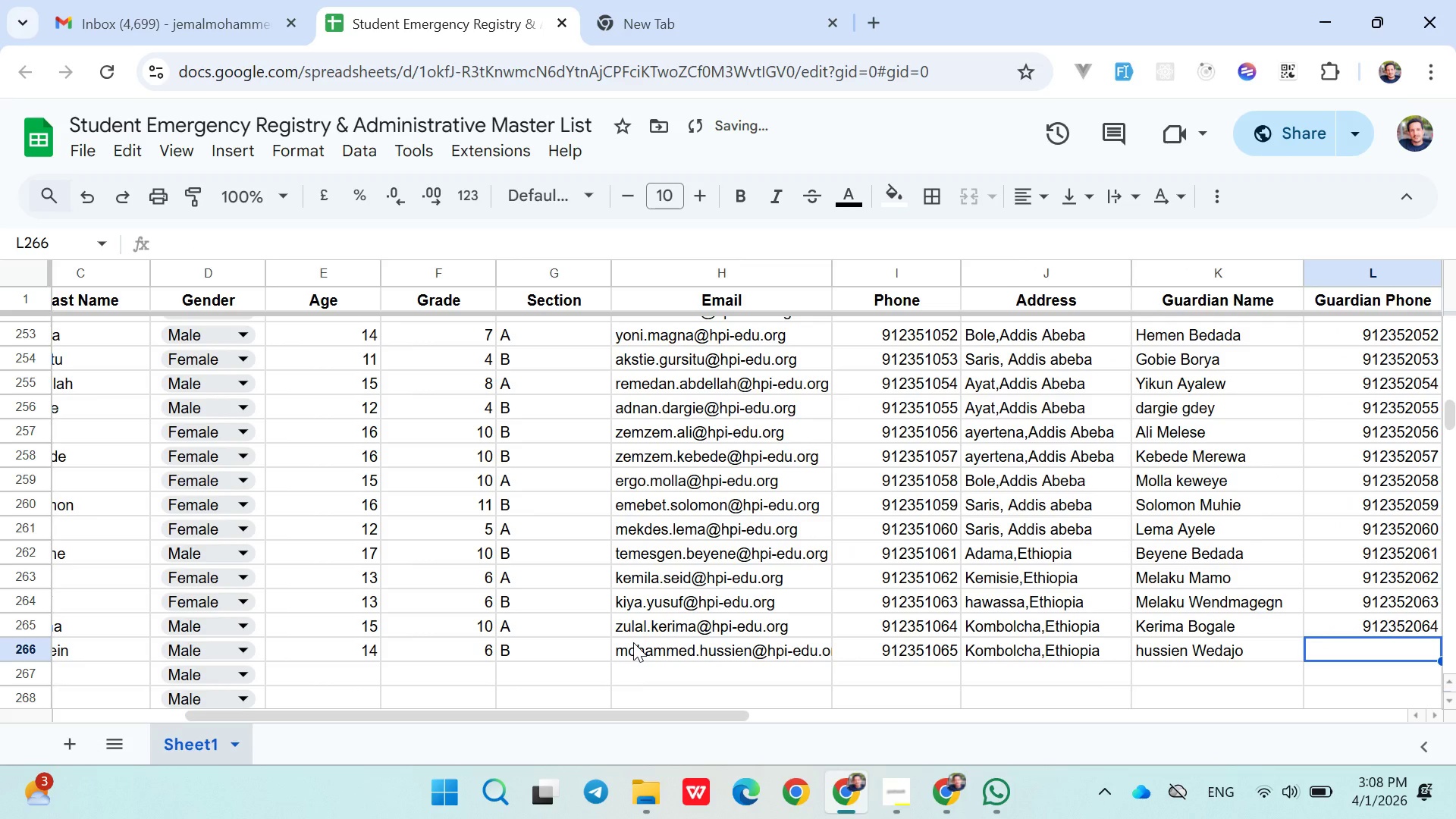 
type(0912352065)
 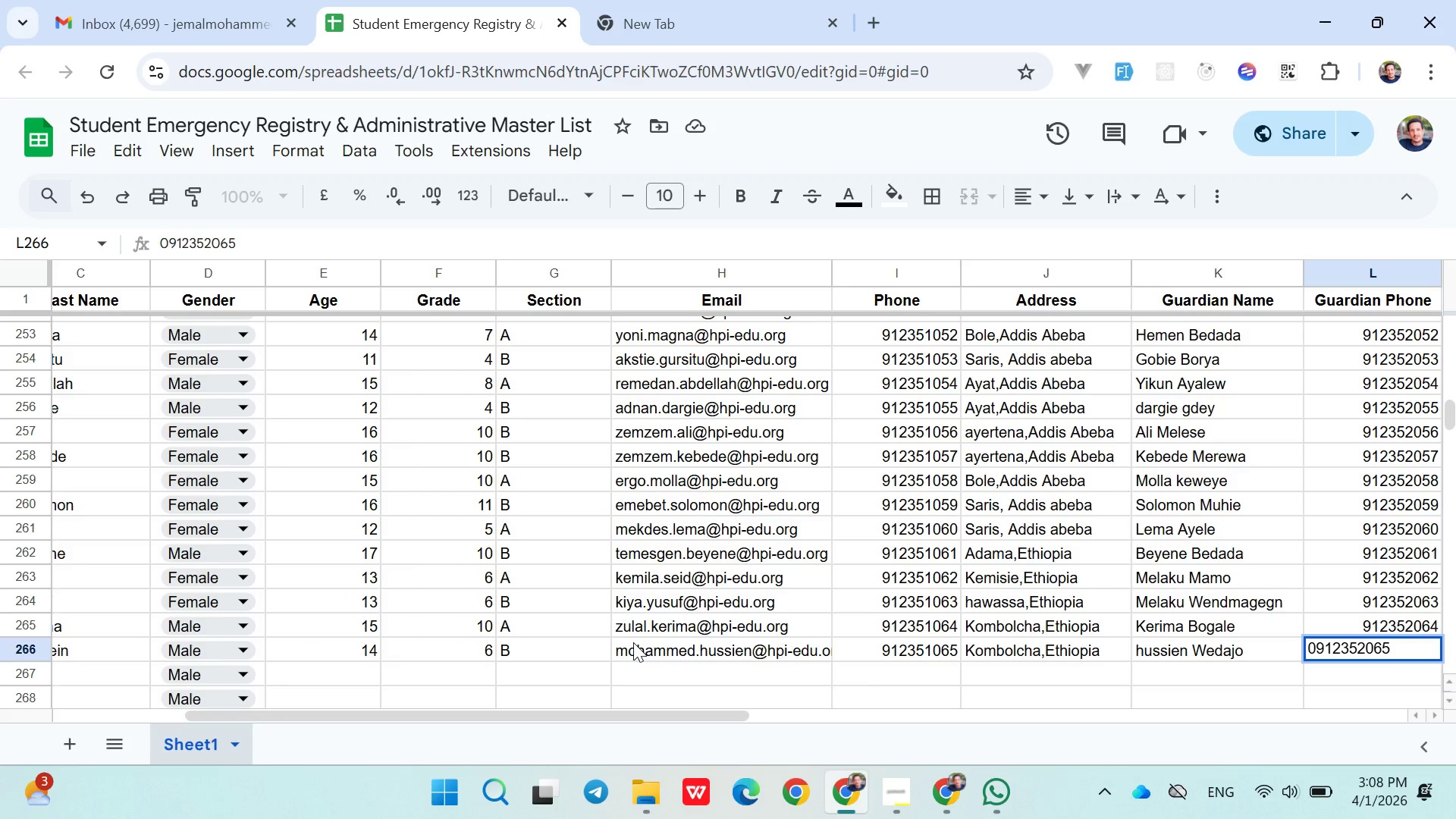 
key(ArrowDown)
 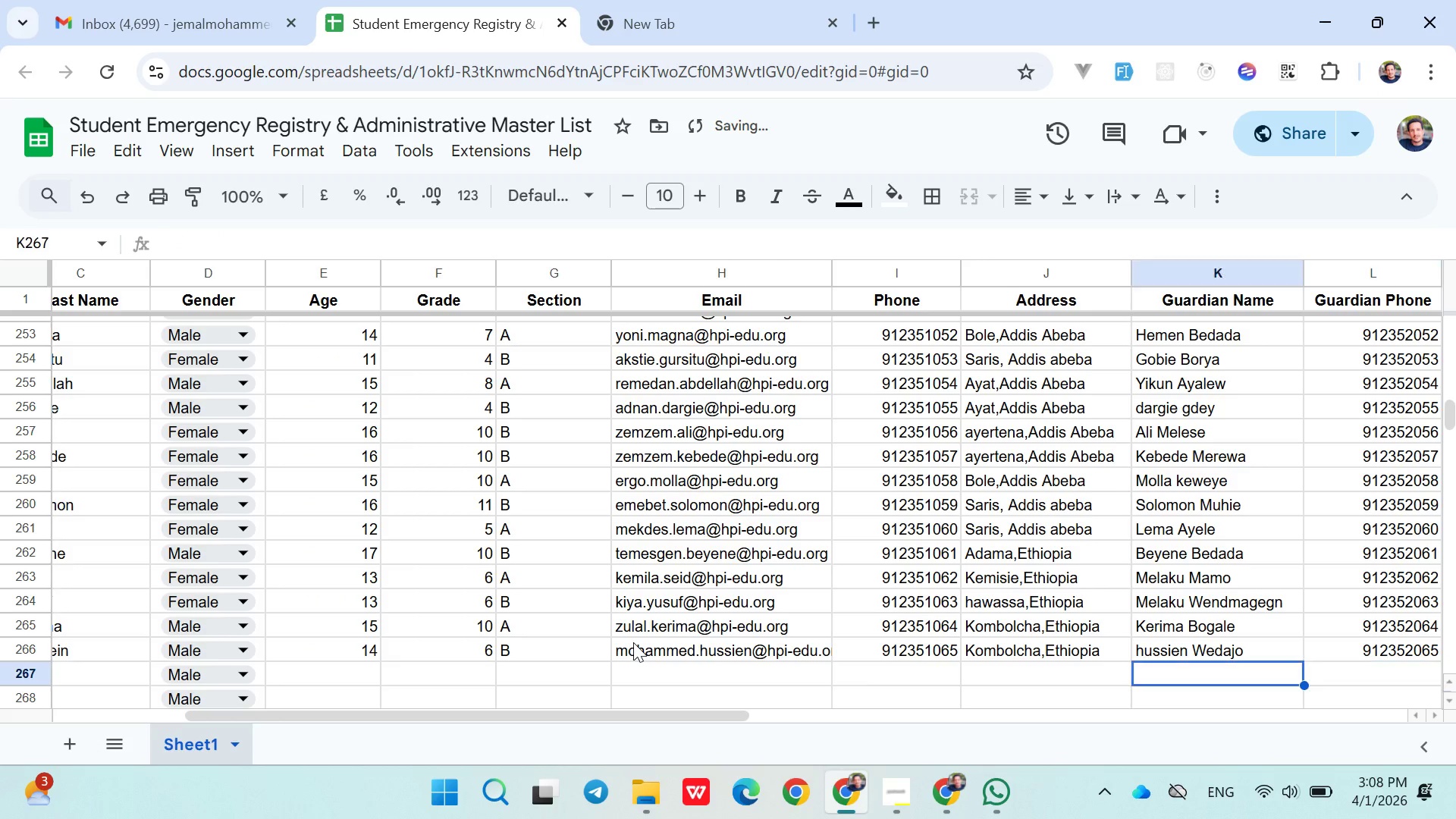 
hold_key(key=ArrowLeft, duration=1.08)
 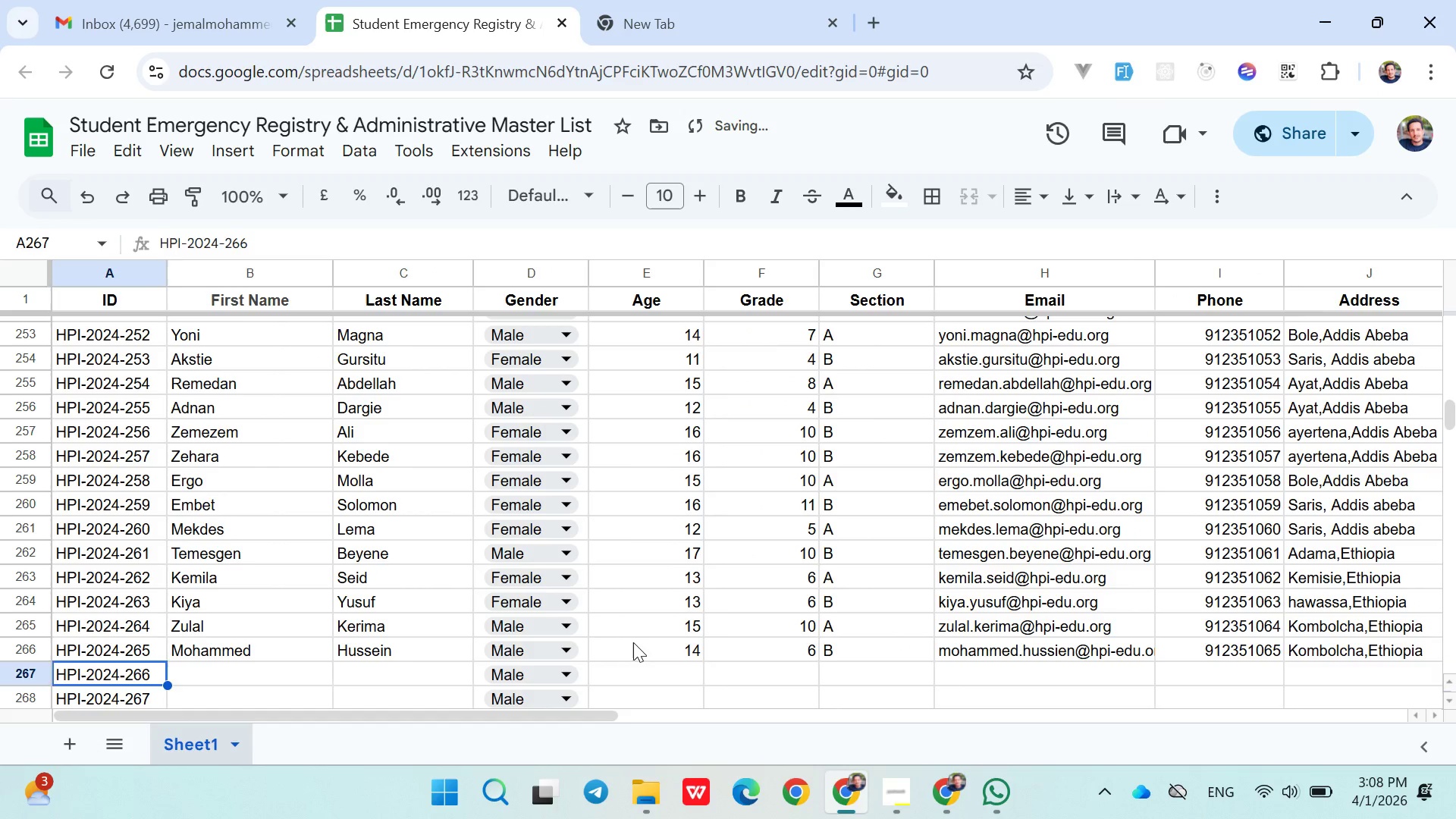 
key(ArrowRight)
 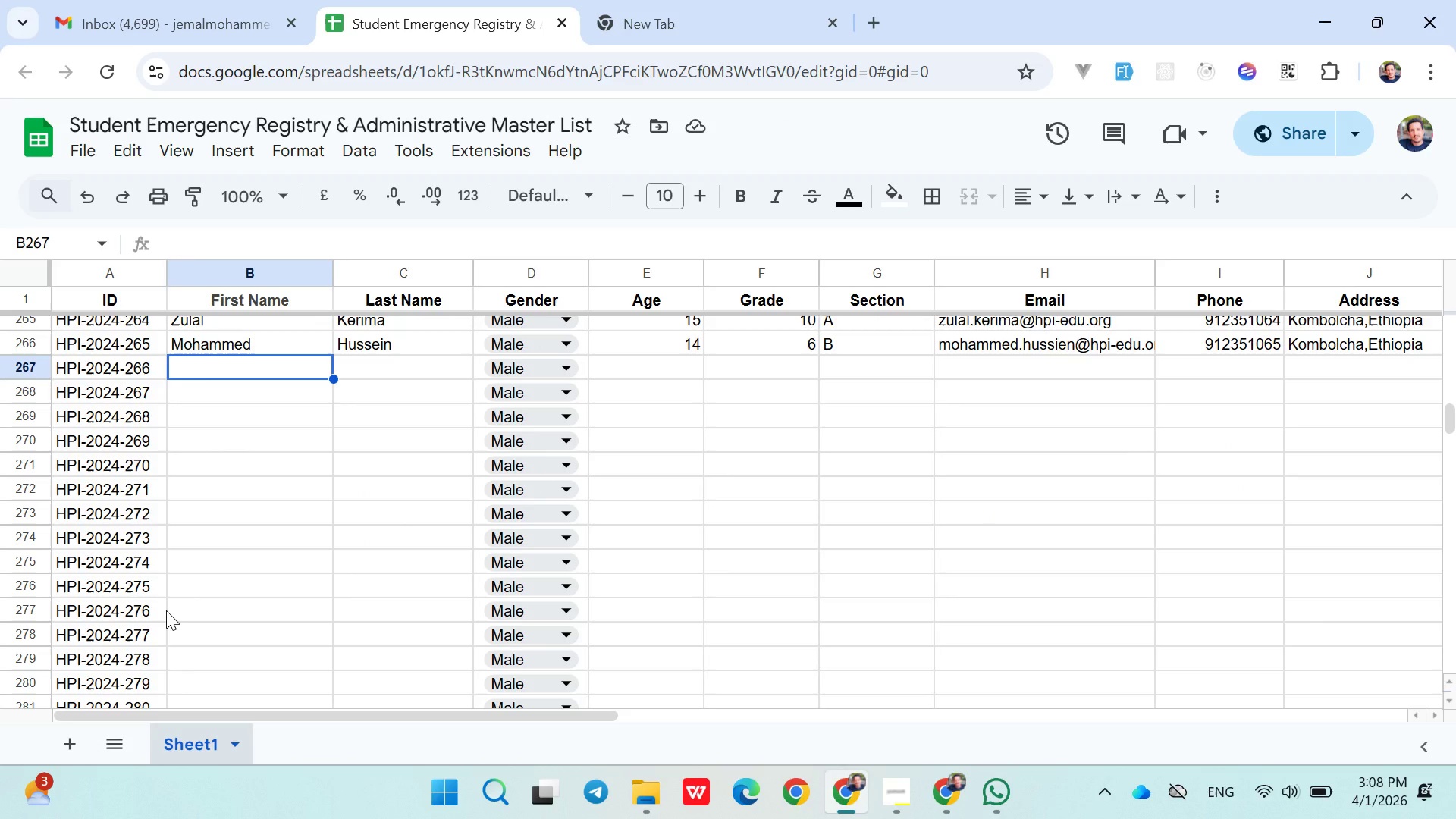 
wait(7.66)
 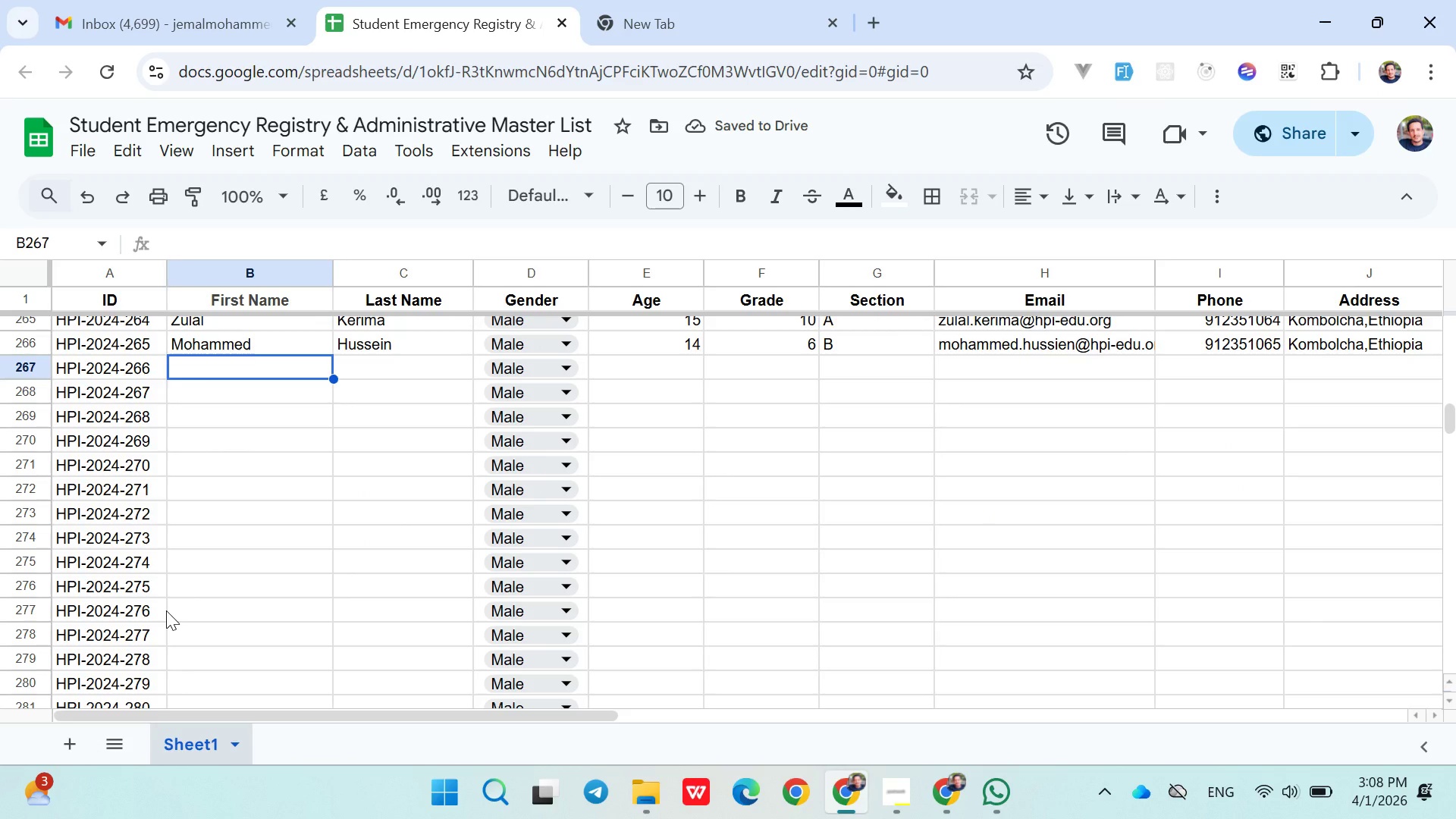 
type(reme)
key(Backspace)
key(Backspace)
key(Backspace)
key(Backspace)
key(Backspace)
 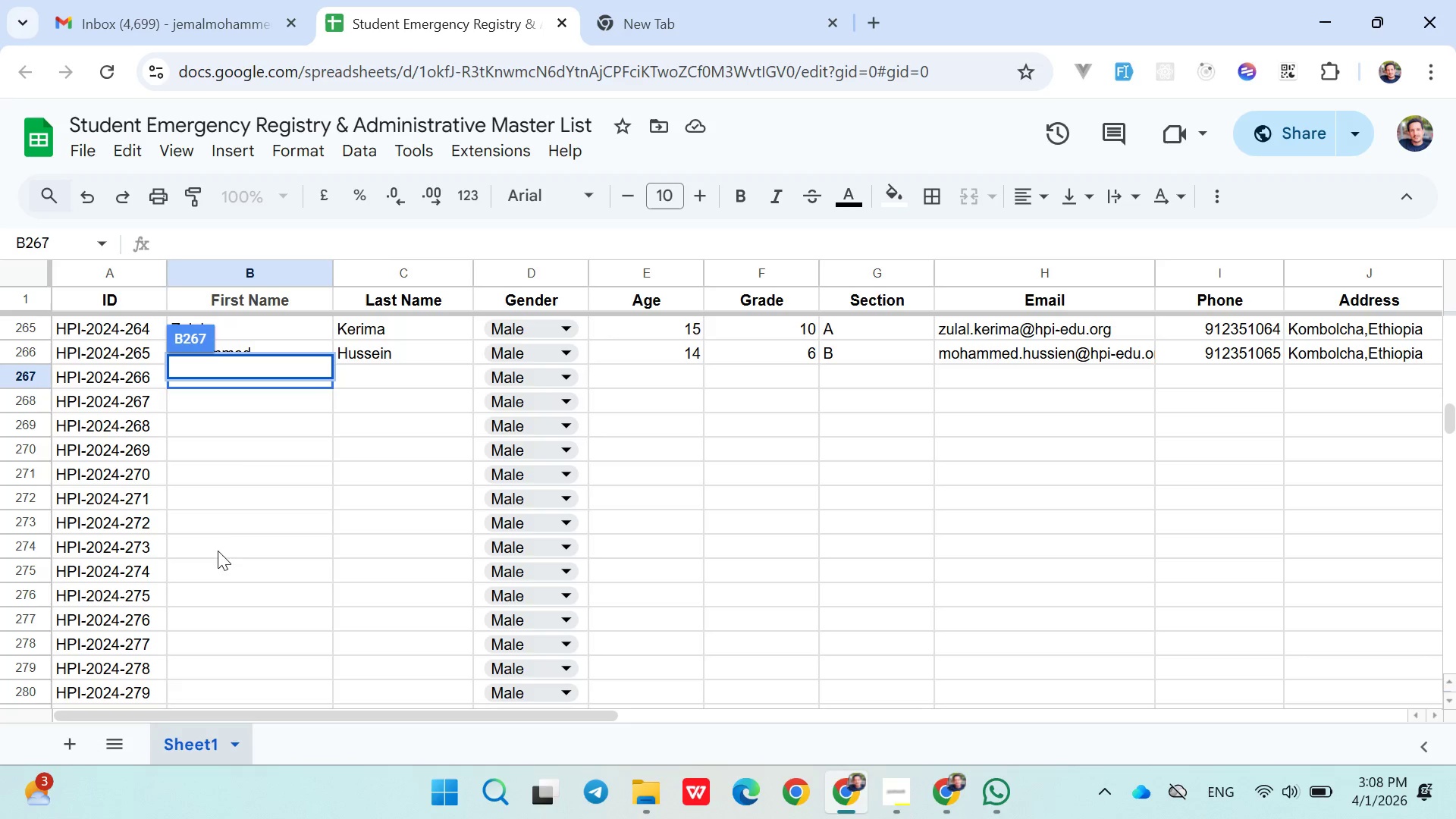 
left_click([250, 416])
 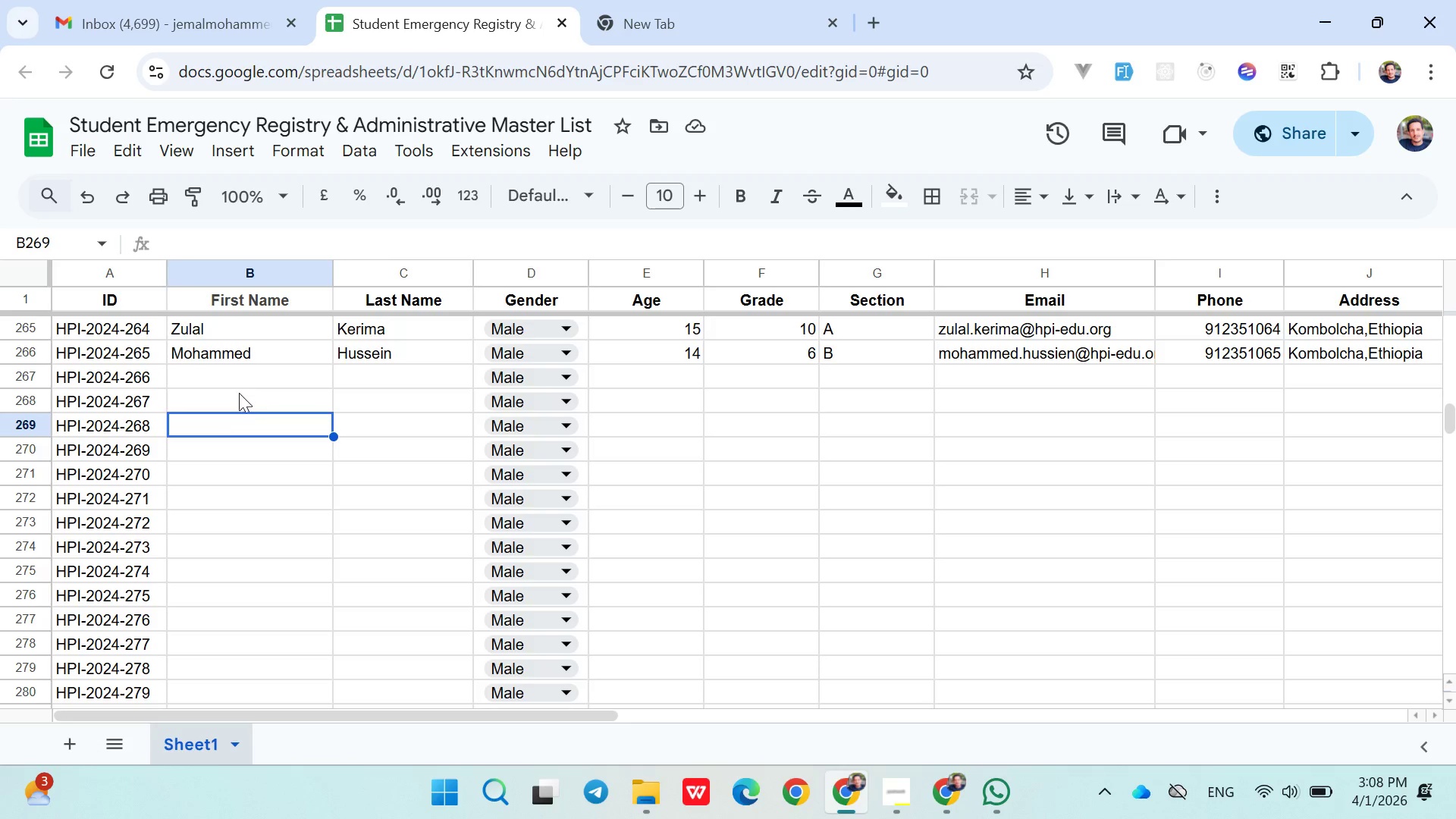 
left_click([236, 391])
 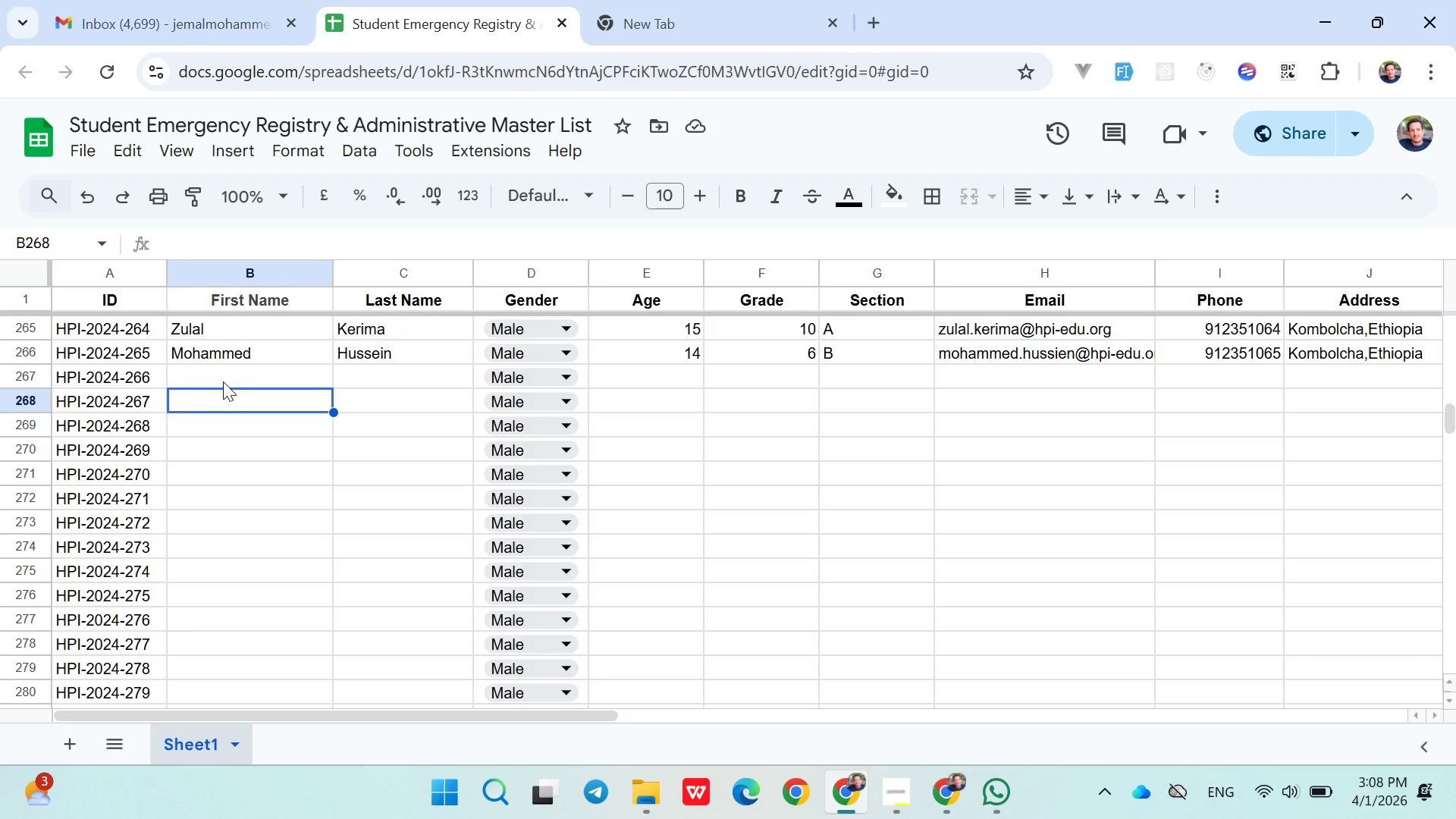 
left_click([223, 381])
 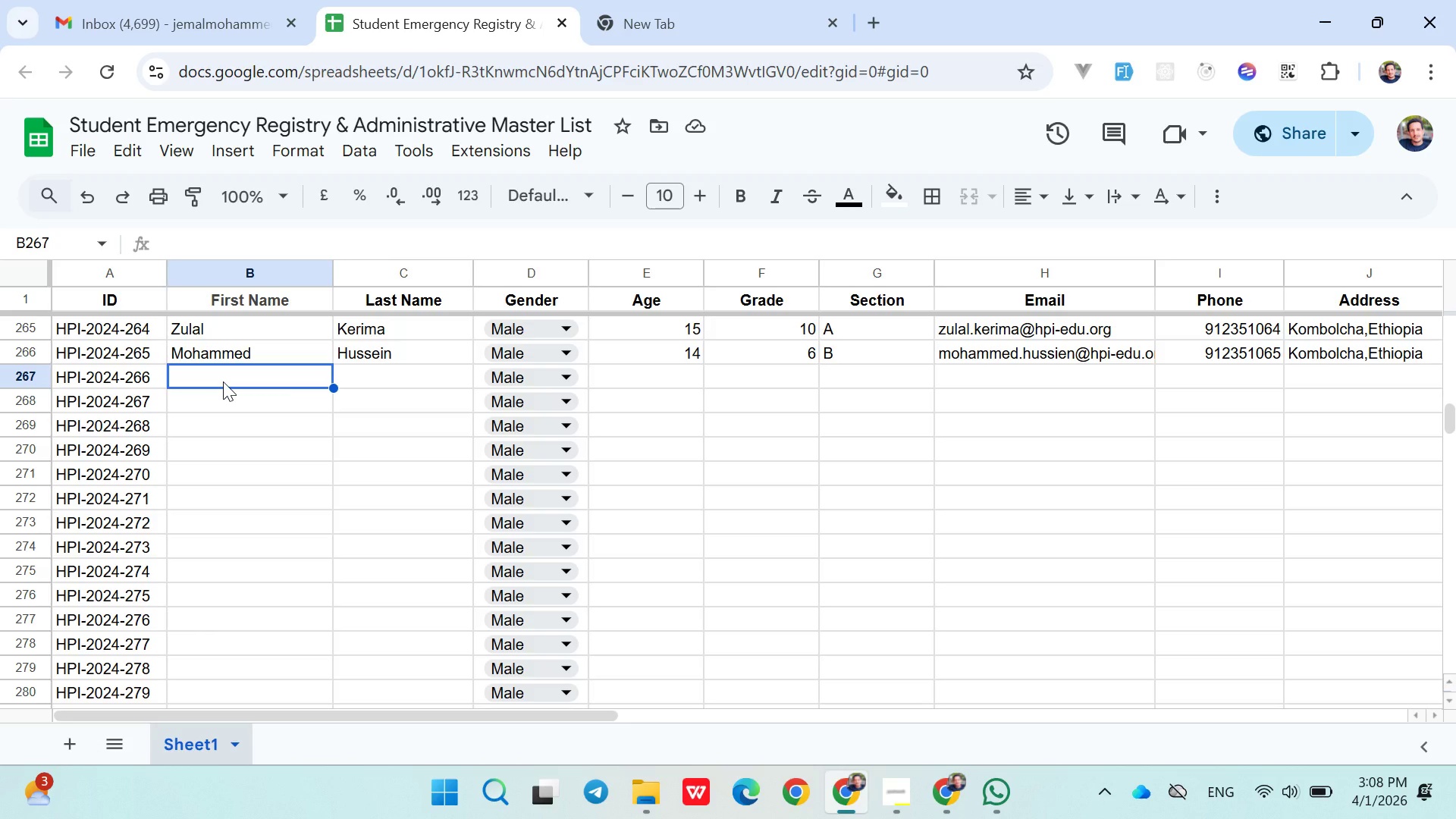 
hold_key(key=ShiftLeft, duration=0.48)
 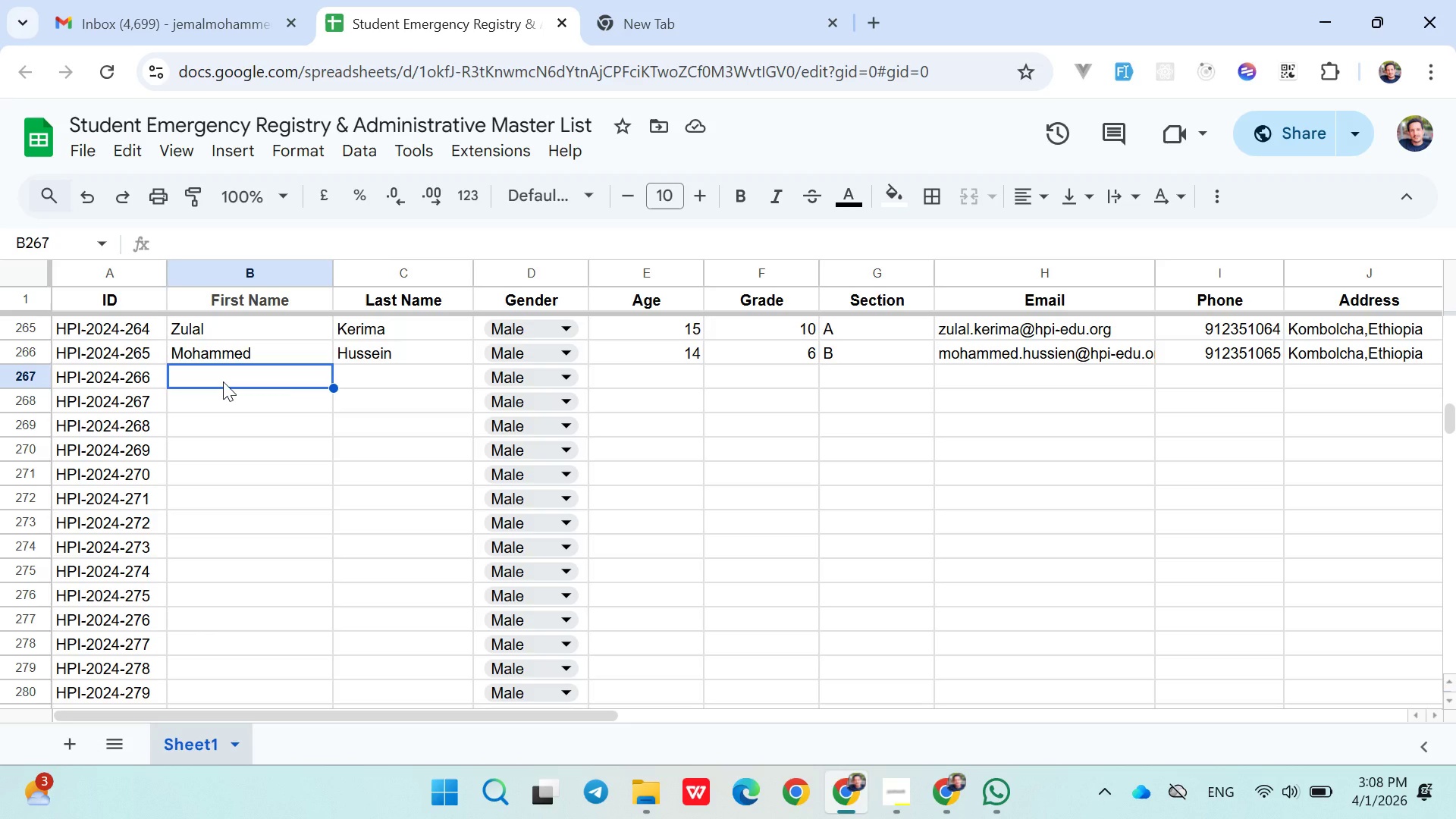 
type(Remedan)
 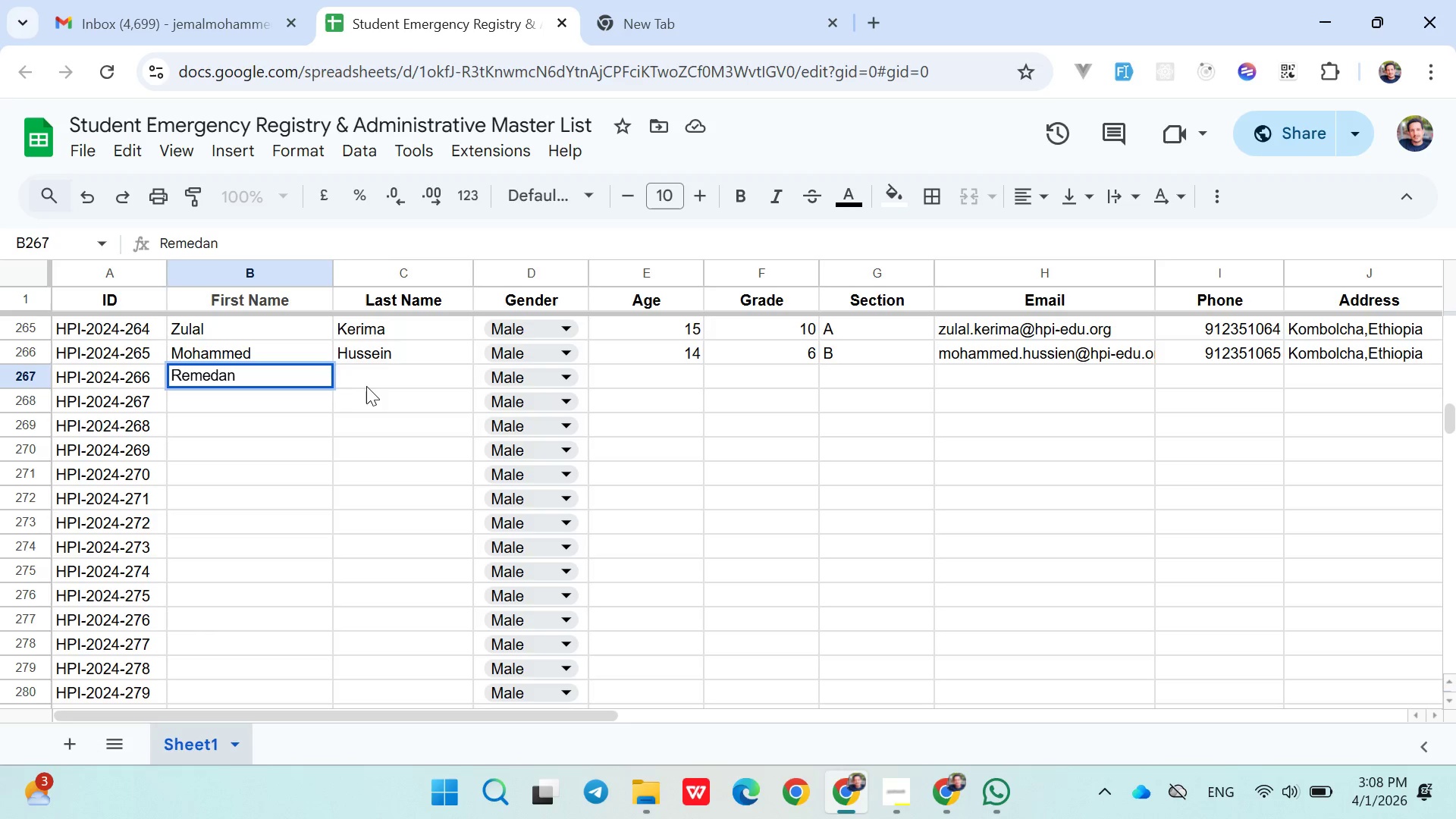 
left_click([368, 386])
 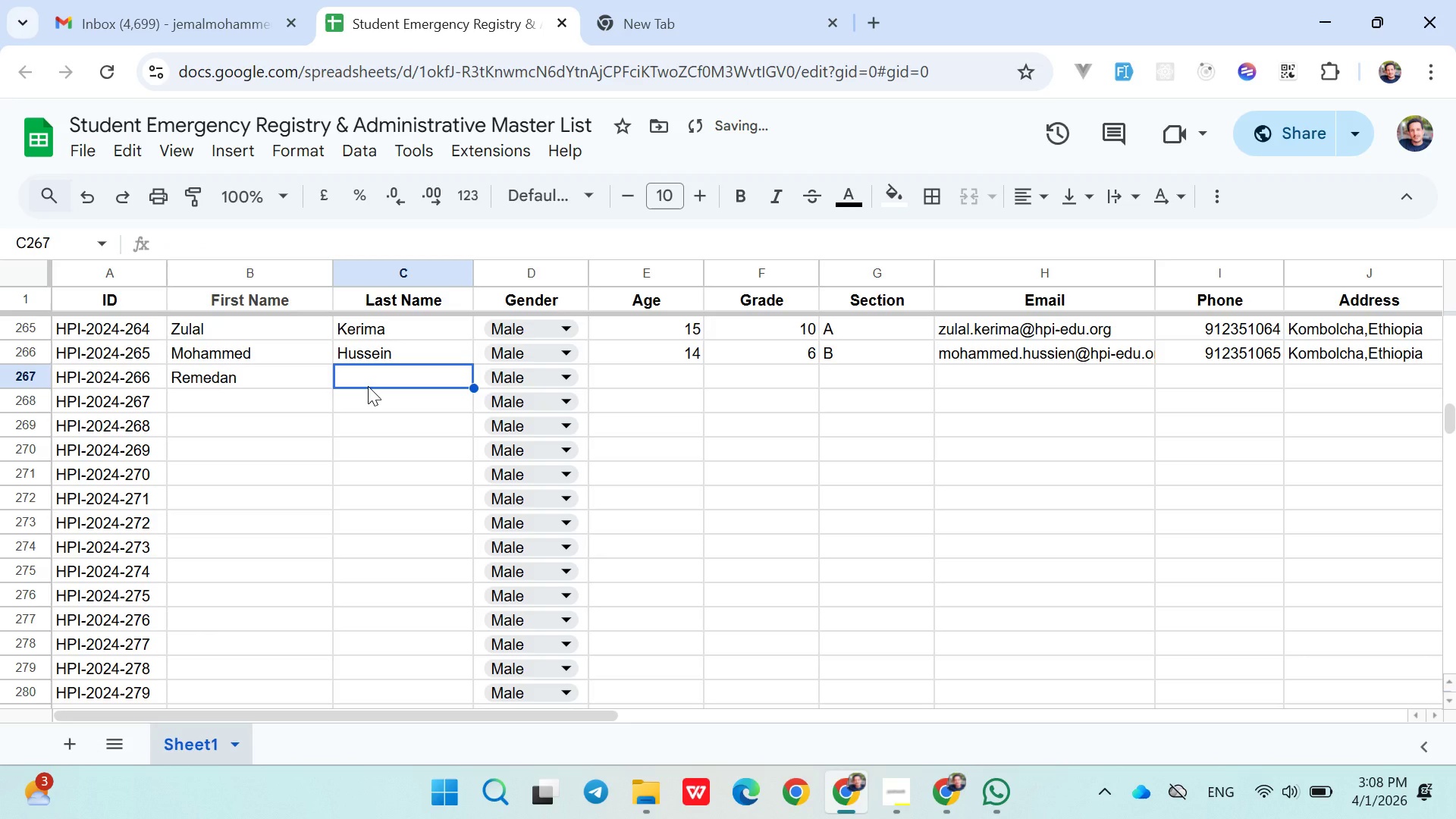 
type(Asli)
 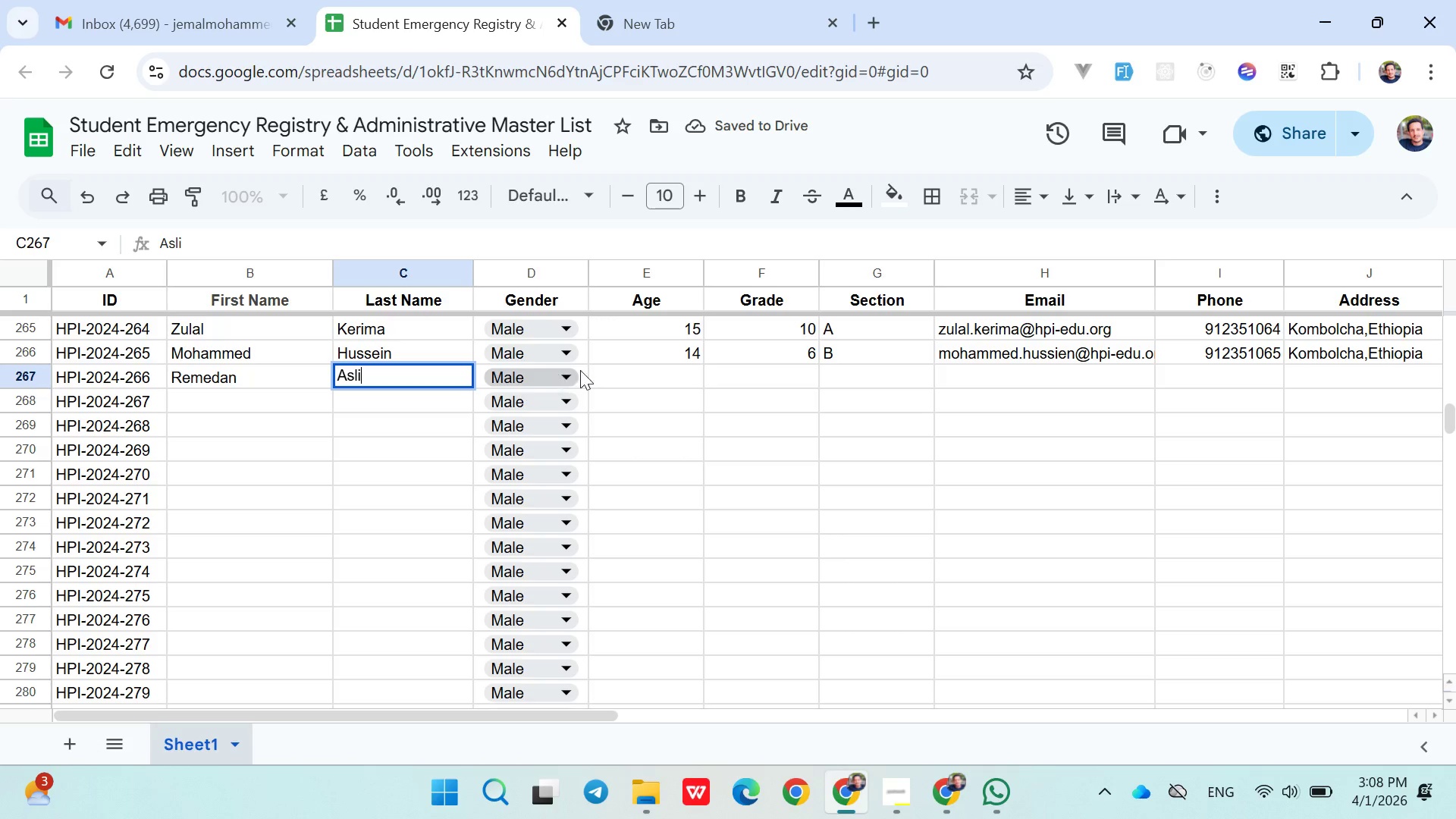 
left_click([593, 370])
 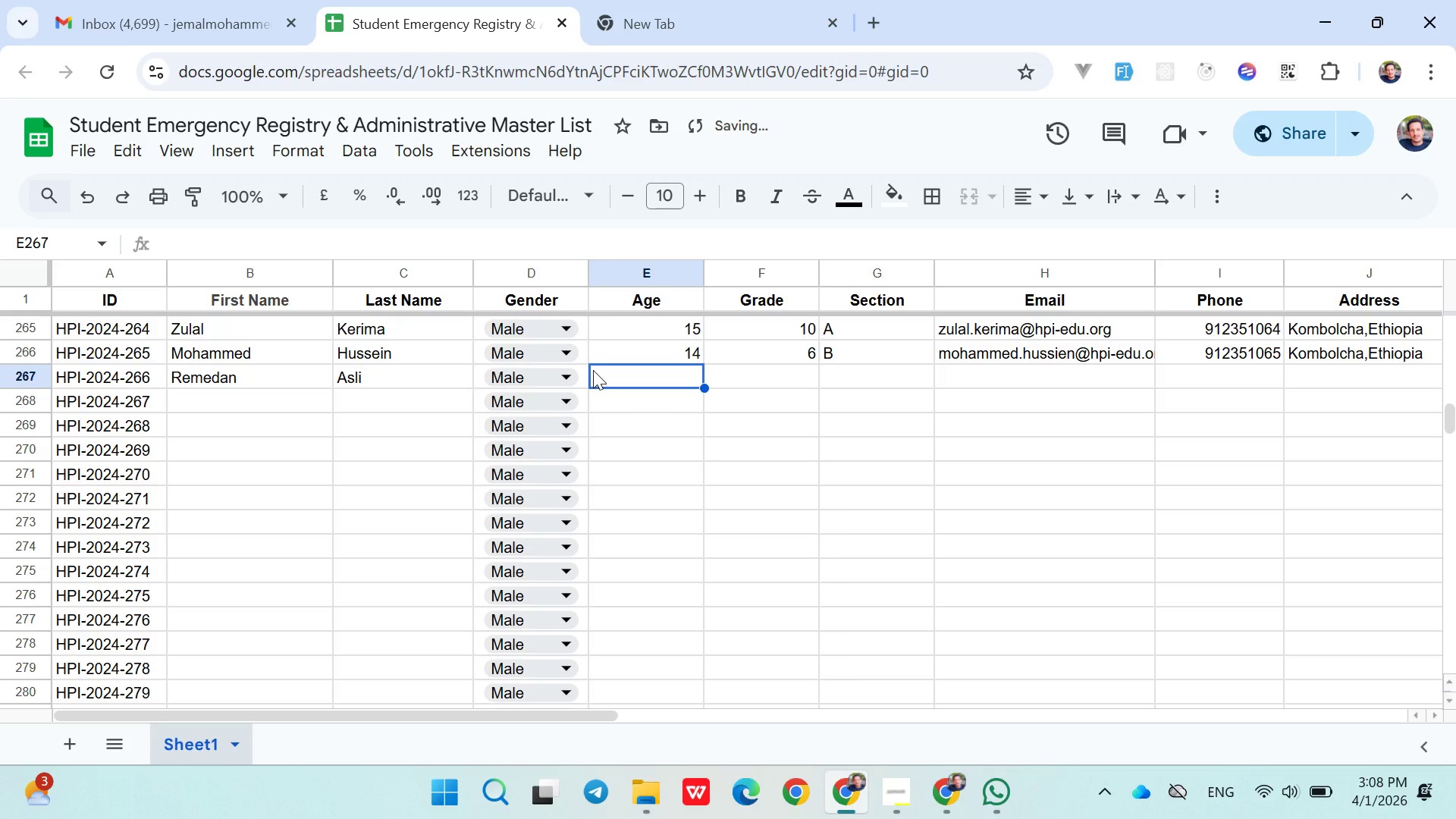 
type(14)
 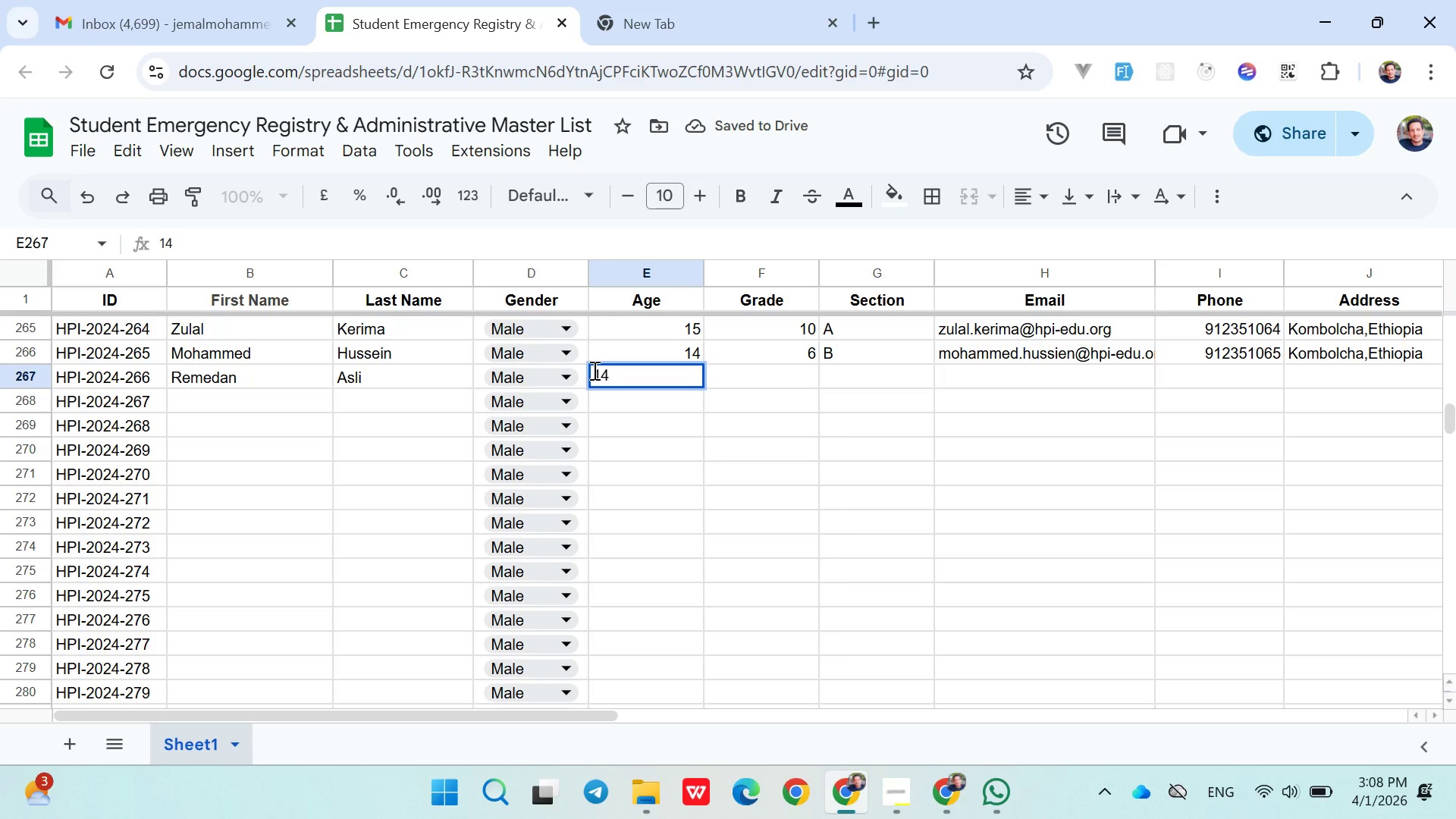 
key(ArrowRight)
 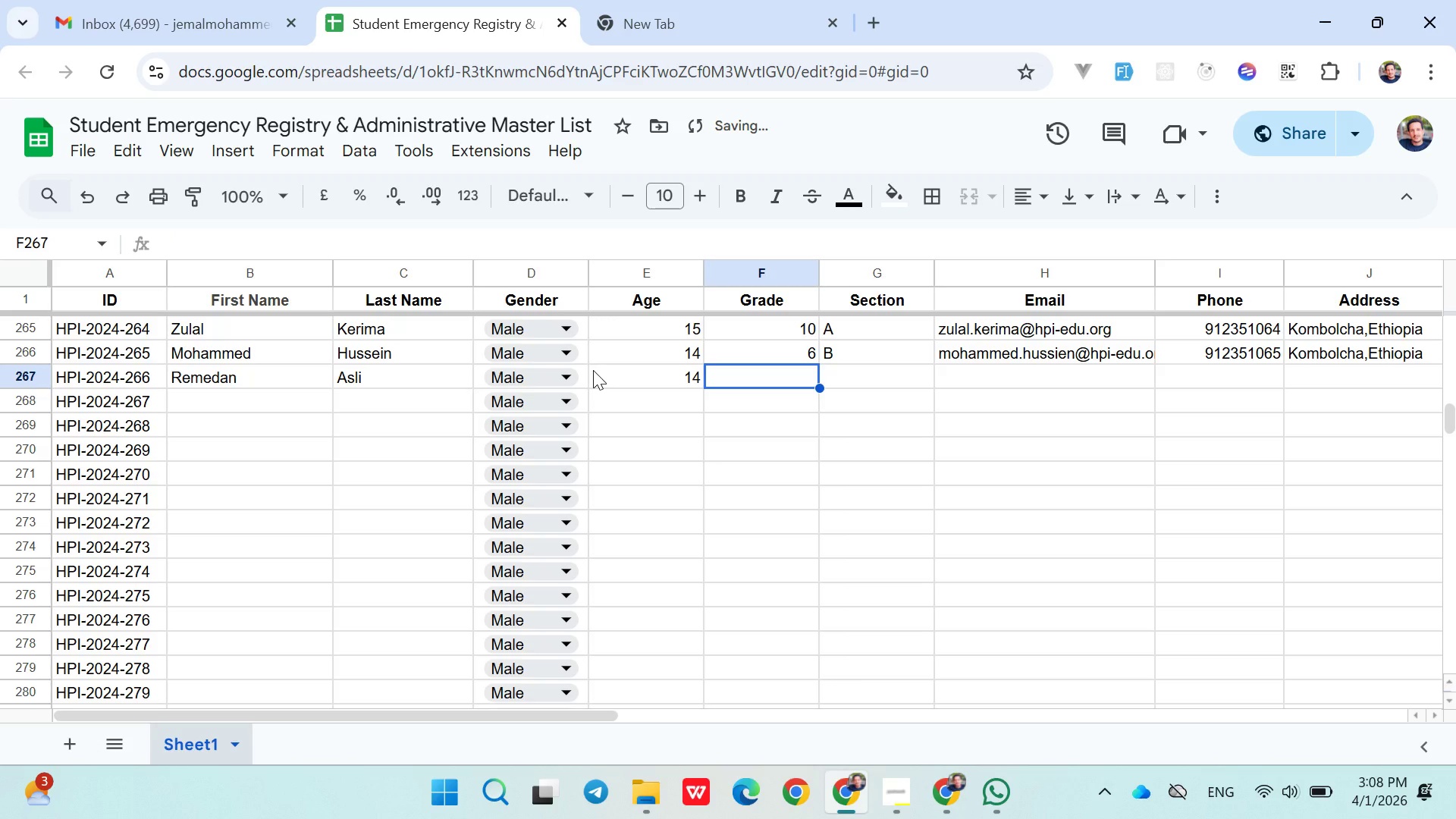 
hold_key(key=ShiftLeft, duration=1.22)
 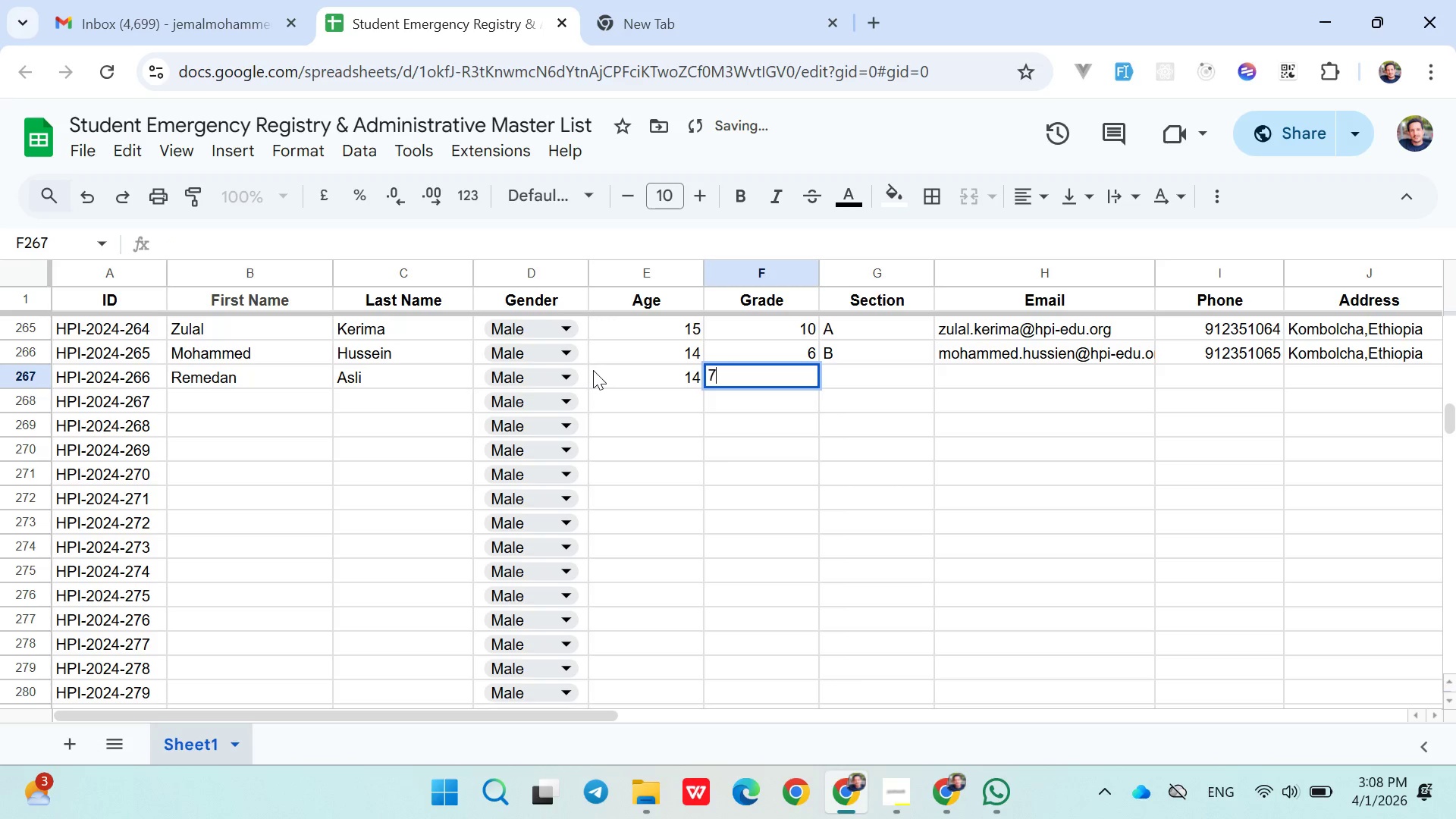 
key(7)
 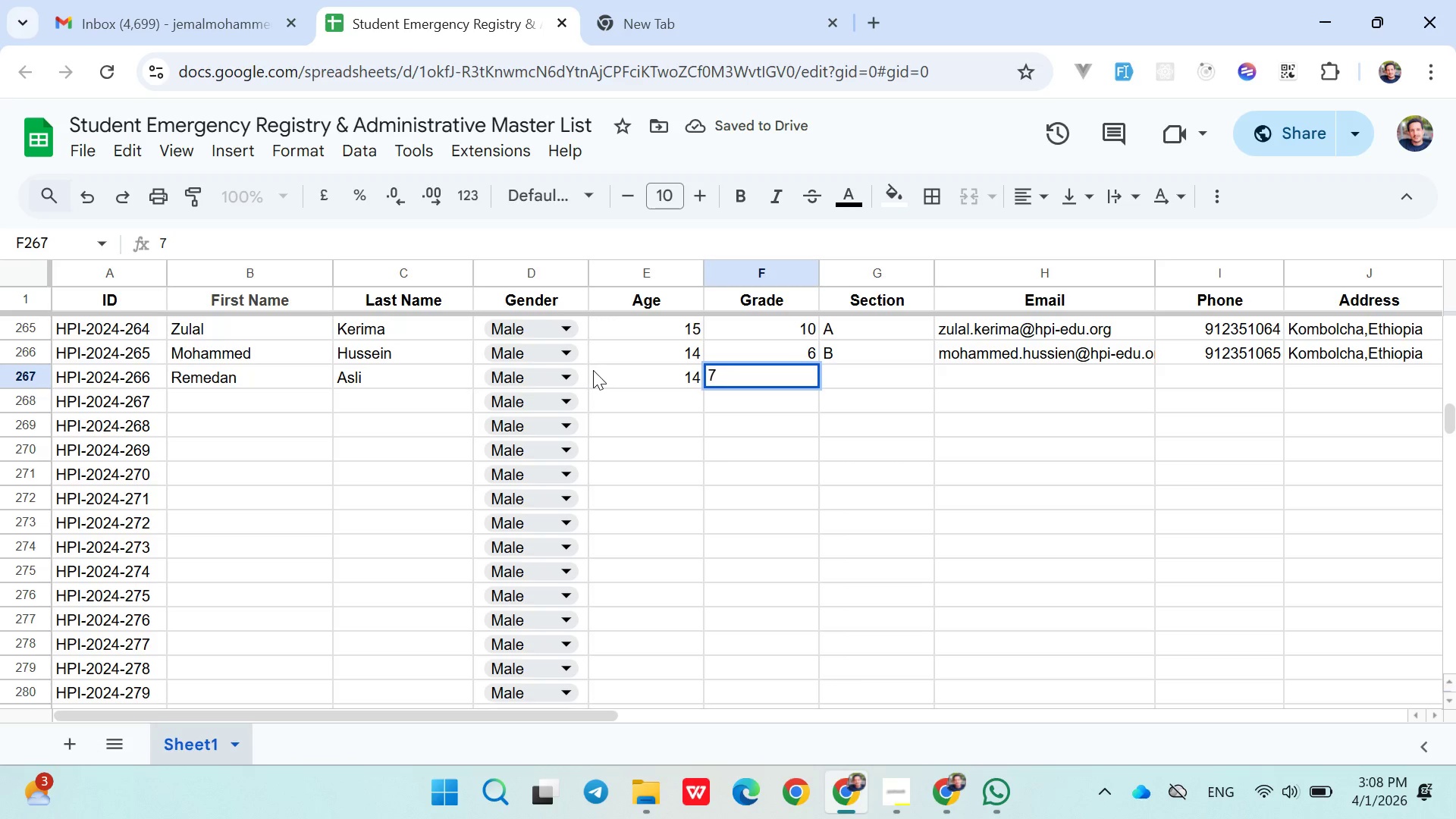 
key(ArrowRight)
 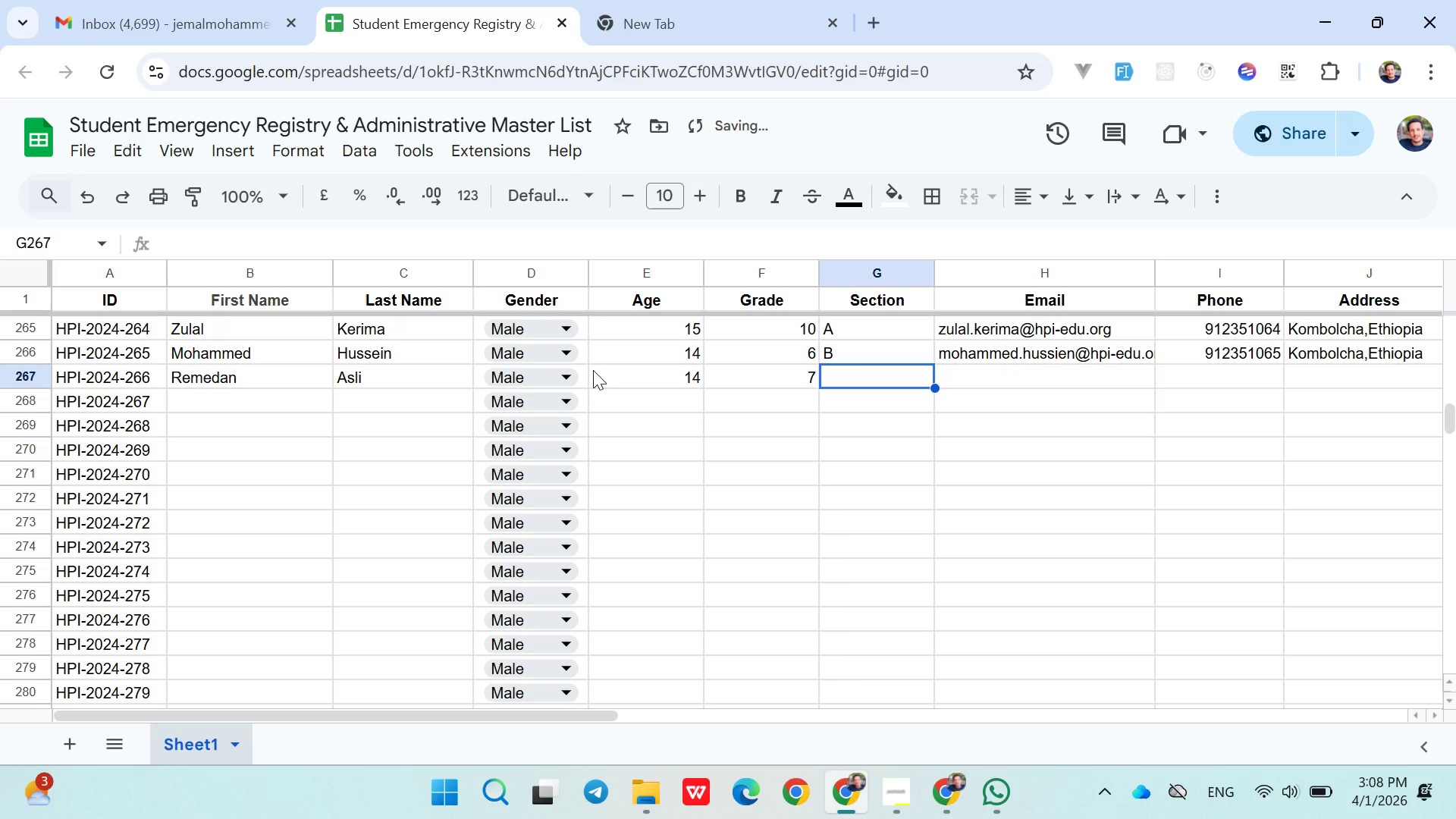 
key(Shift+A)
 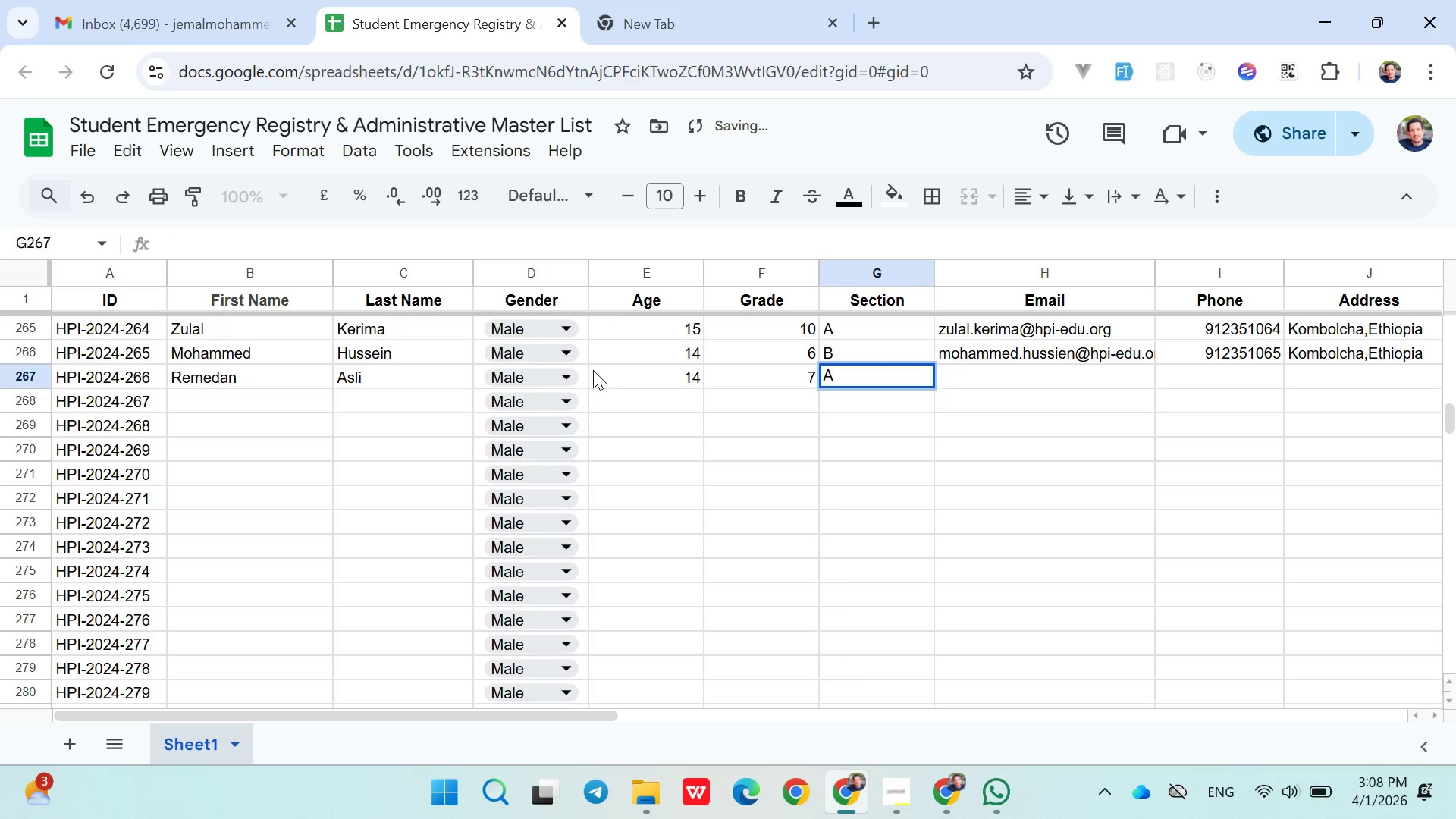 
key(ArrowRight)
 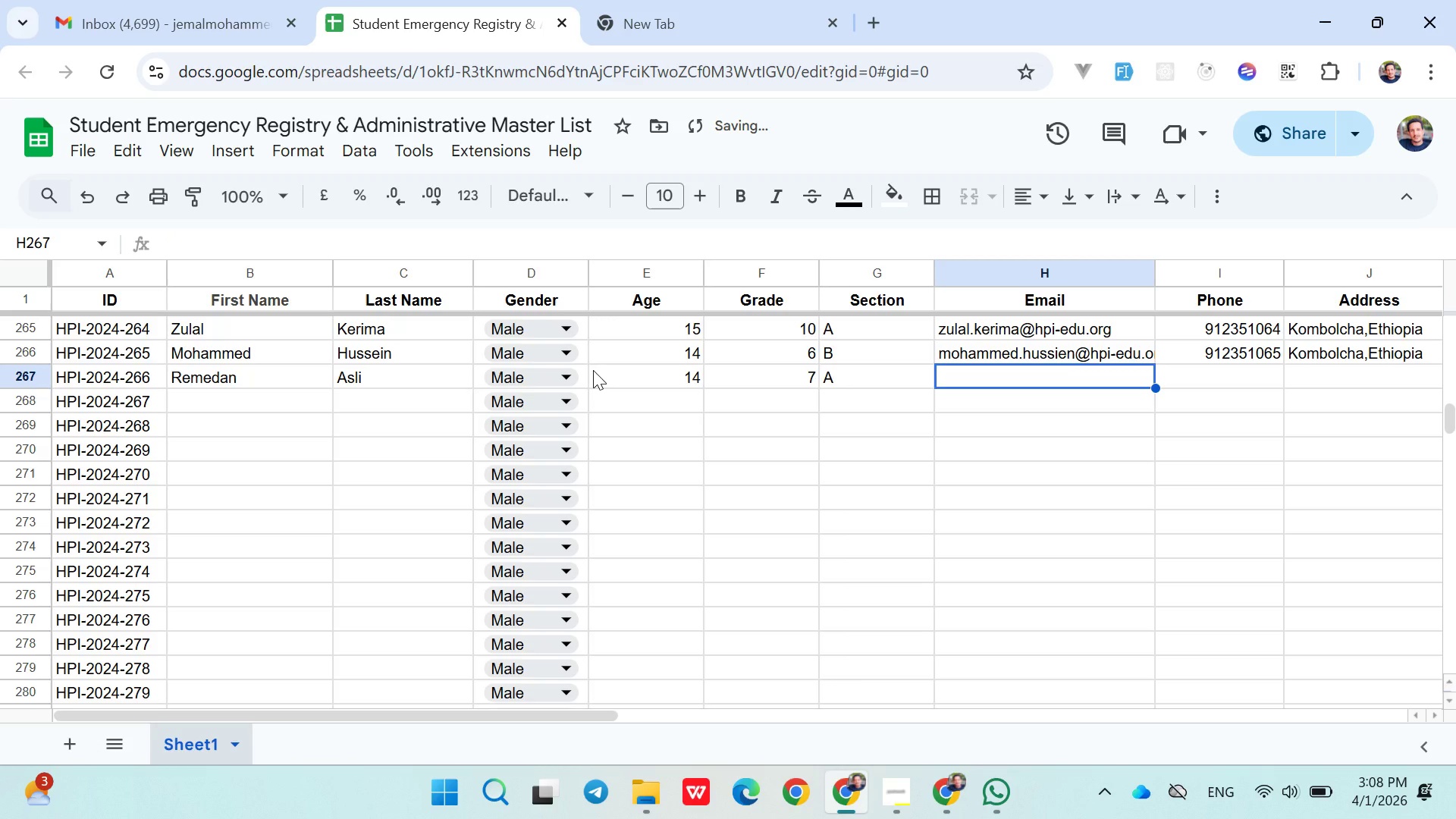 
type(remedan)
 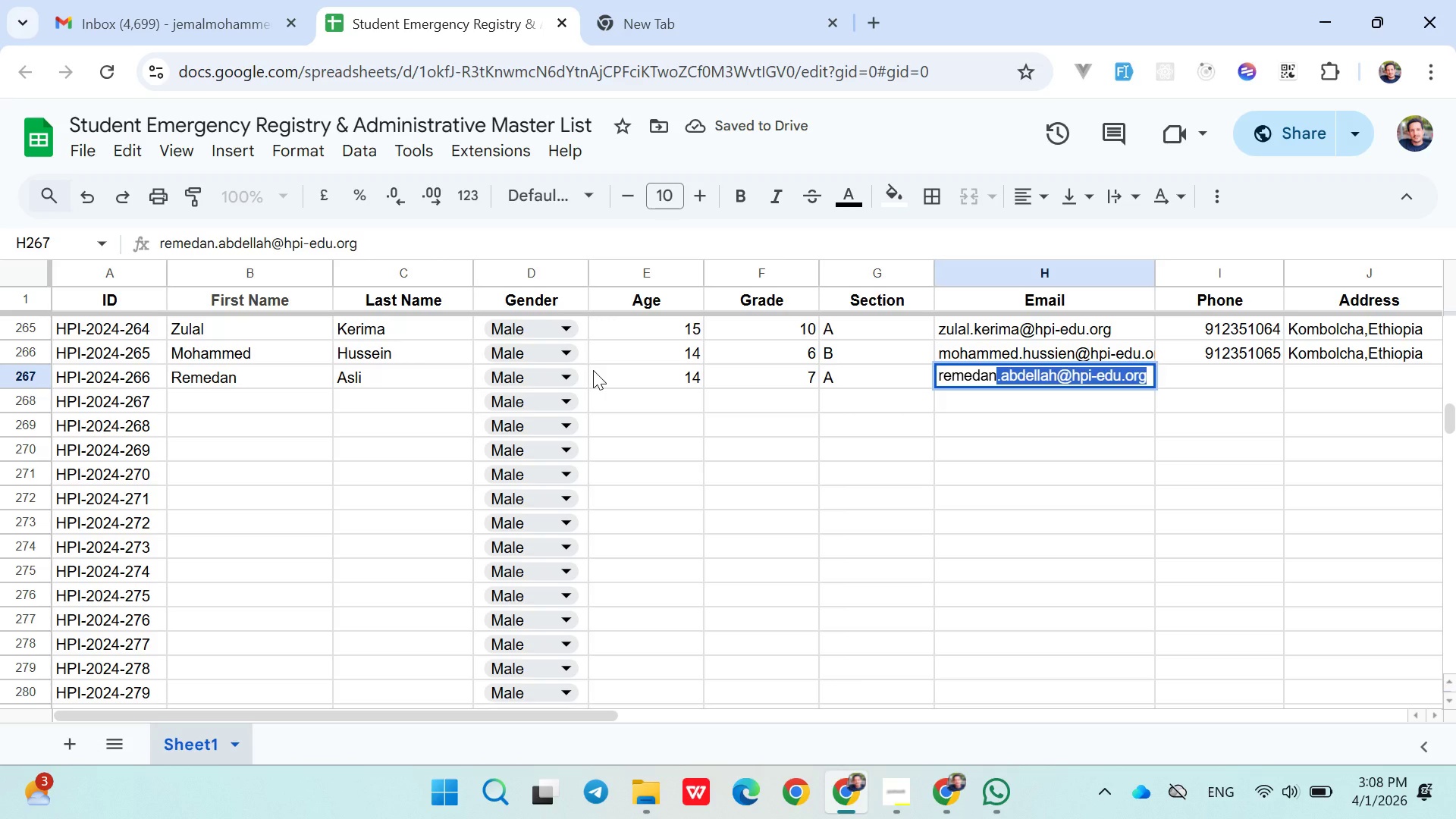 
key(ArrowRight)
 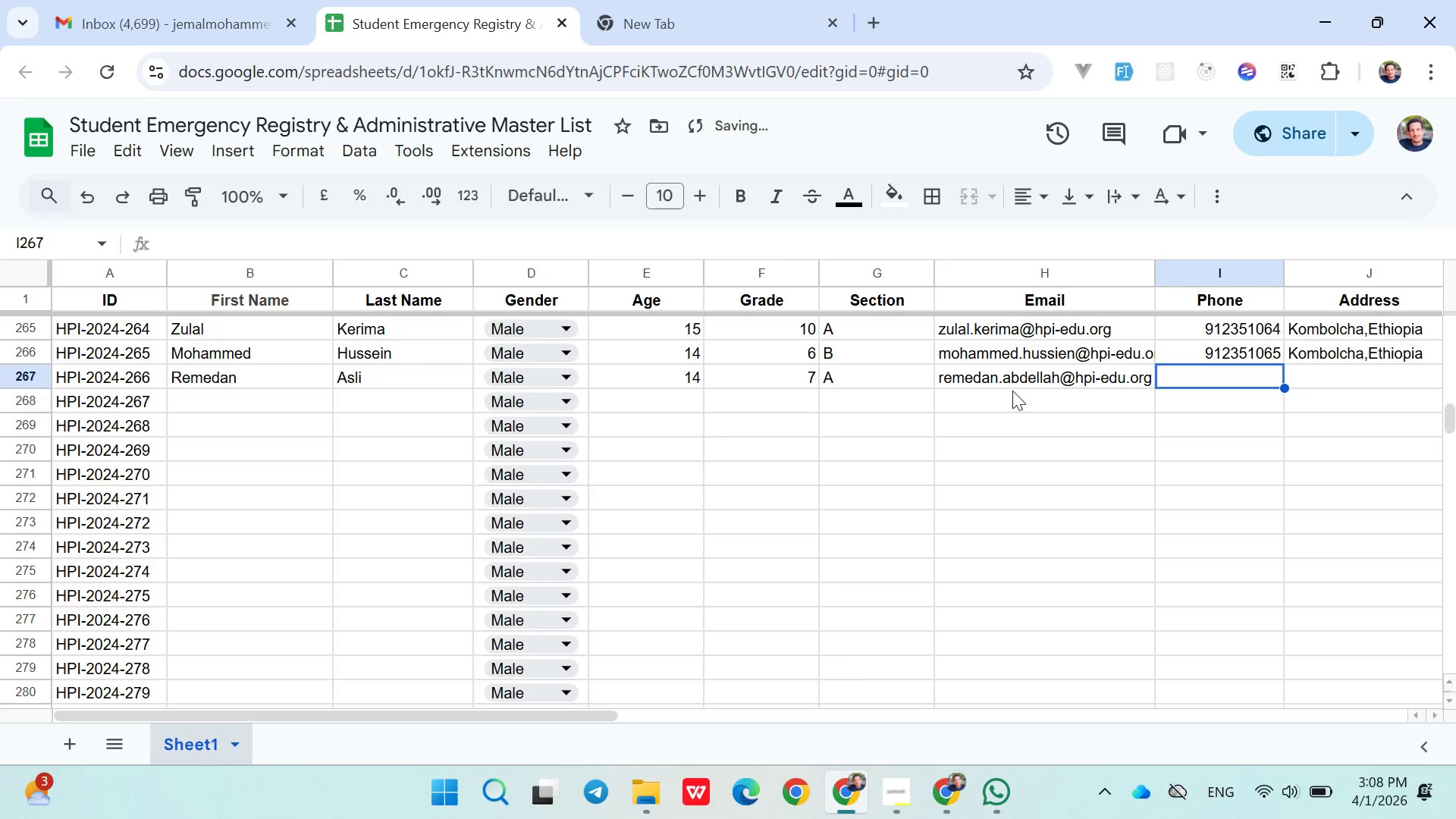 
double_click([1022, 384])
 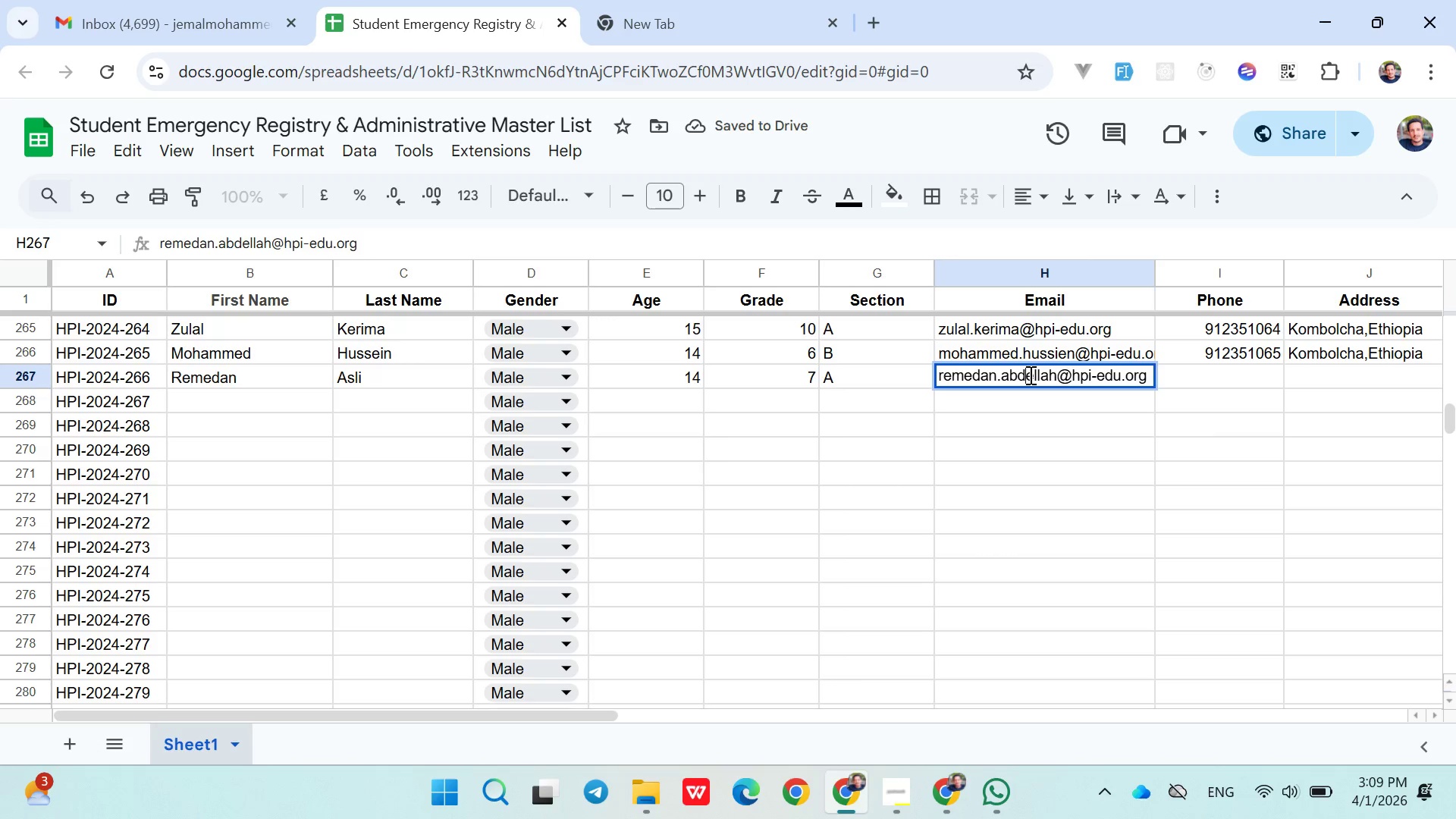 
double_click([1029, 375])
 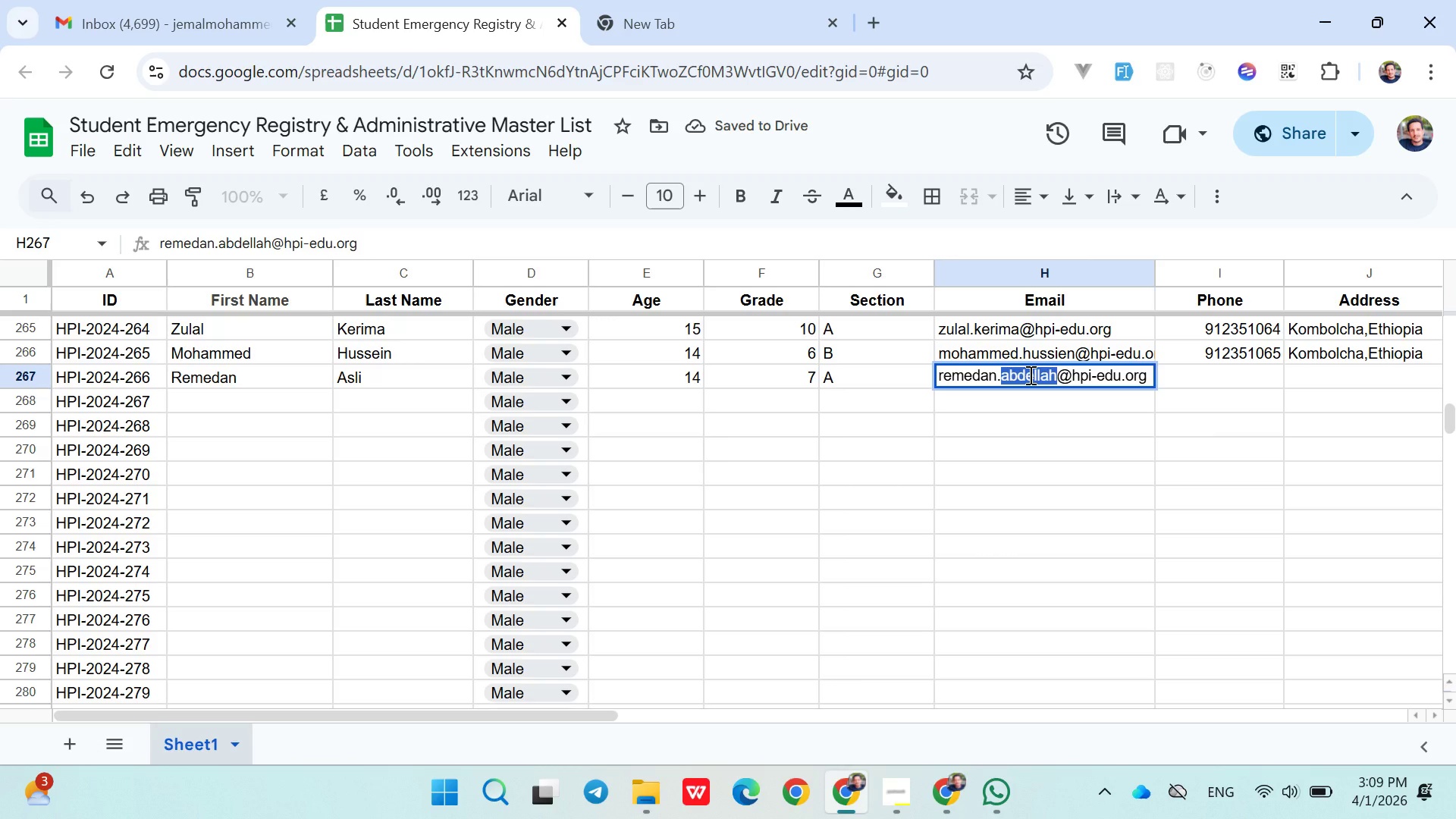 
type(asli)
 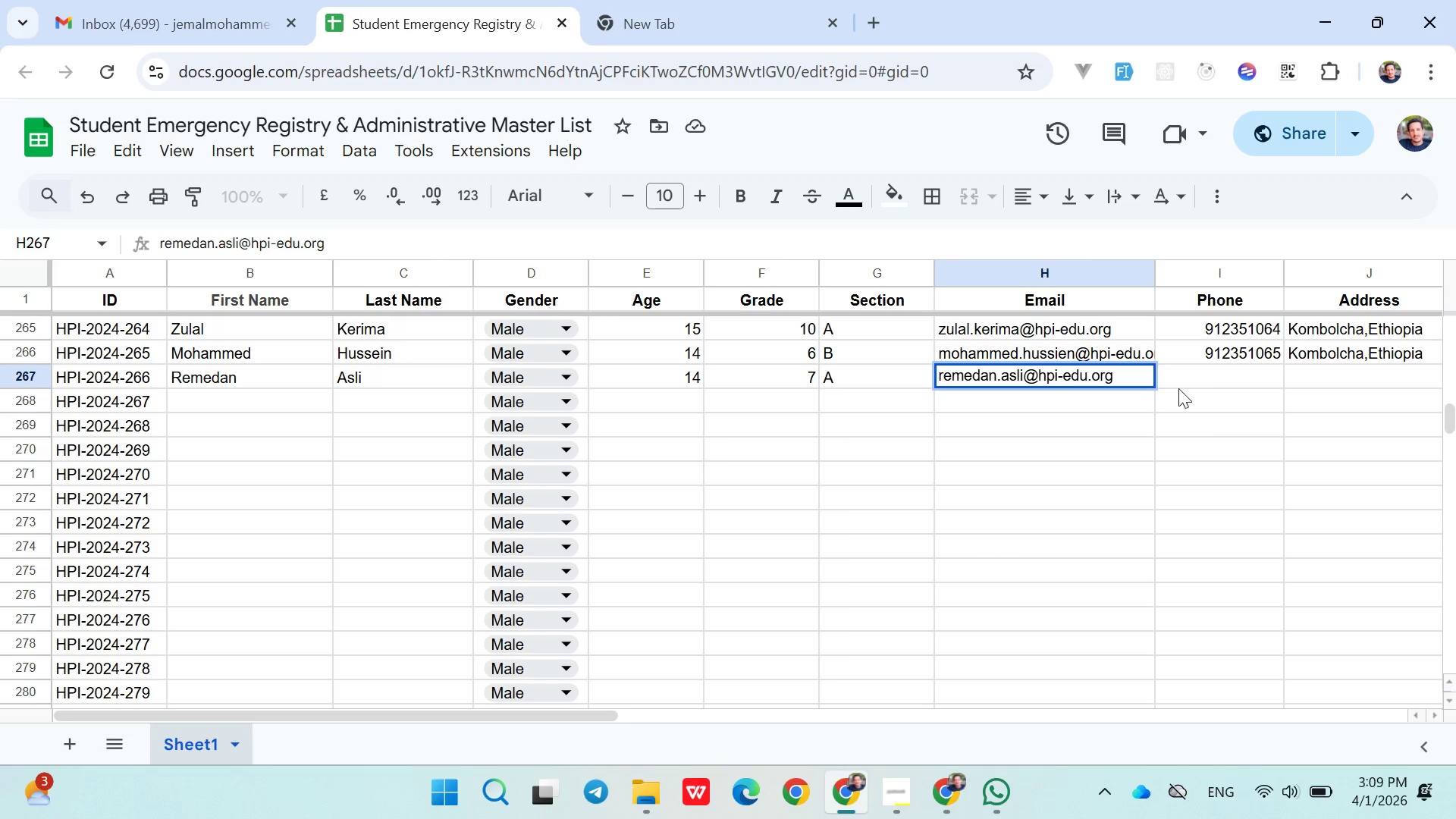 
left_click([1189, 389])
 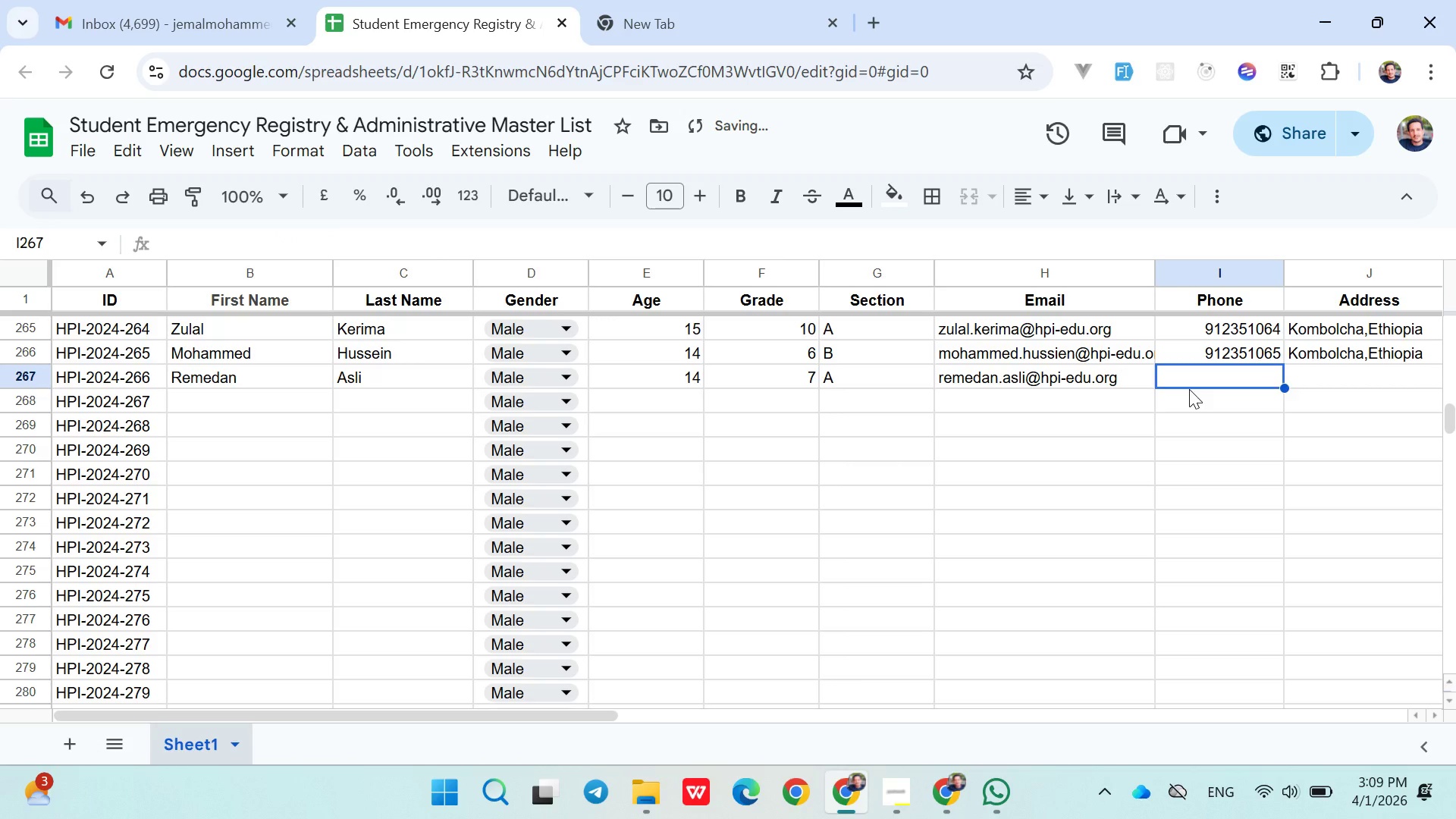 
type(0912352066)
 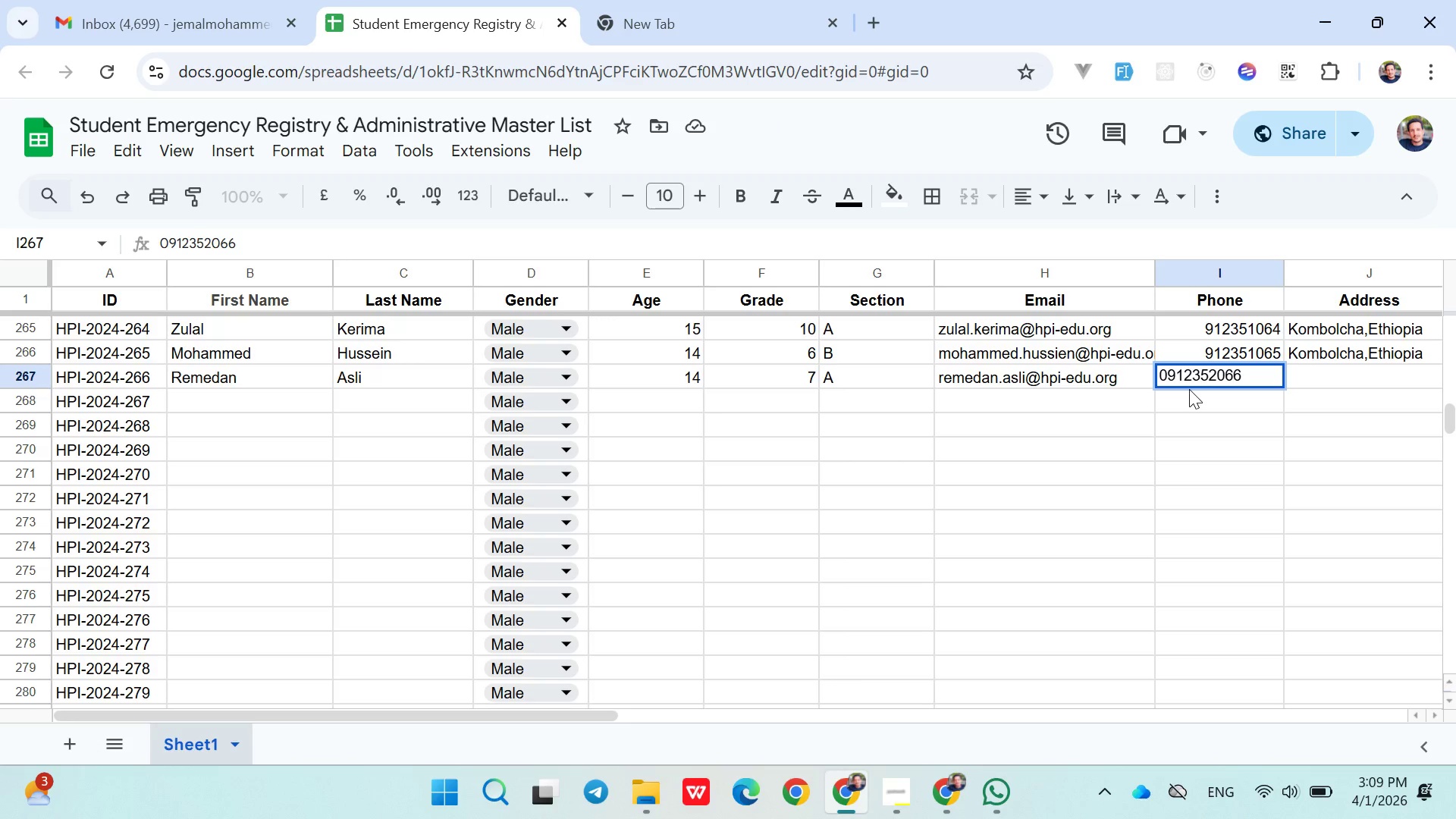 
key(ArrowRight)
 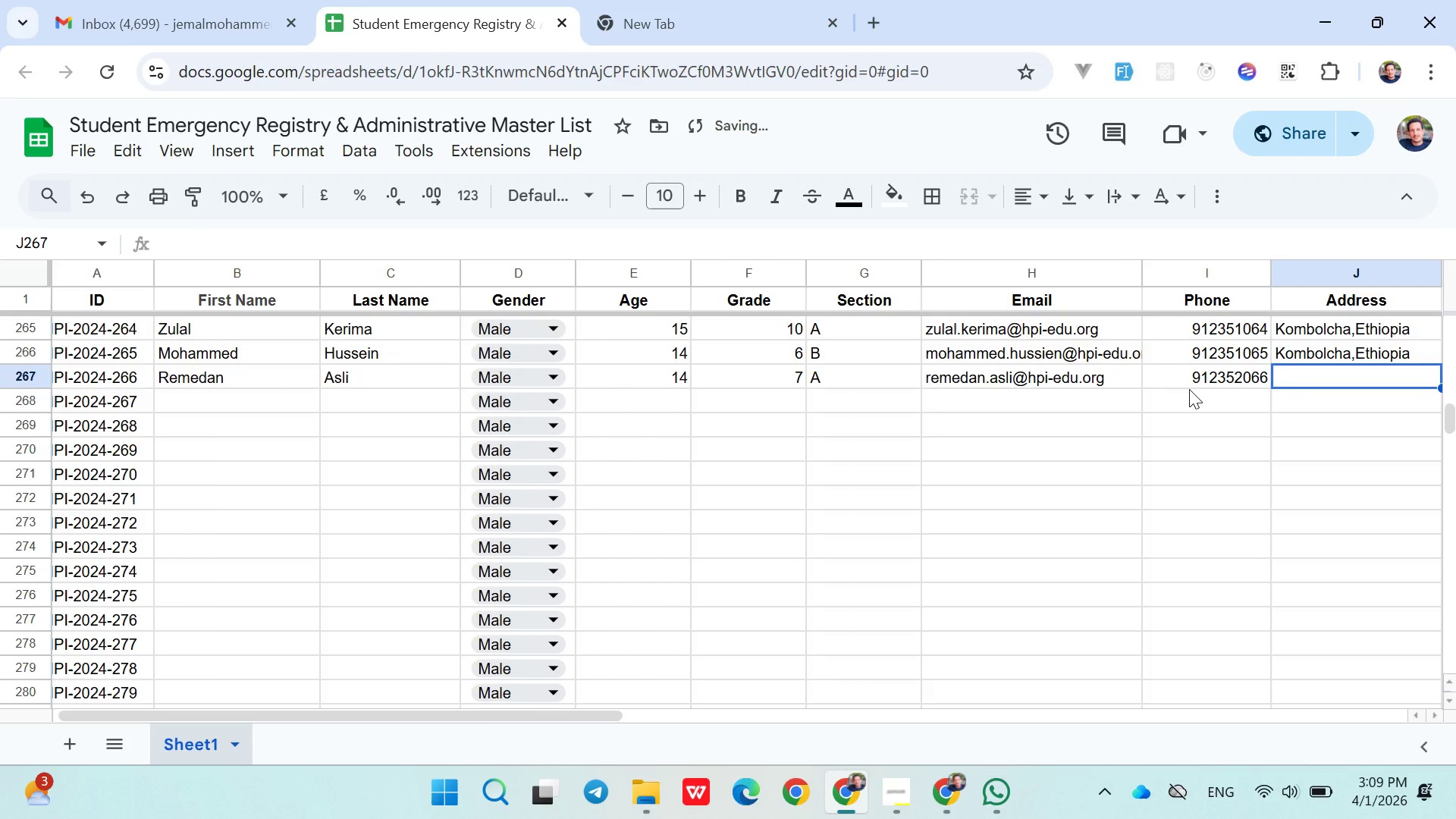 
type(De)
 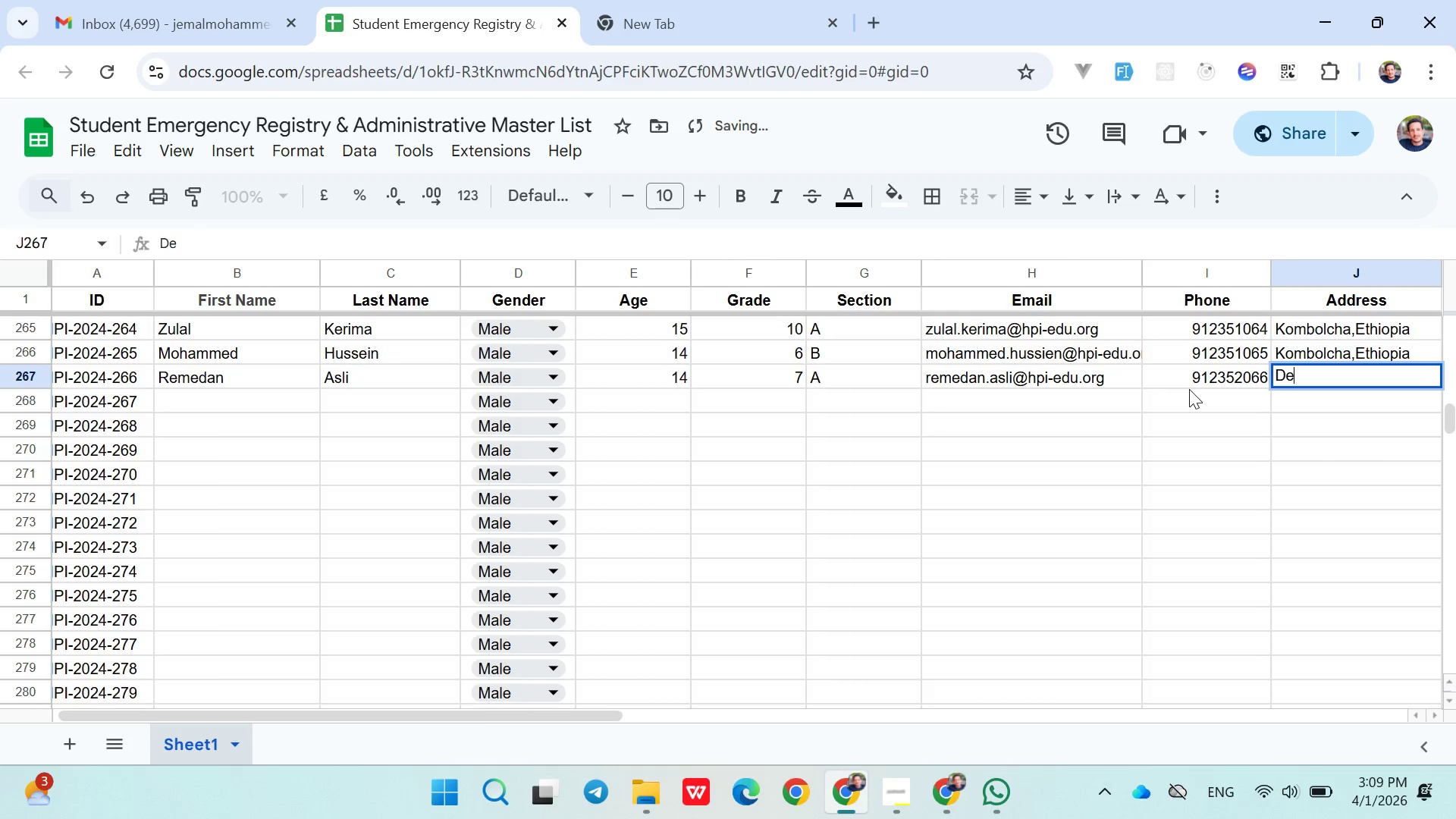 
key(ArrowRight)
 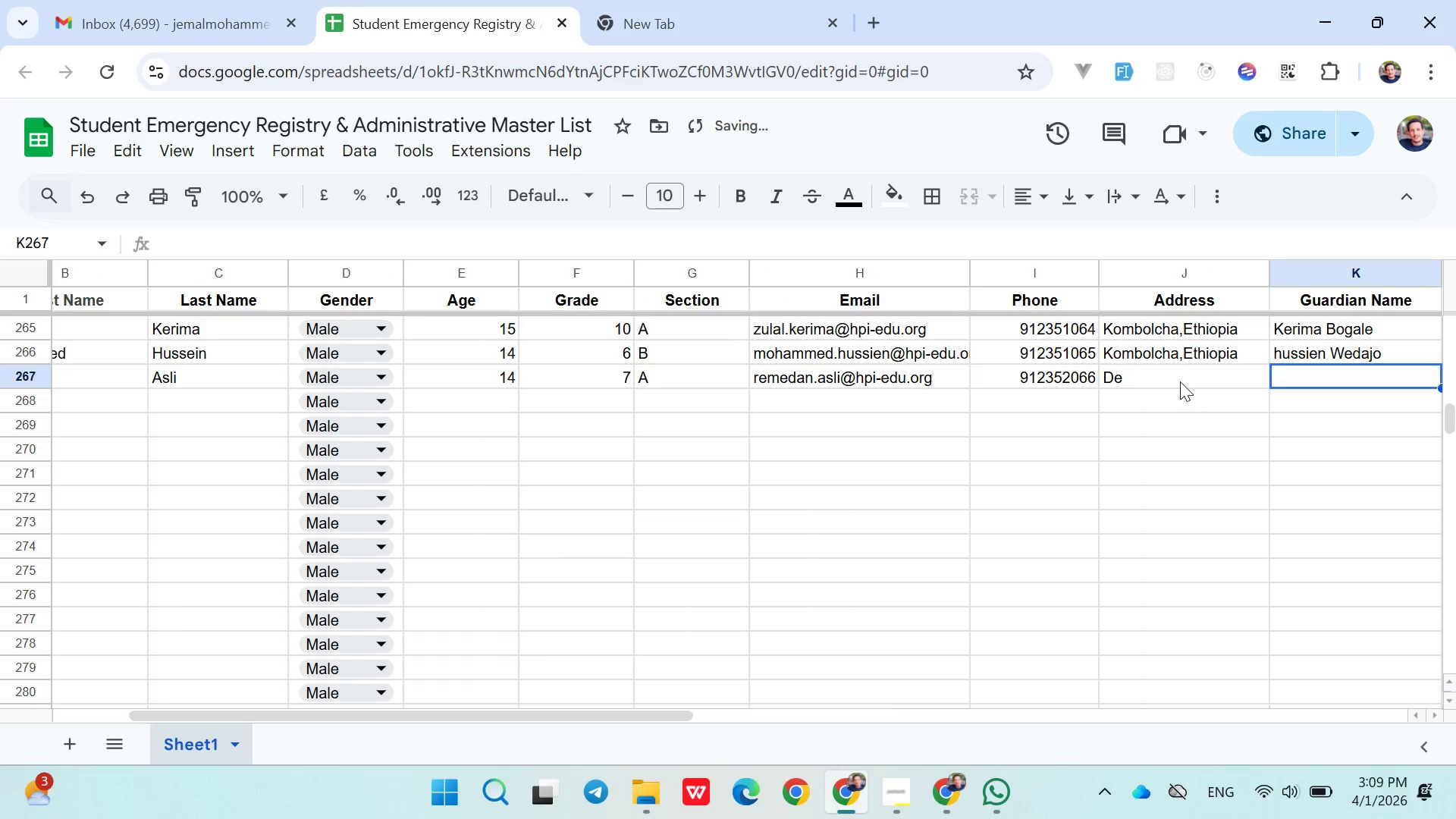 
double_click([1177, 379])
 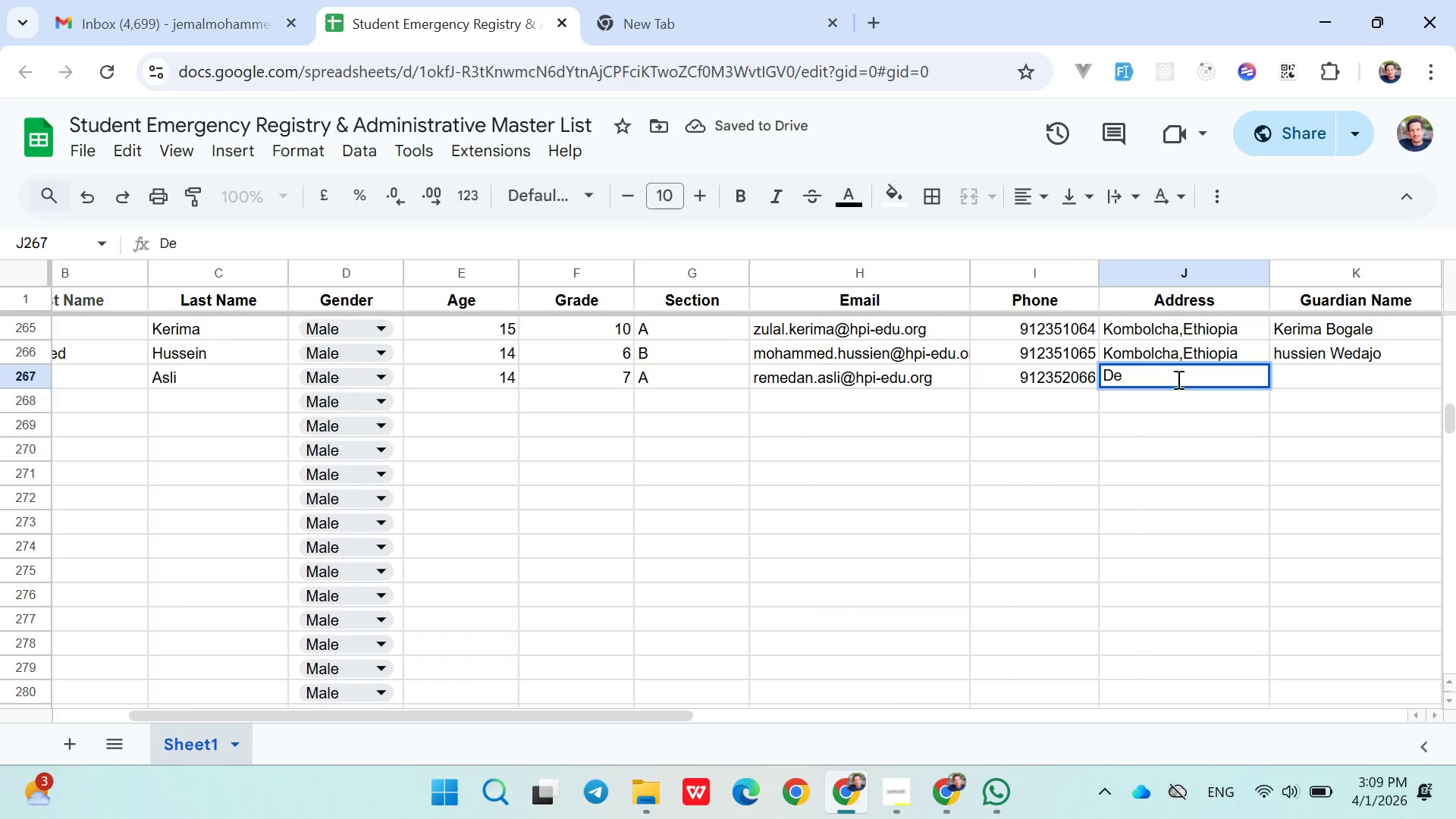 
type(ss)
 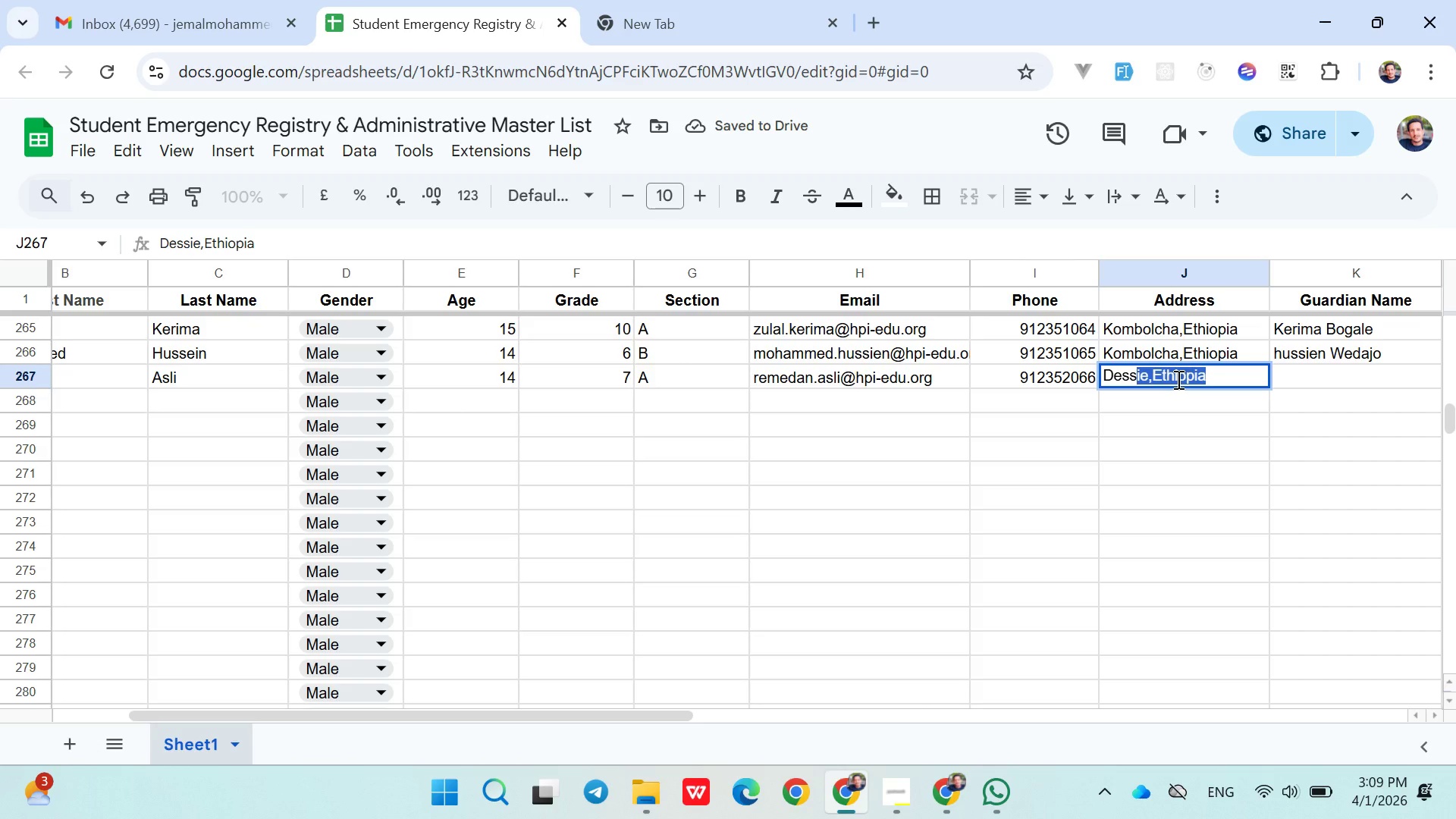 
key(ArrowRight)
 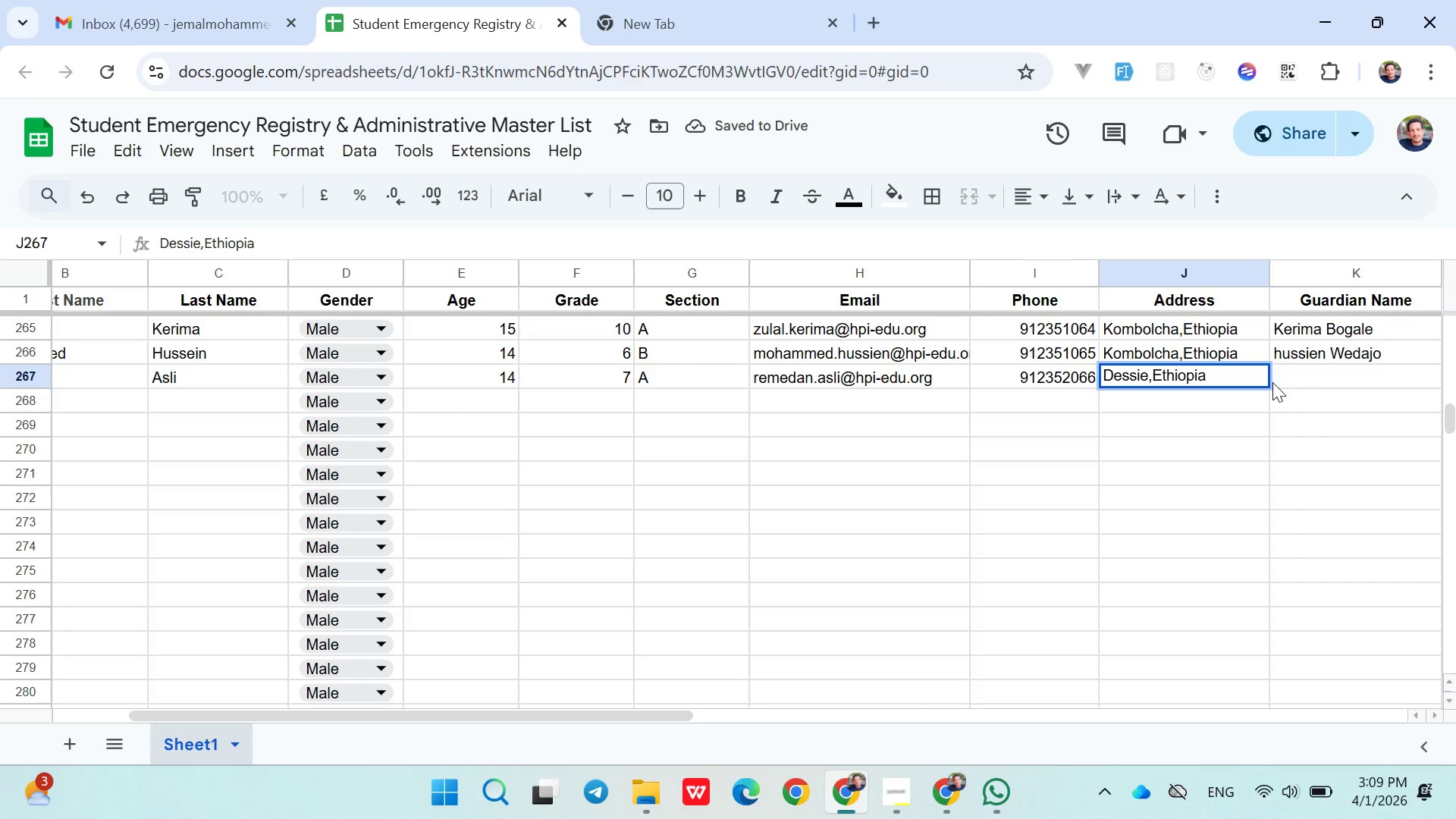 
left_click([1295, 380])
 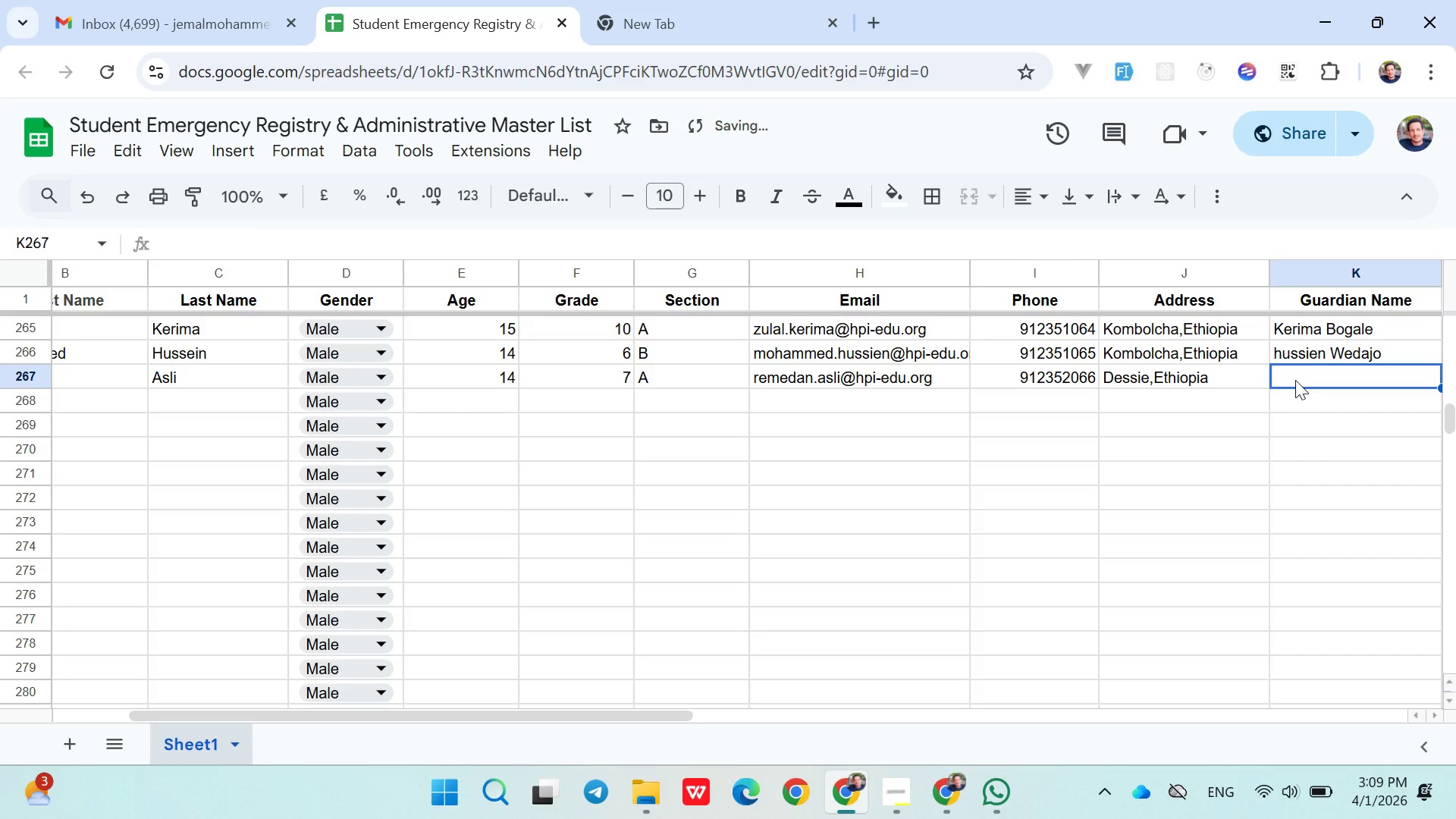 
type(H)
key(Backspace)
type(Asli Mohammed)
 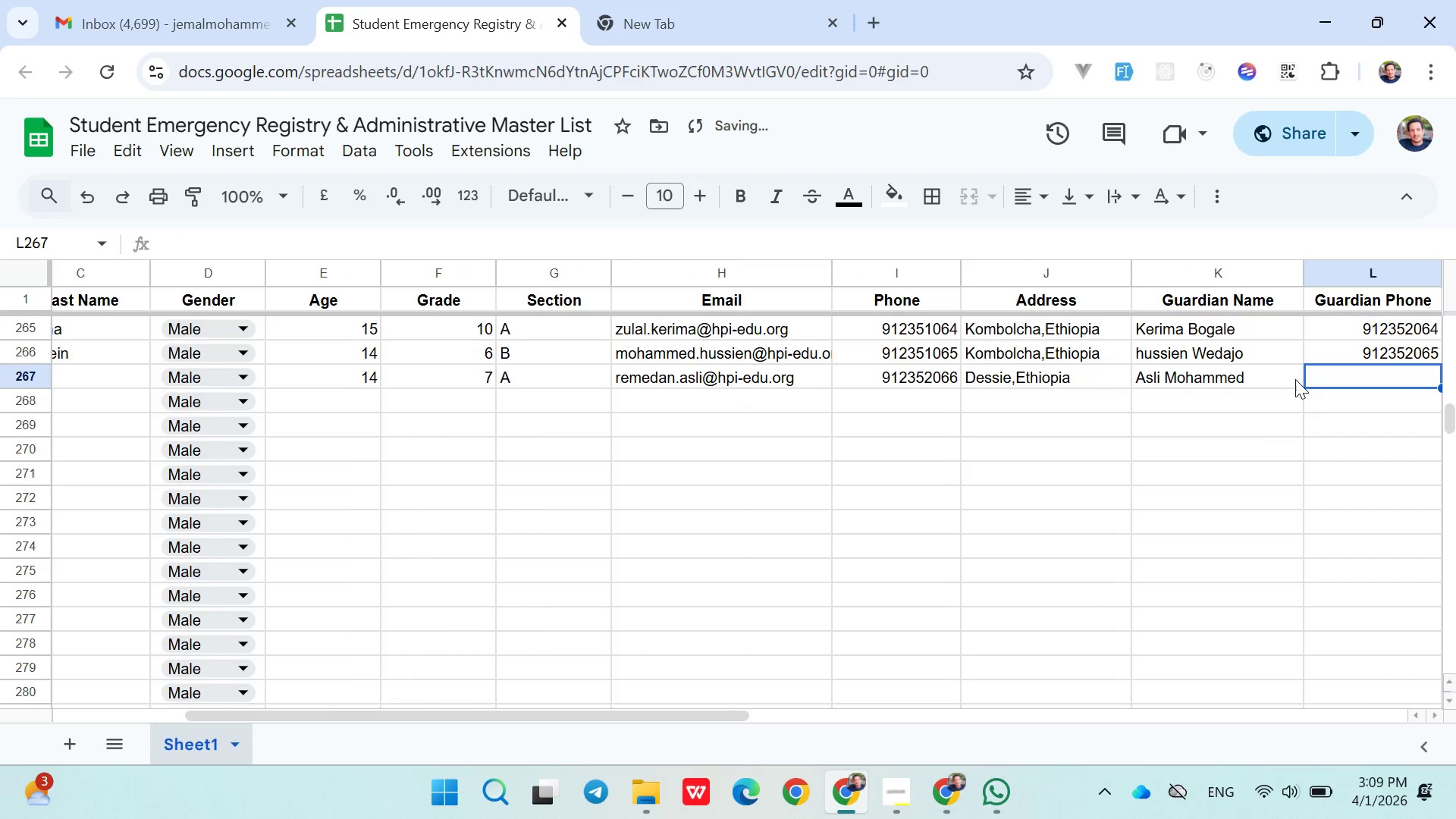 
 